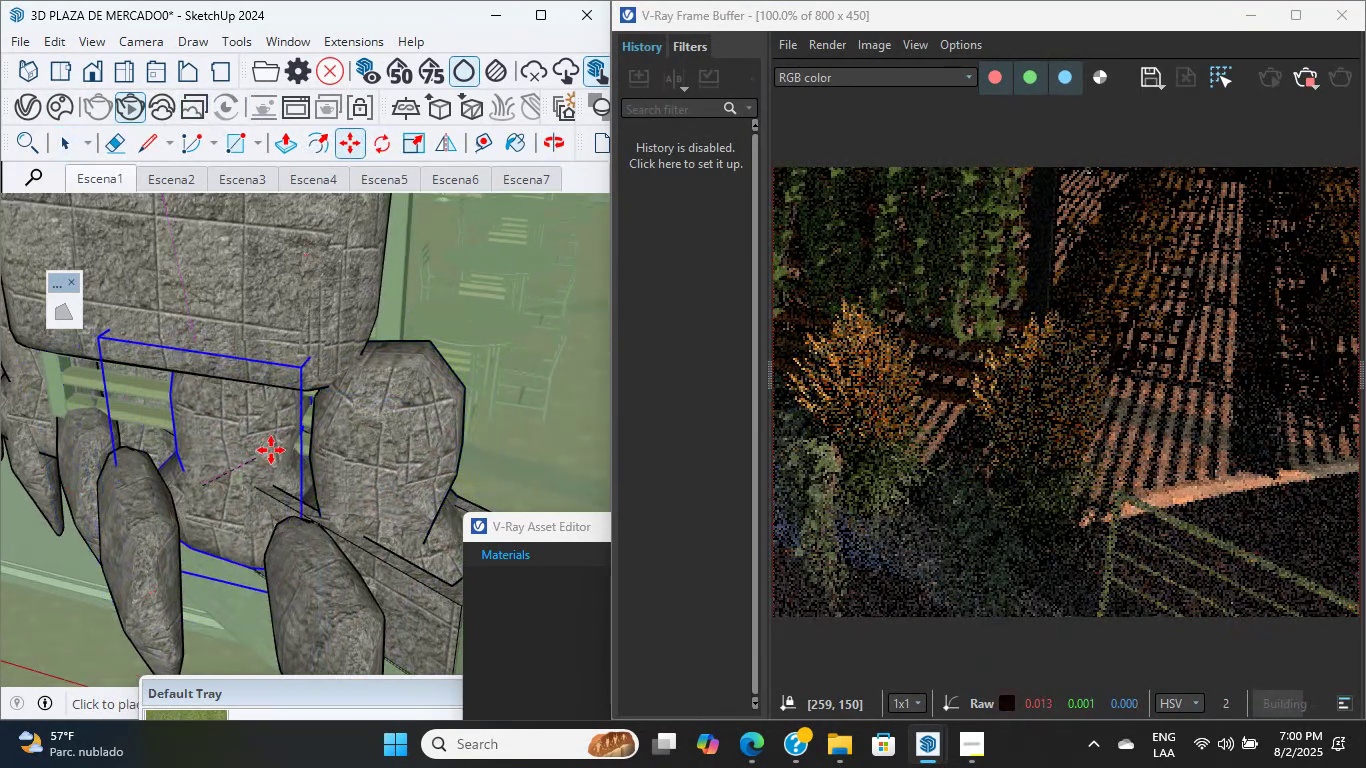 
left_click([277, 448])
 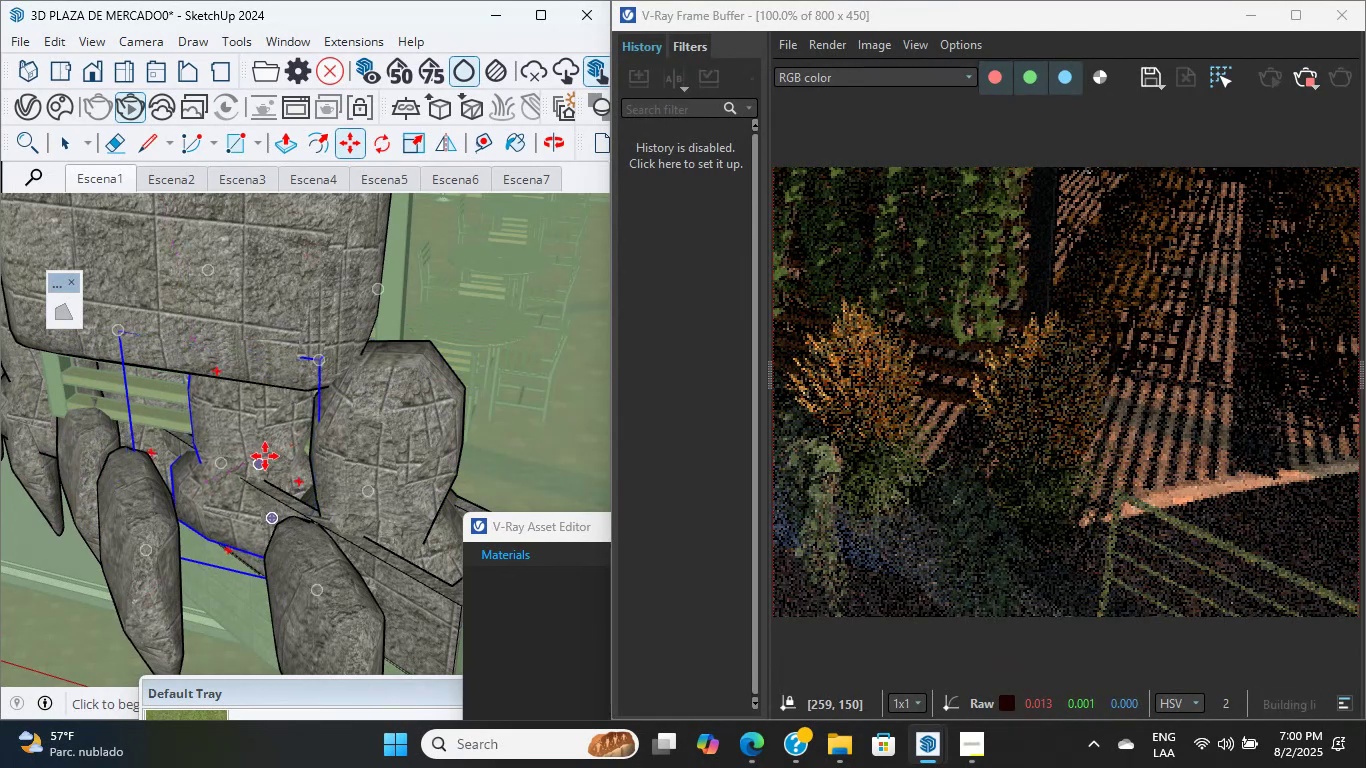 
scroll: coordinate [256, 513], scroll_direction: up, amount: 3.0
 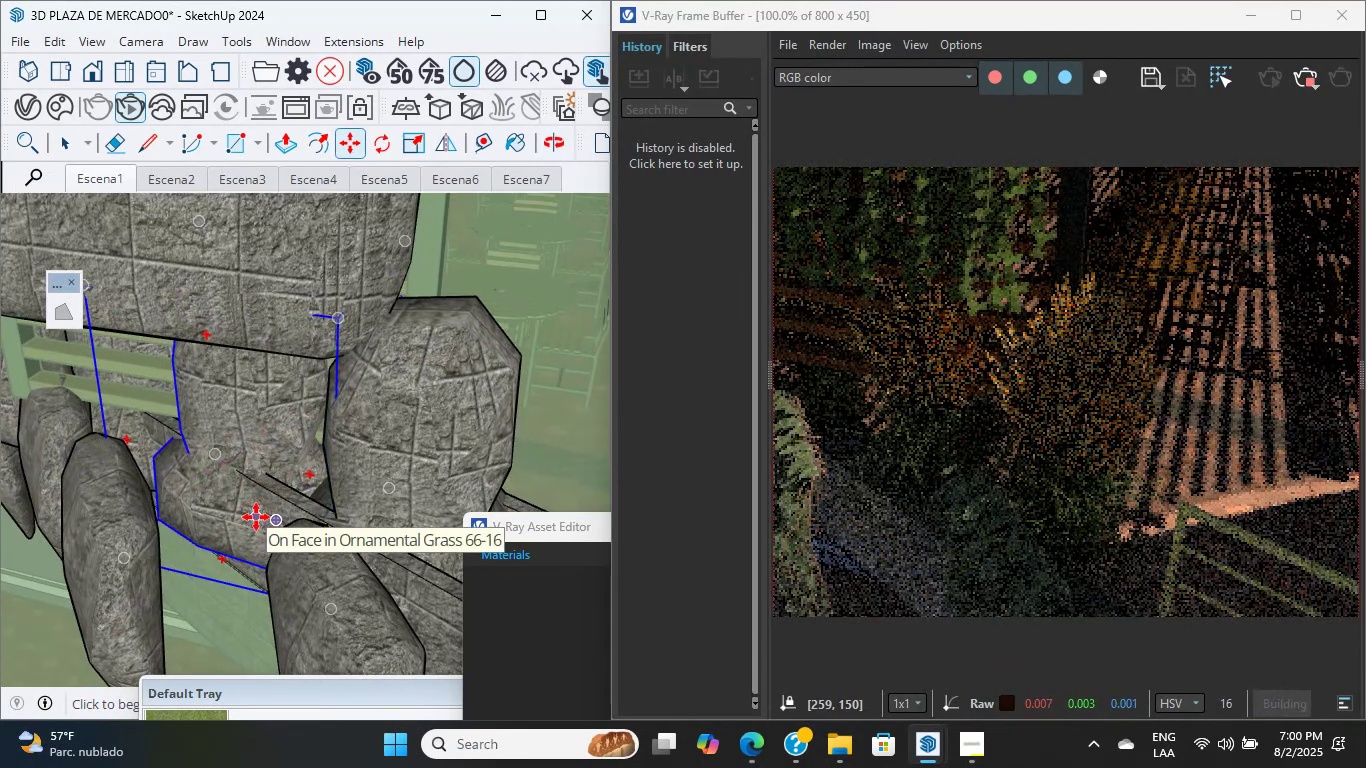 
wait(5.56)
 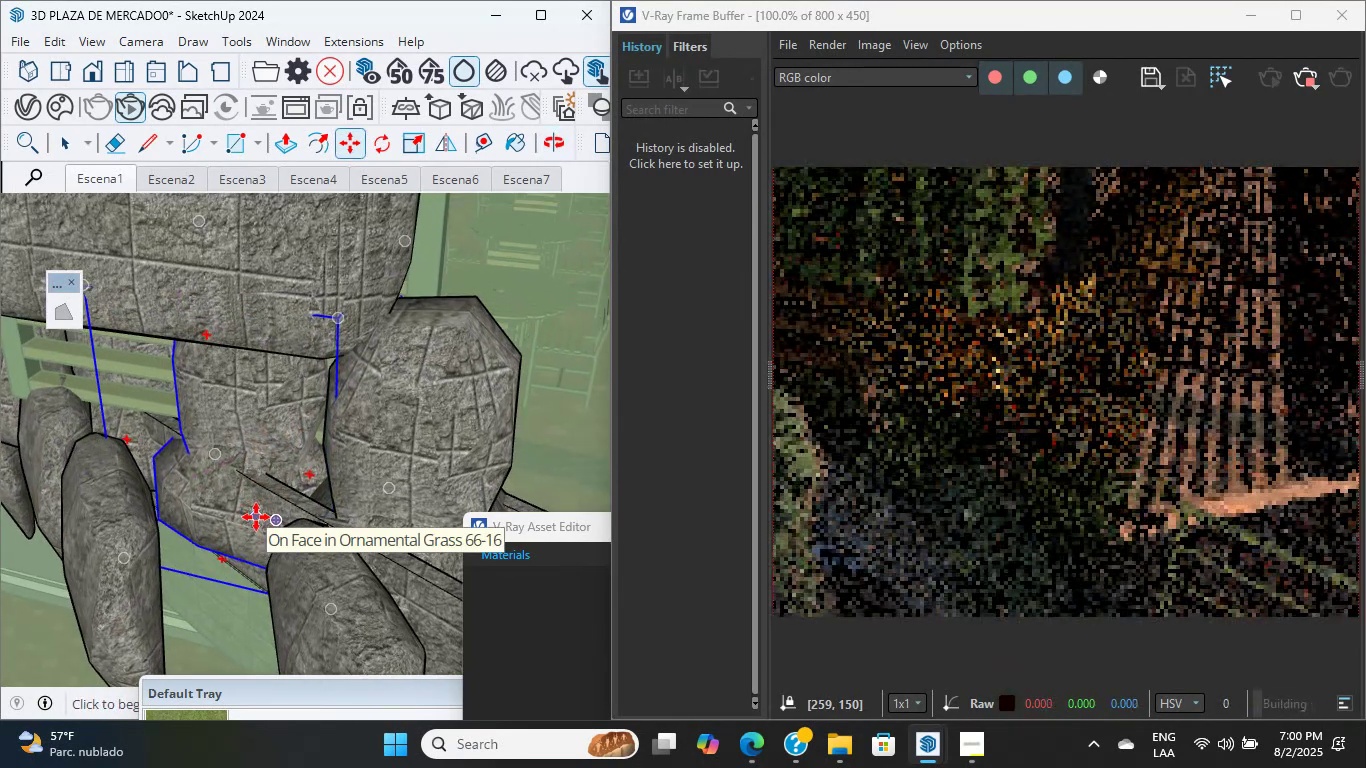 
scroll: coordinate [261, 447], scroll_direction: down, amount: 14.0
 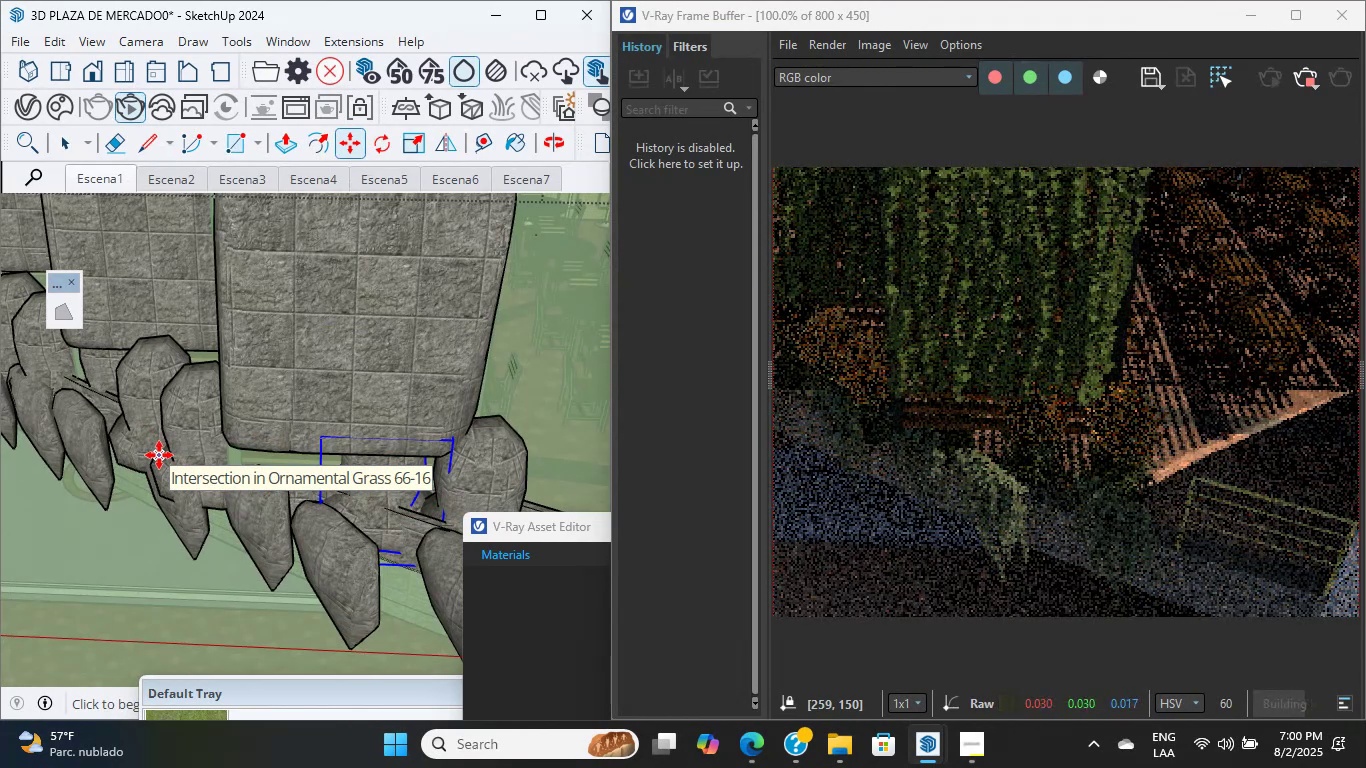 
hold_key(key=ShiftLeft, duration=0.5)
 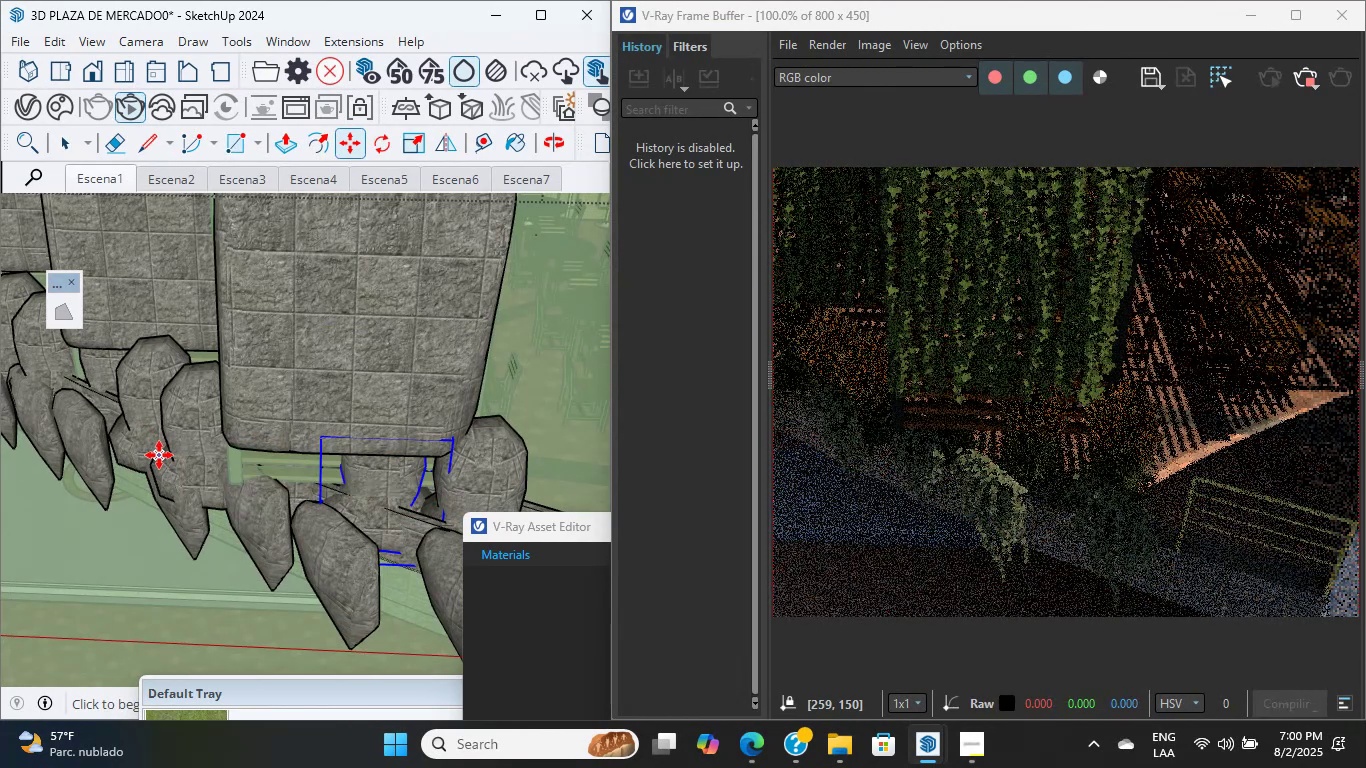 
key(Shift+ShiftLeft)
 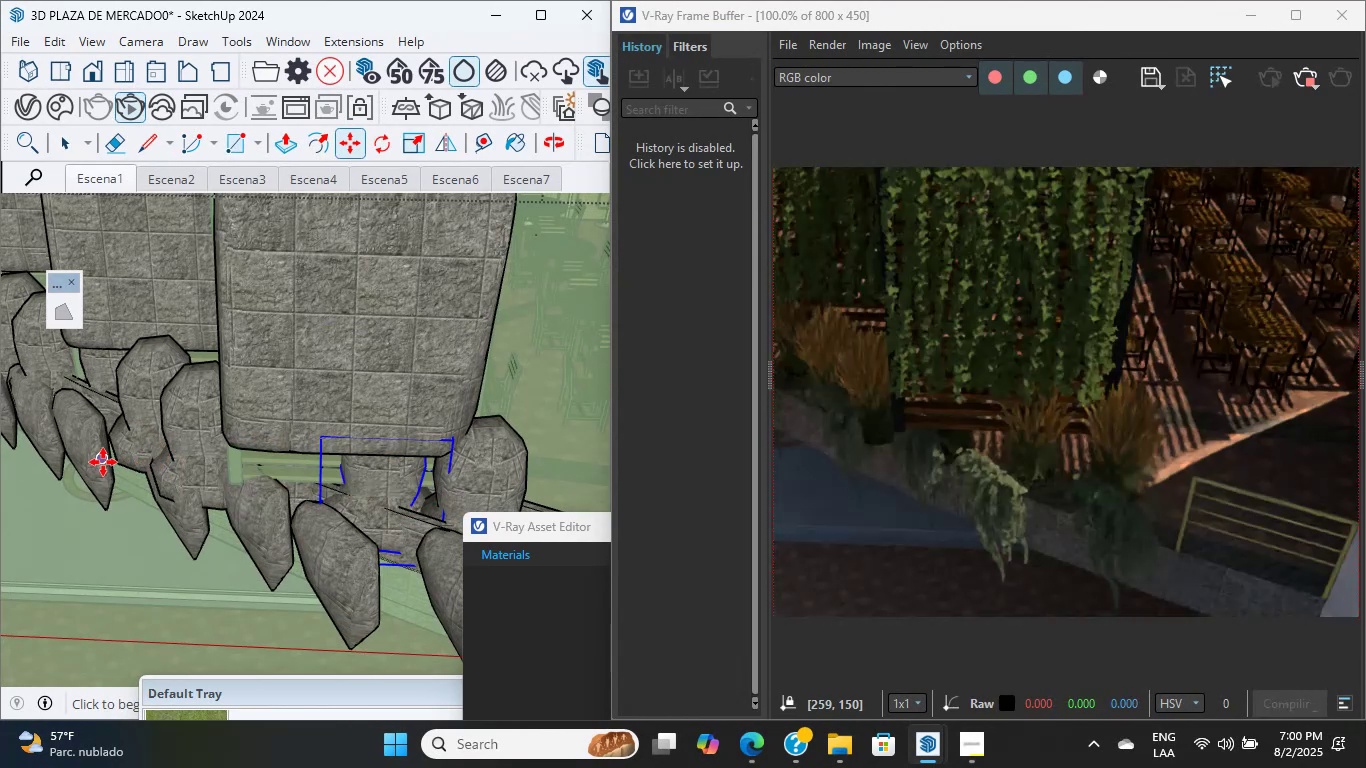 
hold_key(key=ShiftLeft, duration=1.5)
scroll: coordinate [169, 539], scroll_direction: up, amount: 2.0
 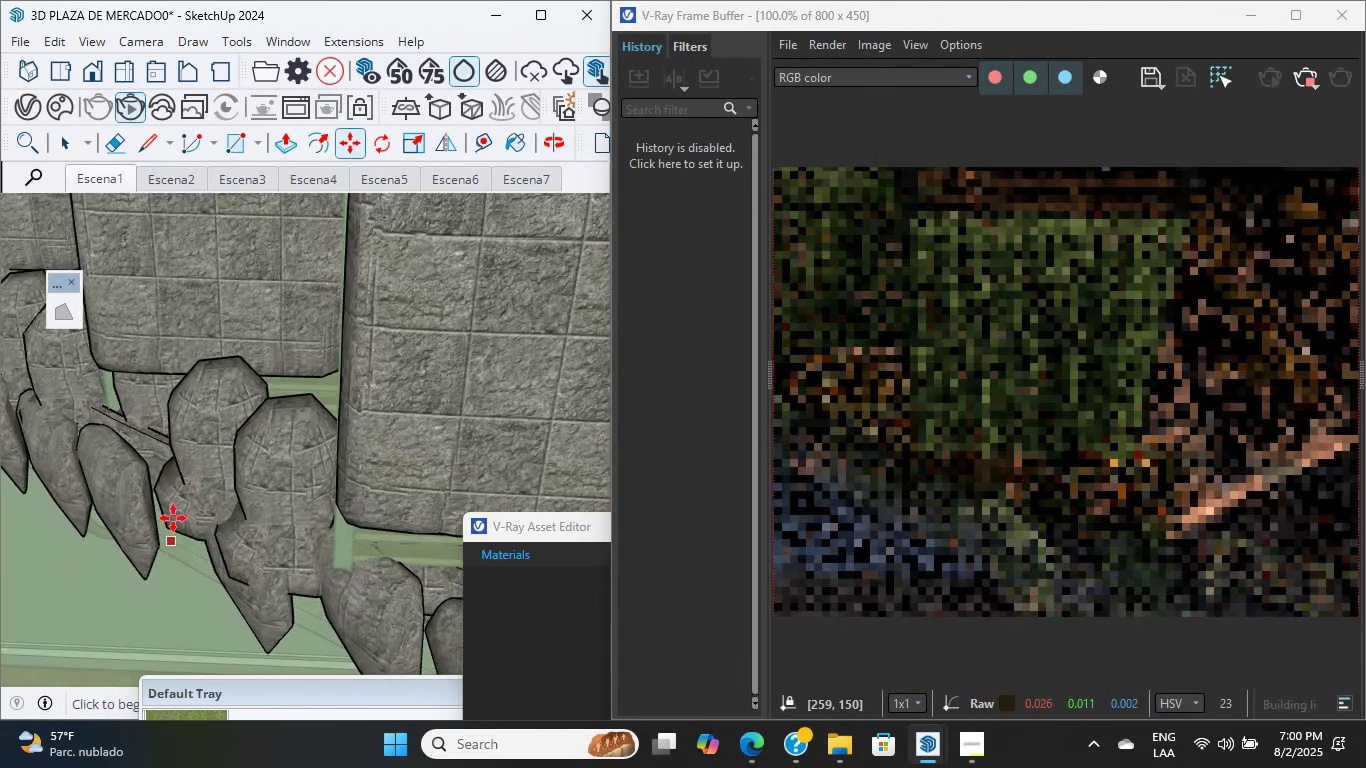 
scroll: coordinate [312, 461], scroll_direction: down, amount: 5.0
 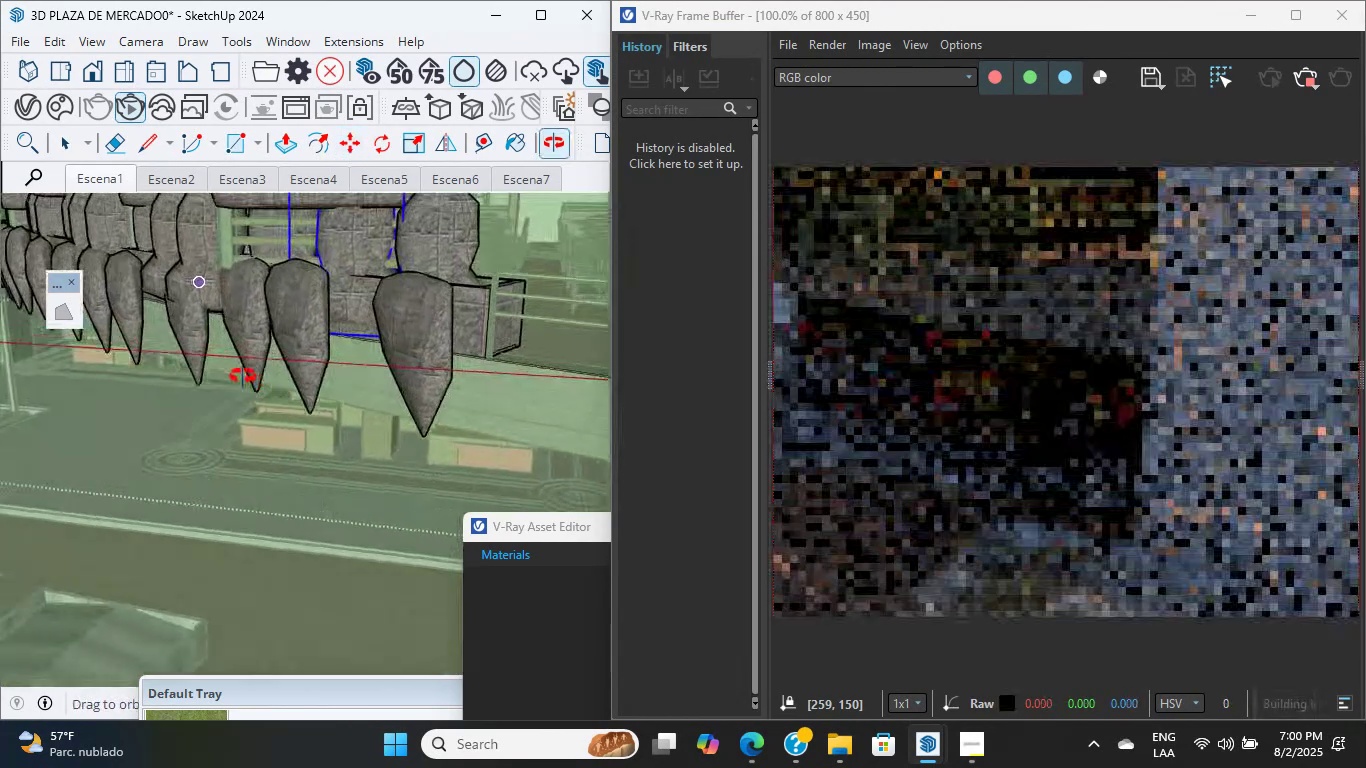 
scroll: coordinate [347, 369], scroll_direction: up, amount: 3.0
 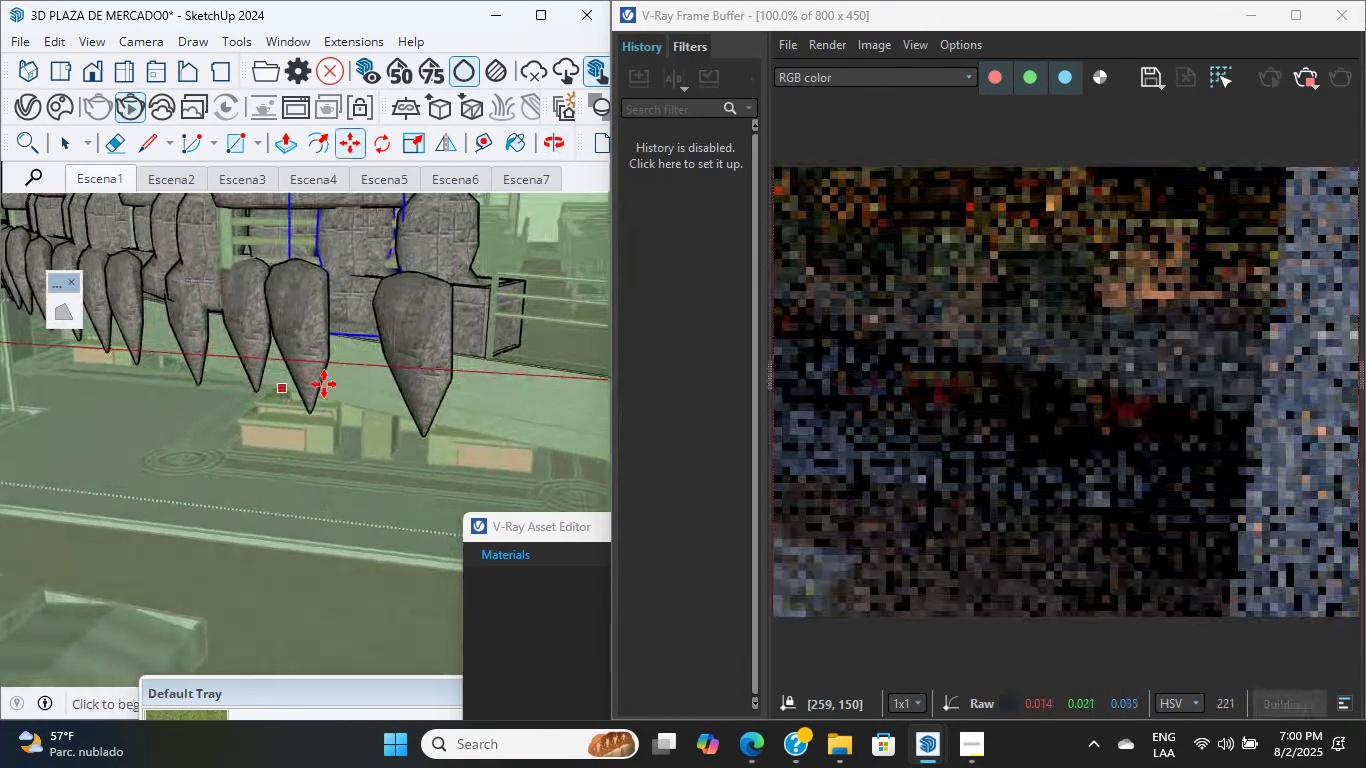 
key(Shift+ShiftLeft)
 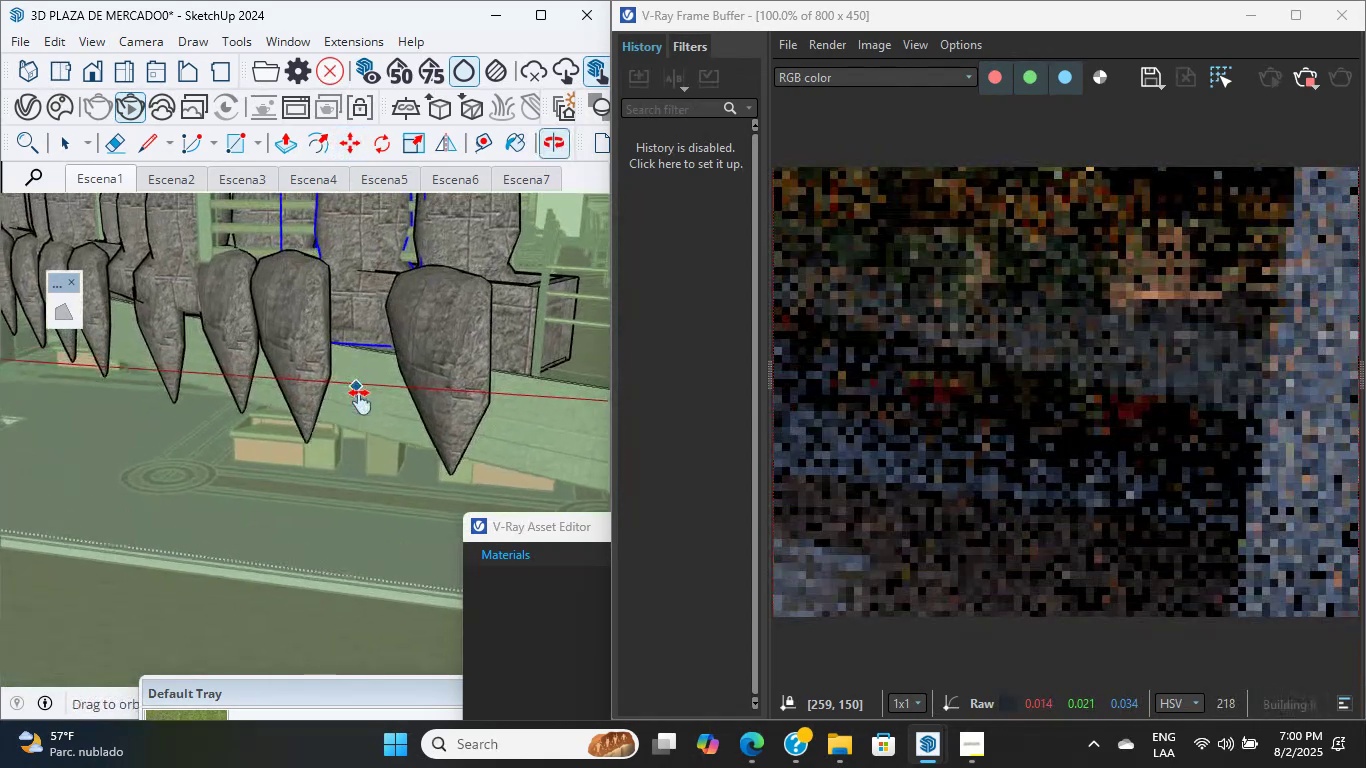 
scroll: coordinate [279, 355], scroll_direction: up, amount: 3.0
 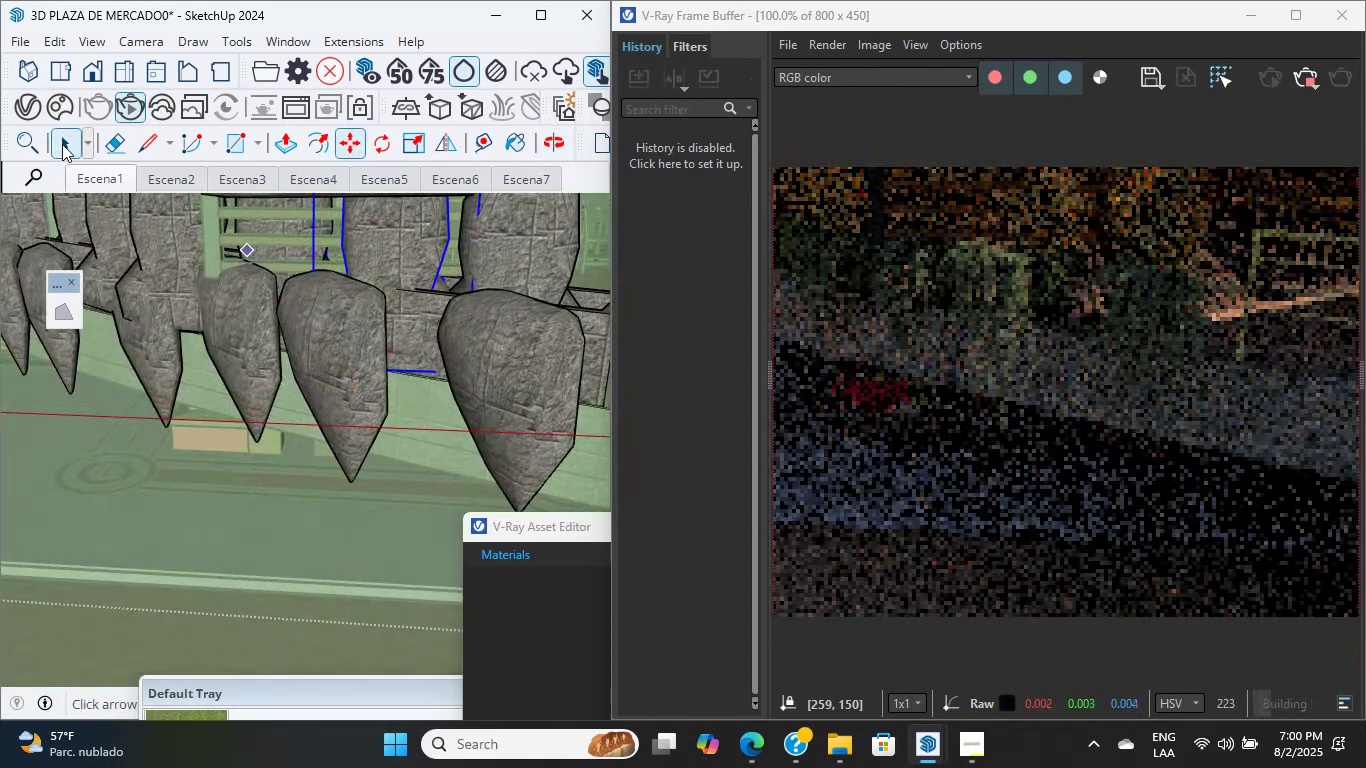 
left_click([340, 347])
 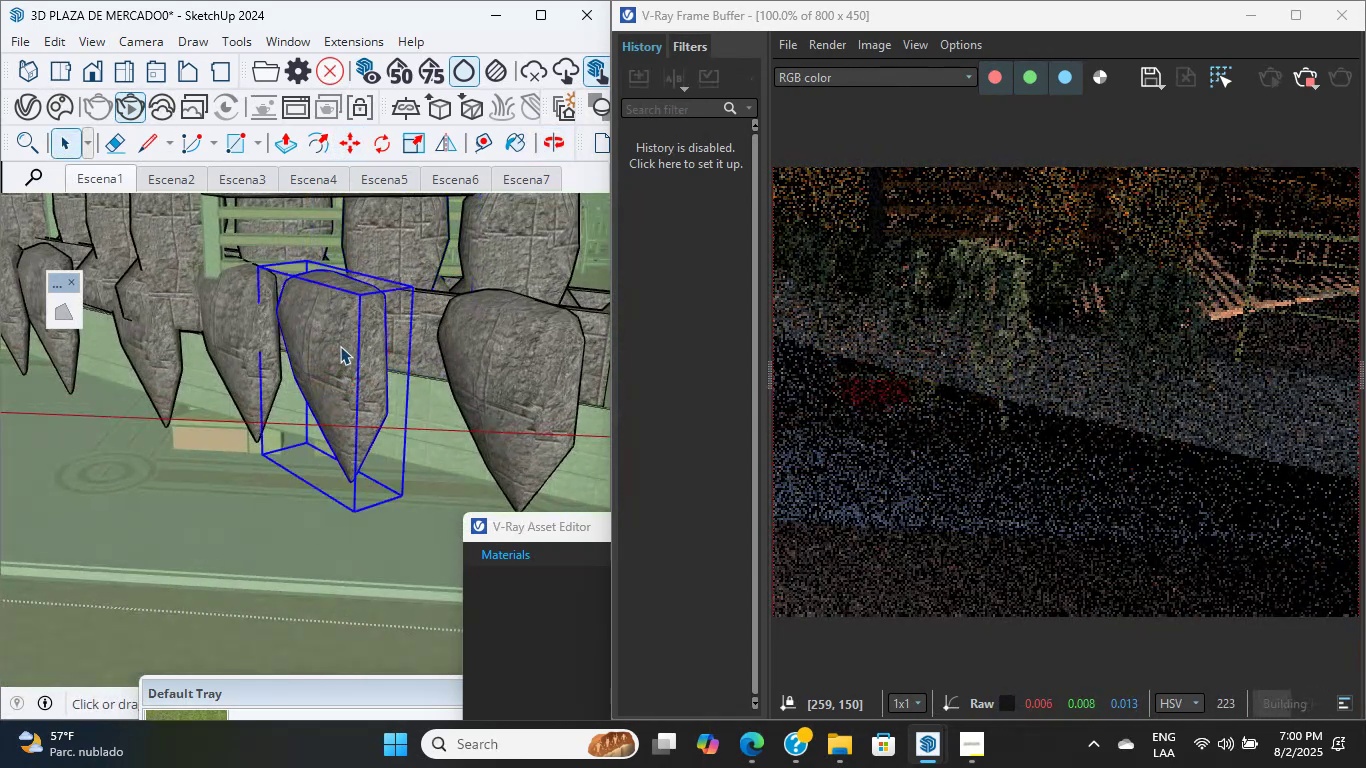 
key(M)
 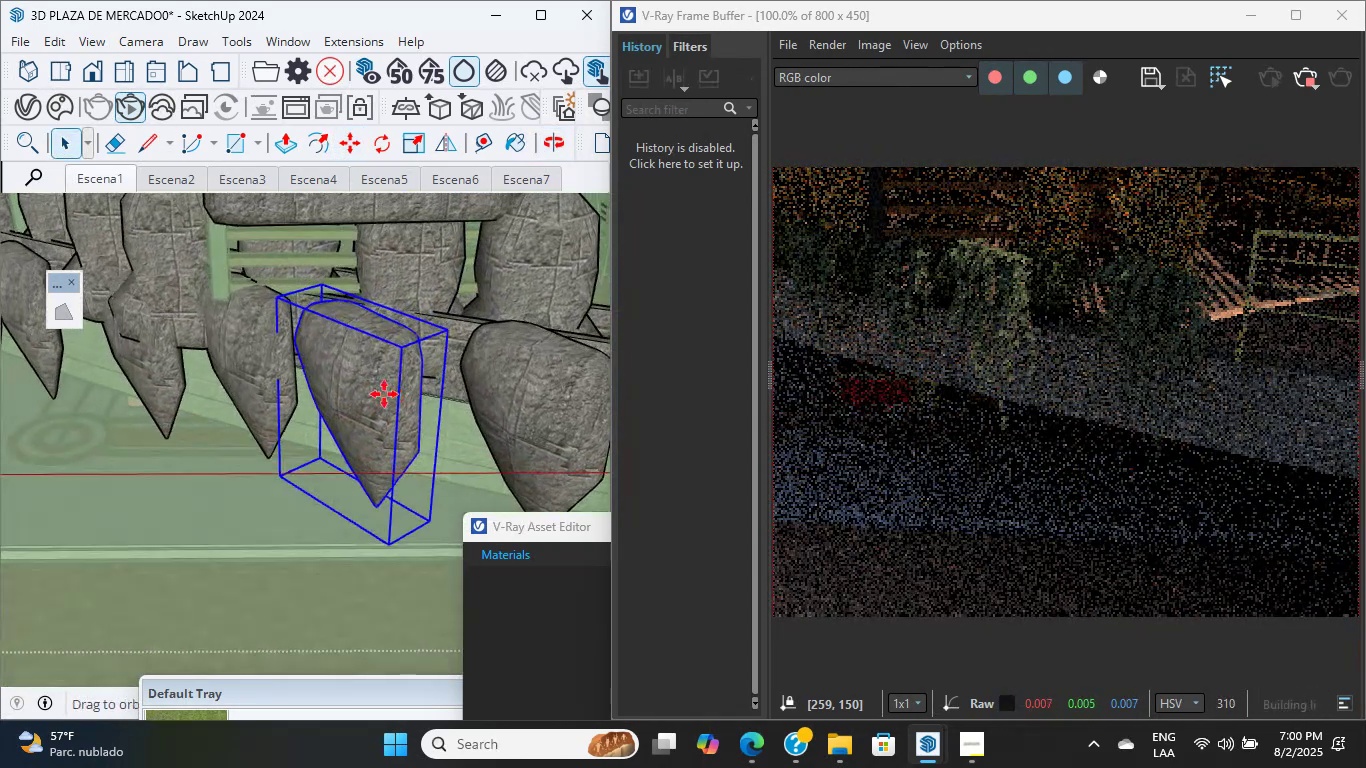 
scroll: coordinate [376, 371], scroll_direction: up, amount: 3.0
 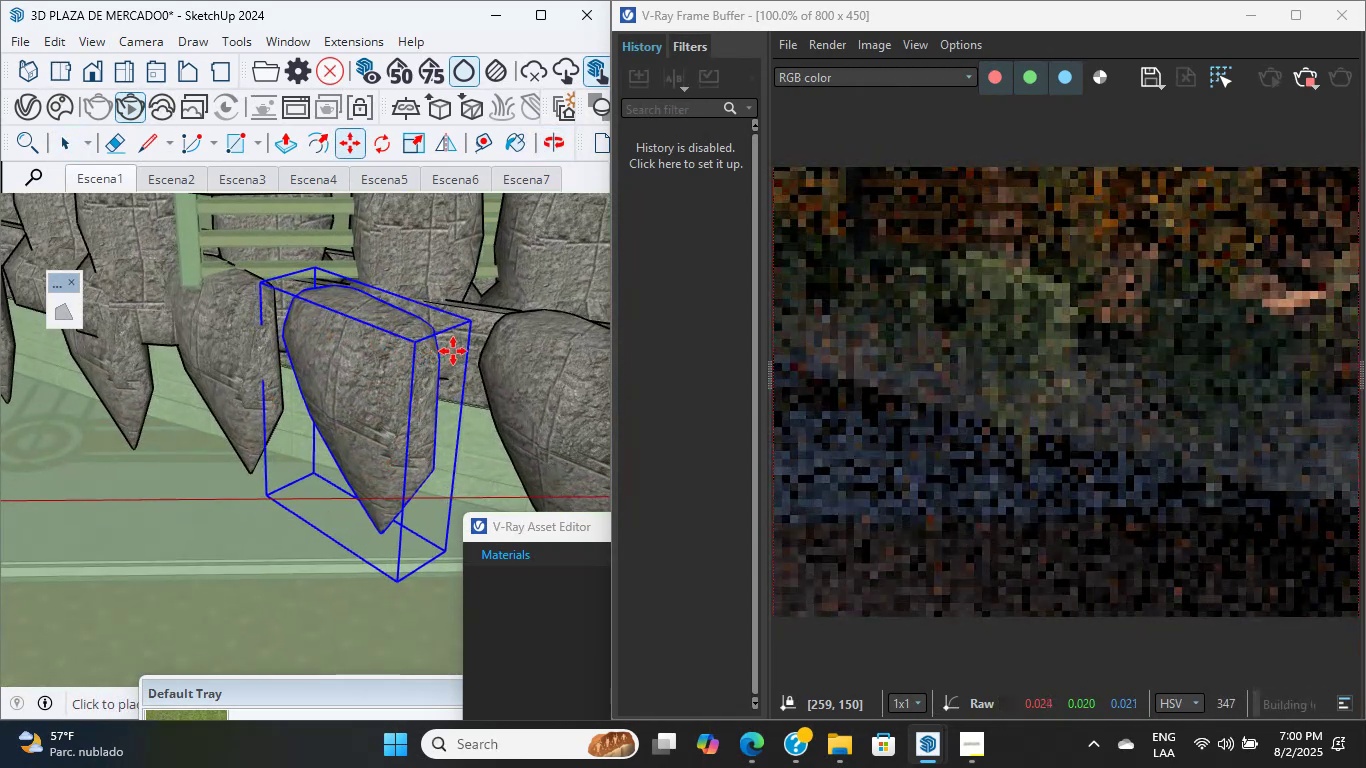 
left_click([456, 352])
 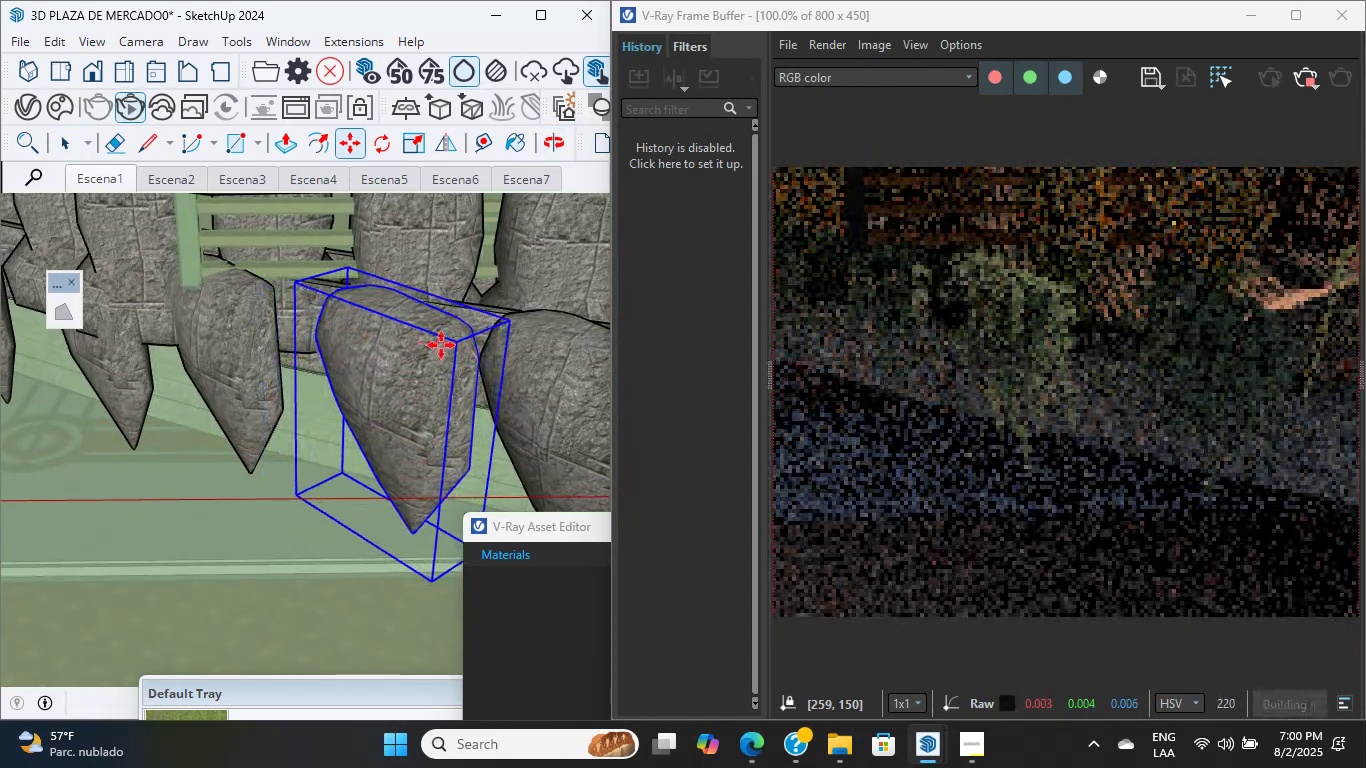 
key(Shift+ShiftLeft)
 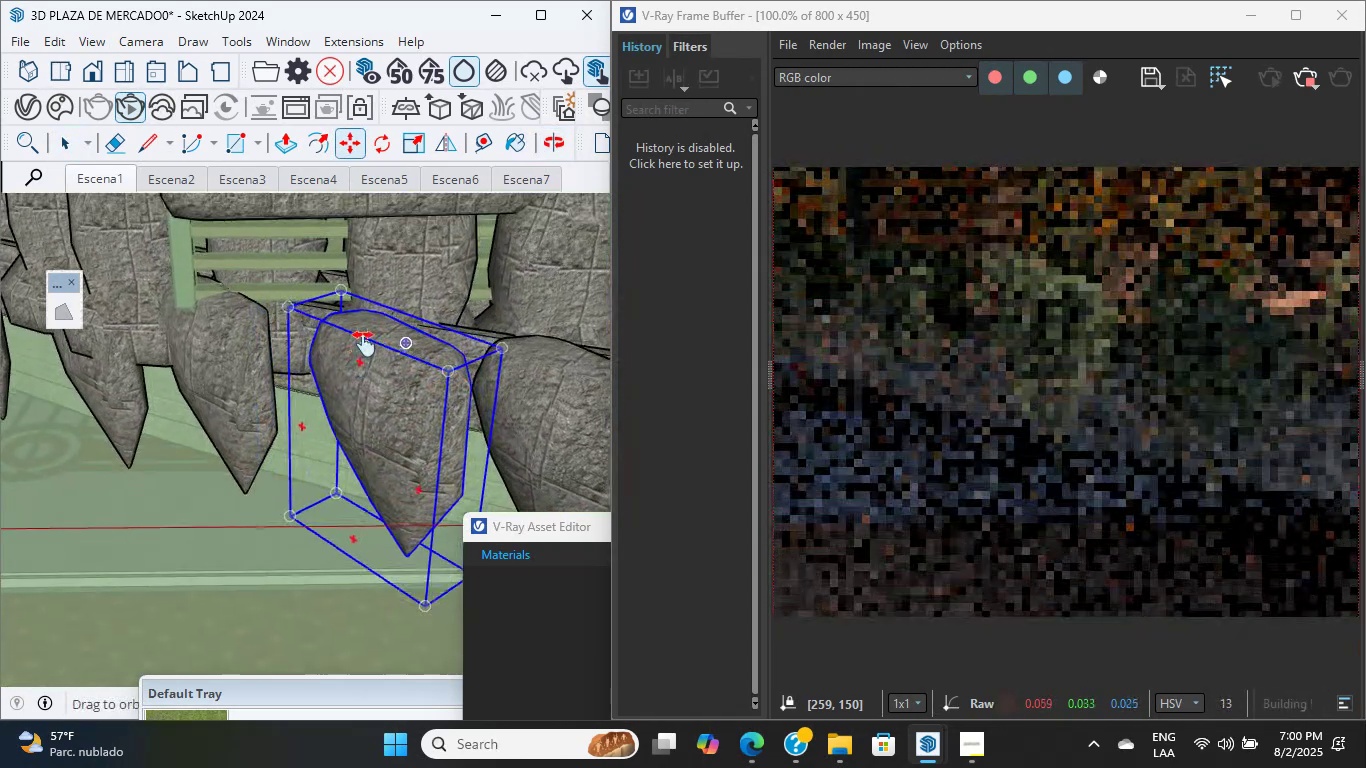 
scroll: coordinate [369, 324], scroll_direction: up, amount: 3.0
 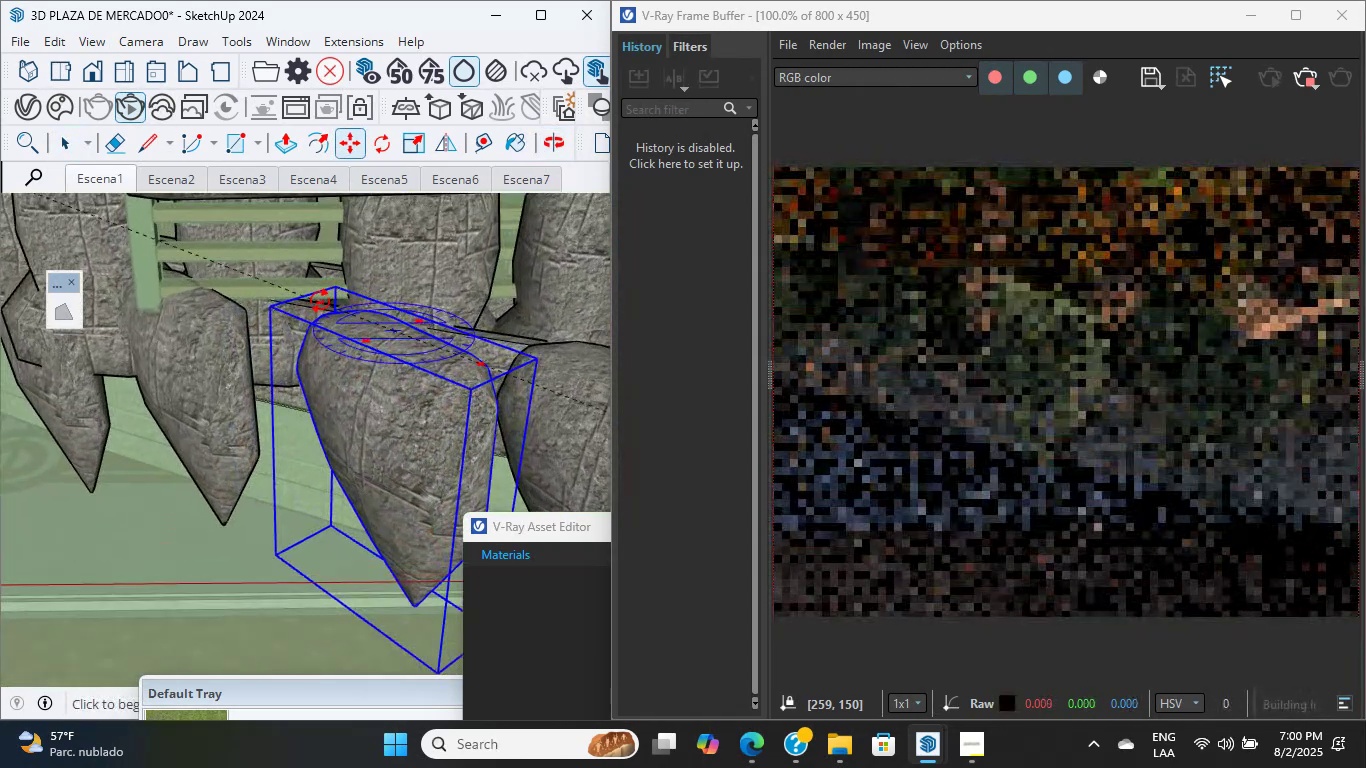 
left_click([320, 301])
 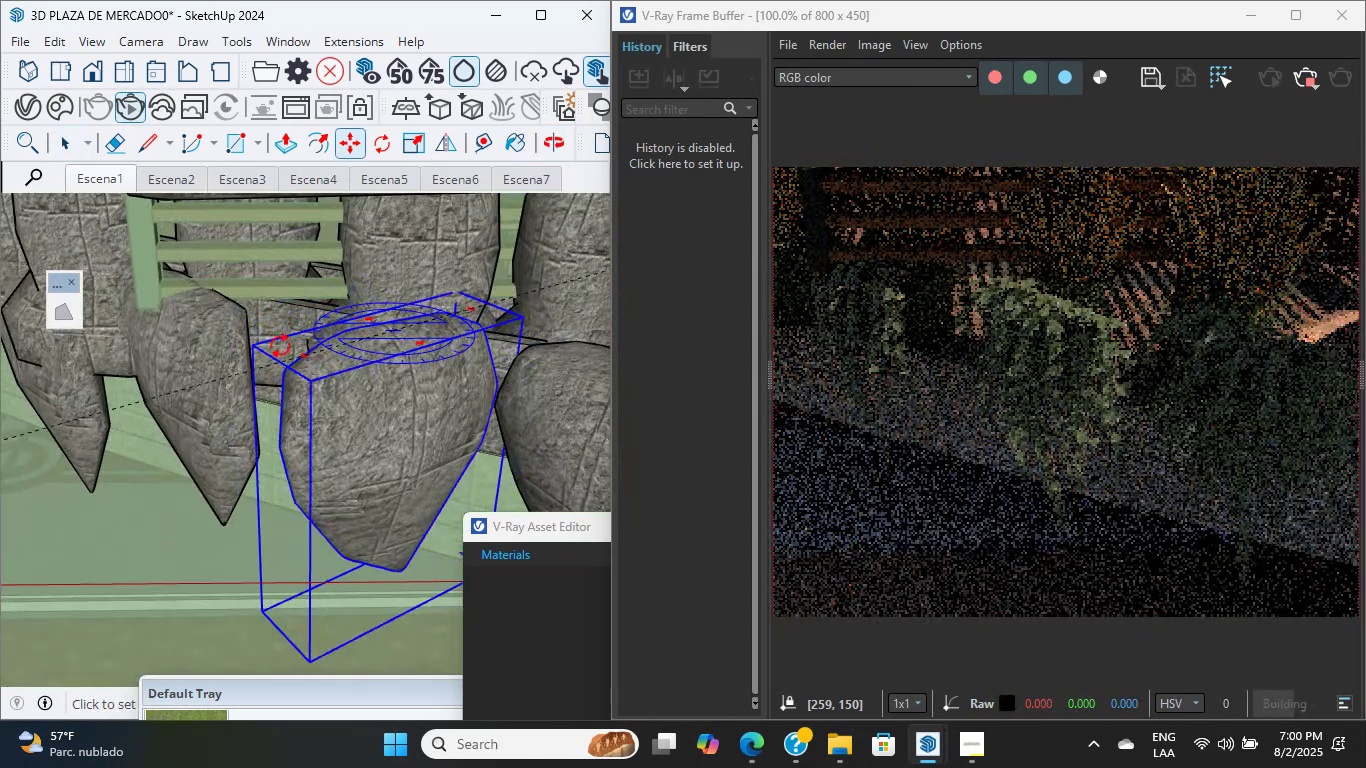 
left_click([277, 344])
 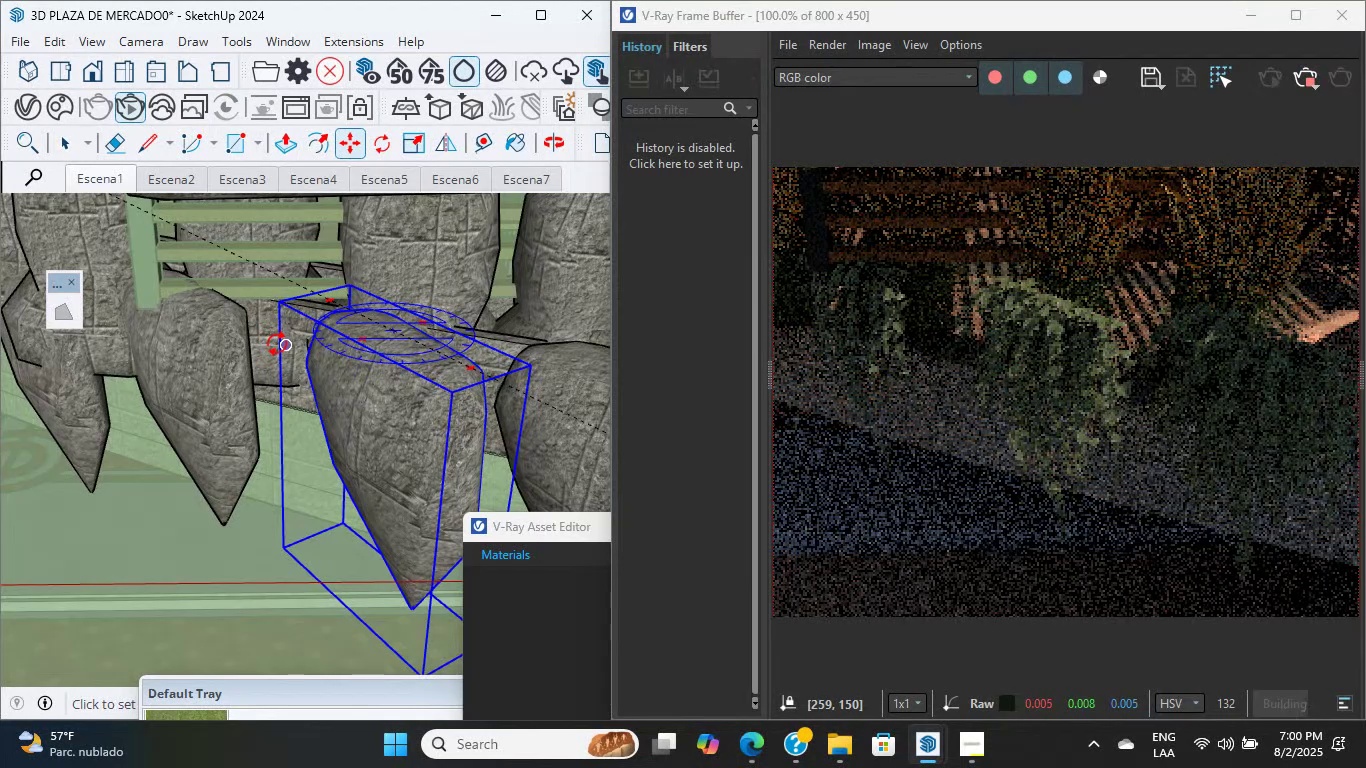 
scroll: coordinate [279, 368], scroll_direction: down, amount: 7.0
 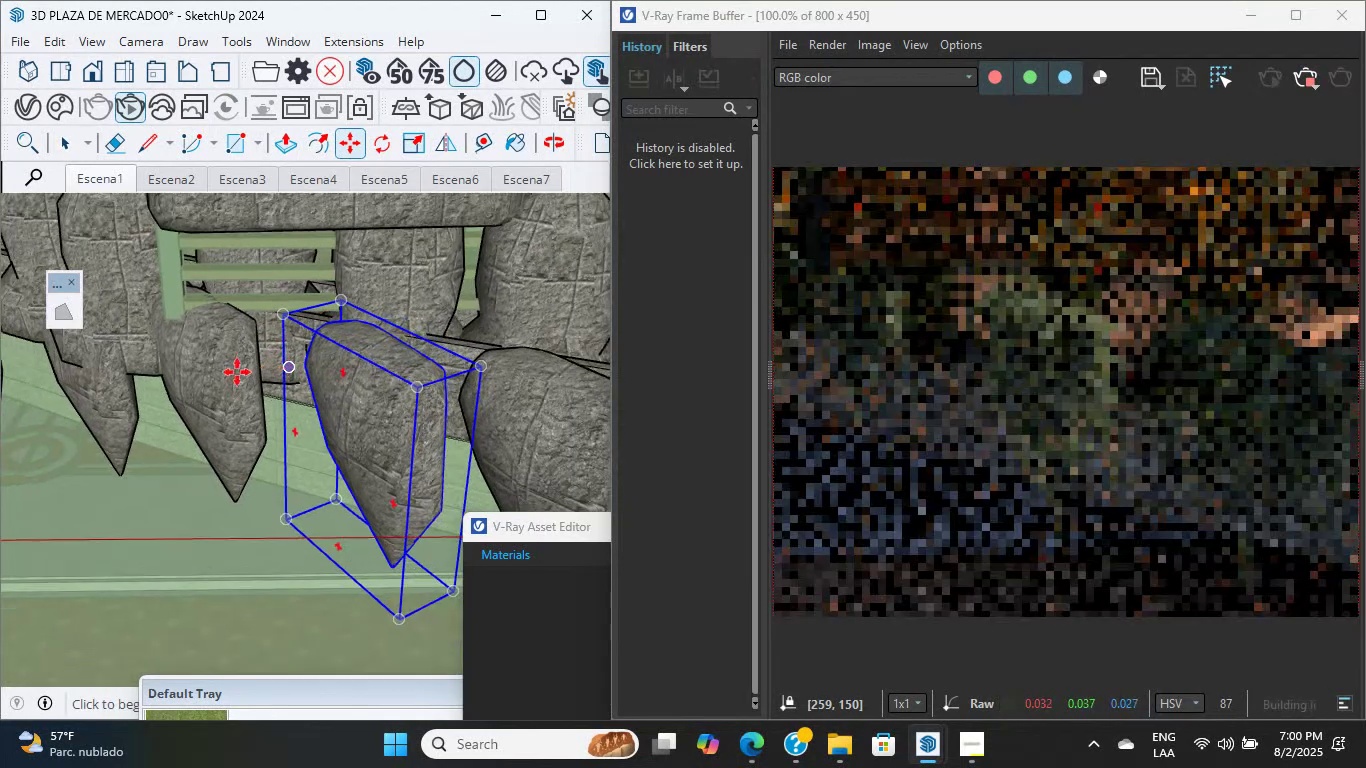 
key(Shift+ShiftLeft)
 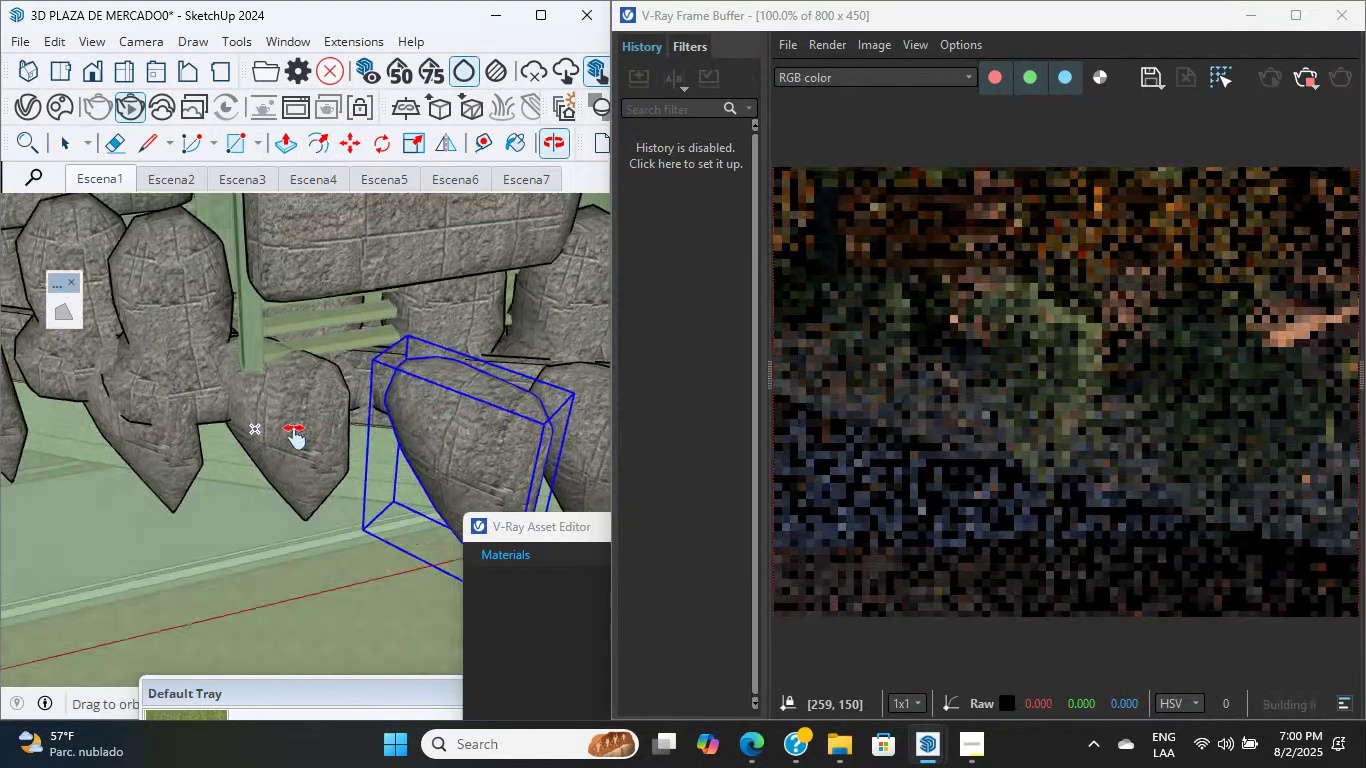 
scroll: coordinate [305, 413], scroll_direction: up, amount: 3.0
 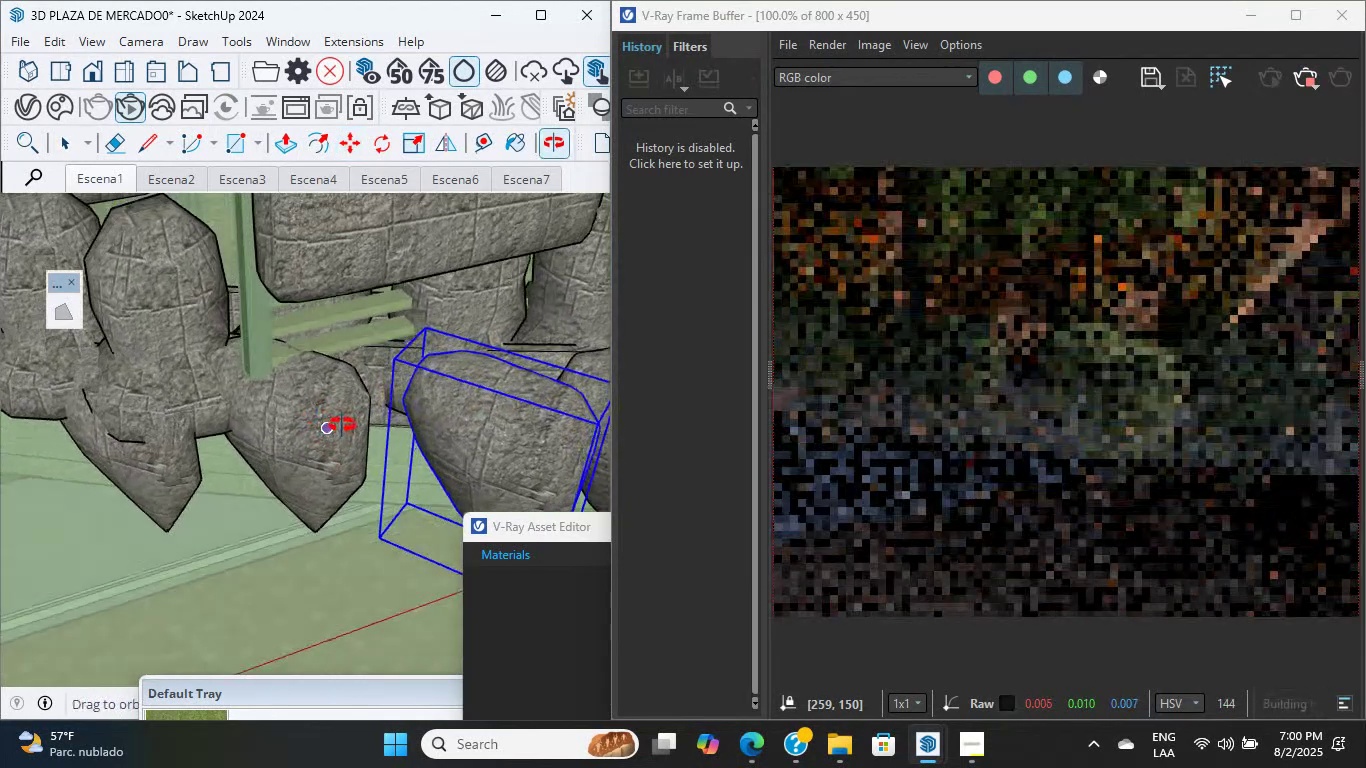 
scroll: coordinate [322, 462], scroll_direction: down, amount: 13.0
 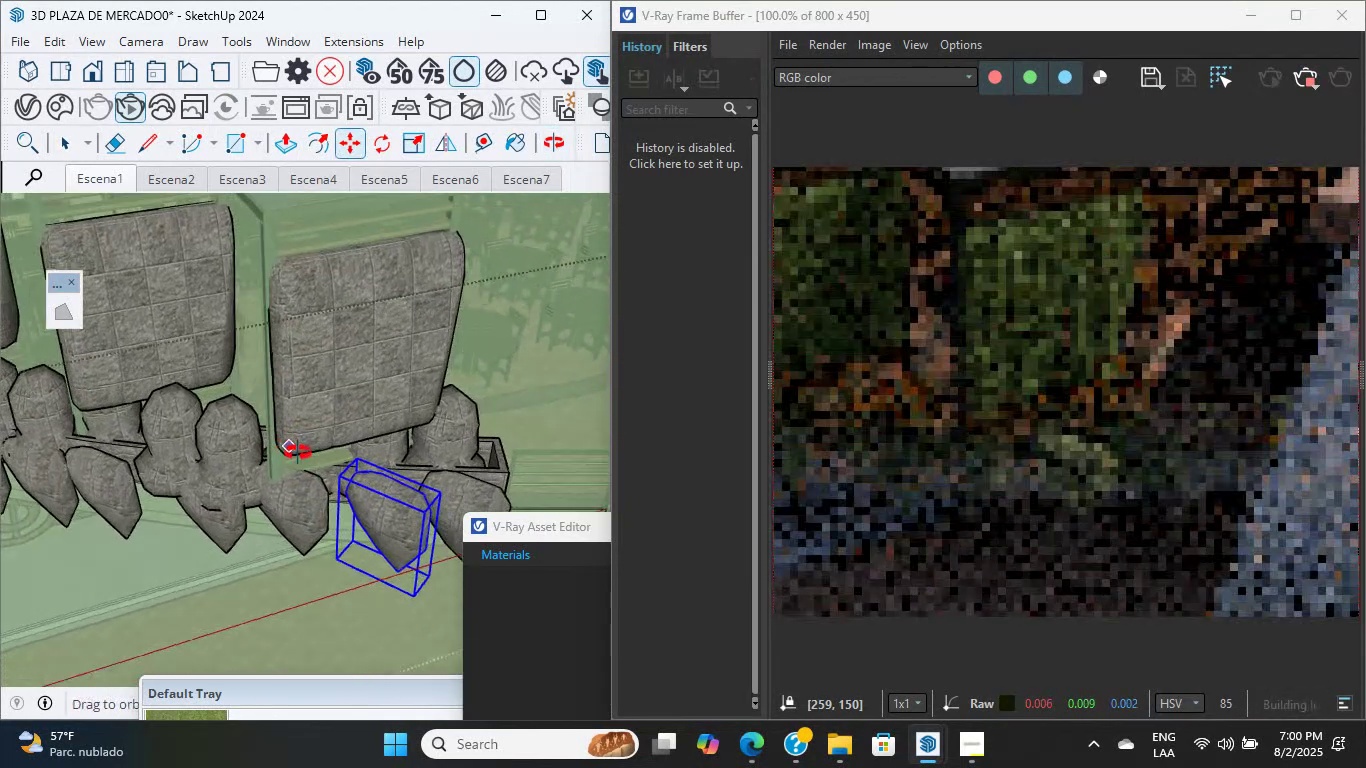 
hold_key(key=ShiftLeft, duration=0.95)
 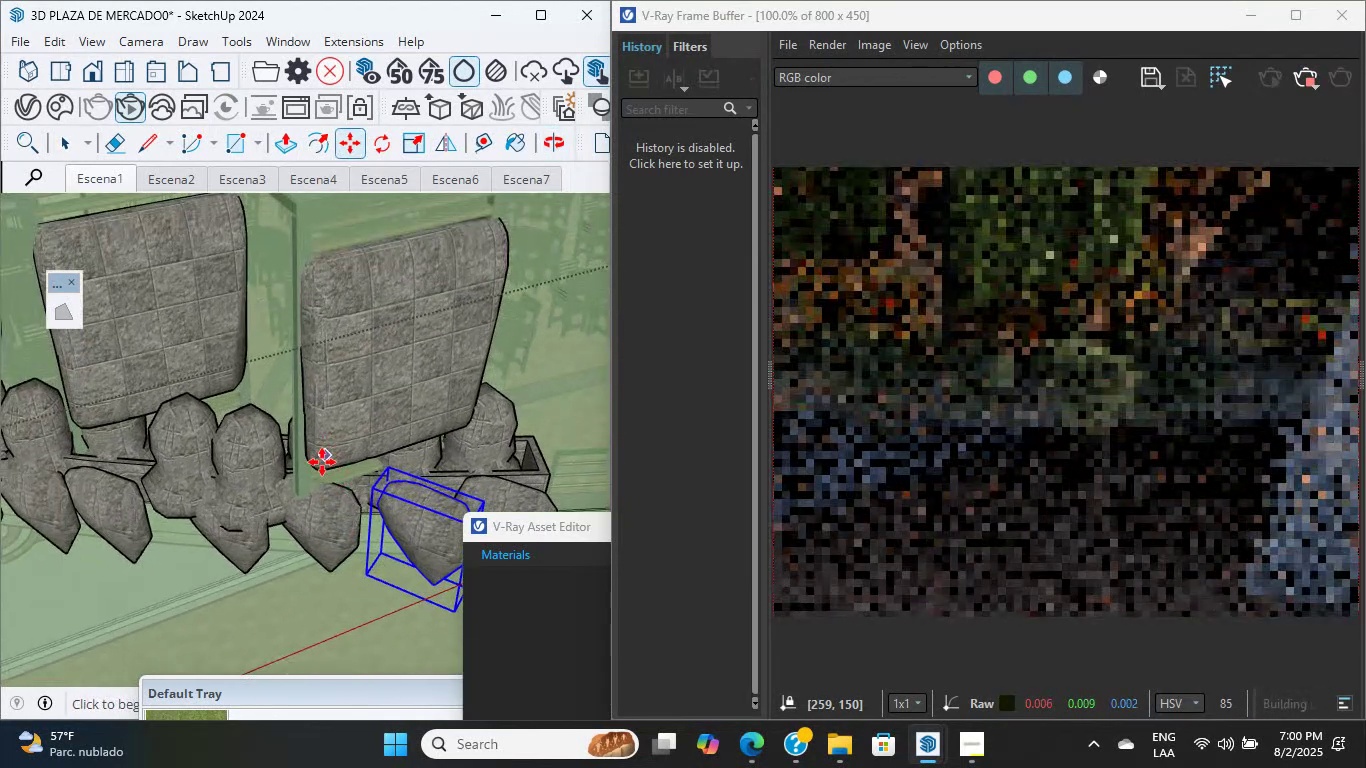 
key(Shift+ShiftLeft)
 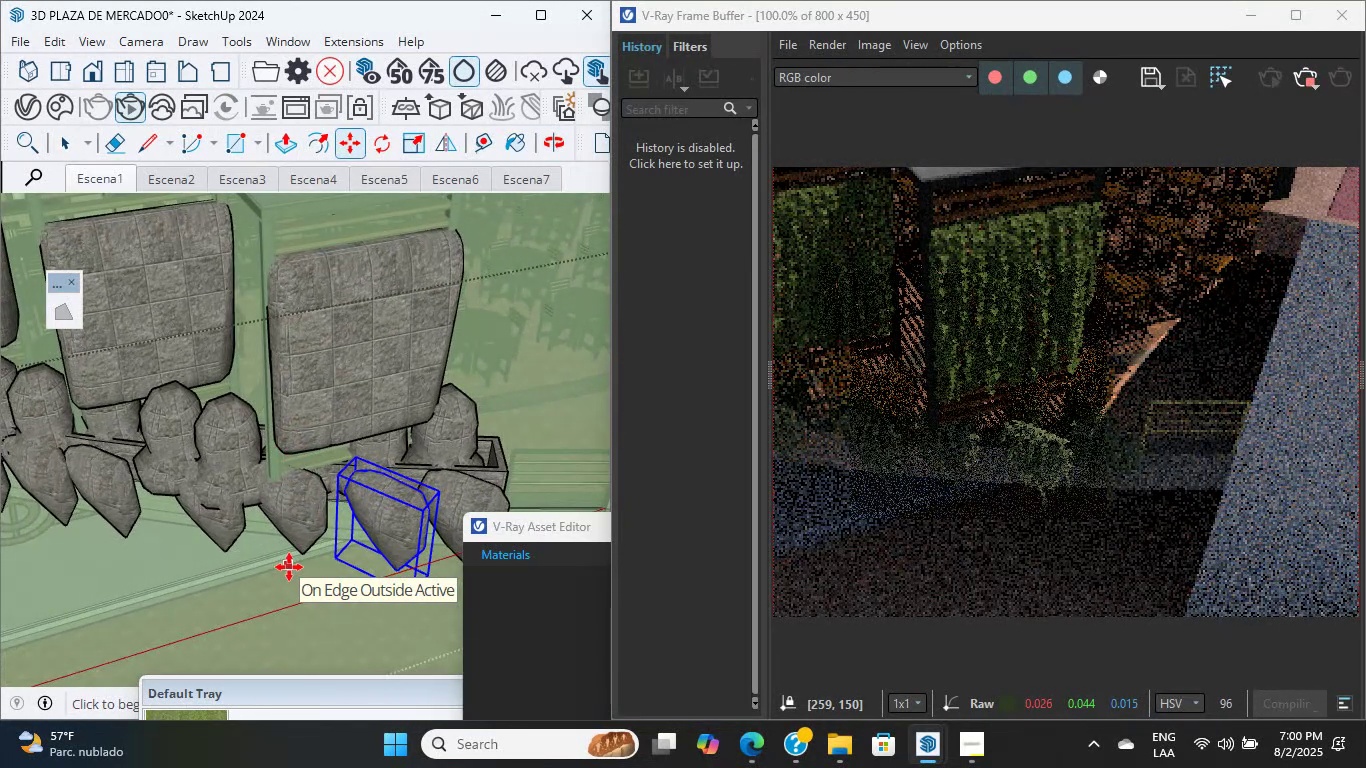 
wait(9.81)
 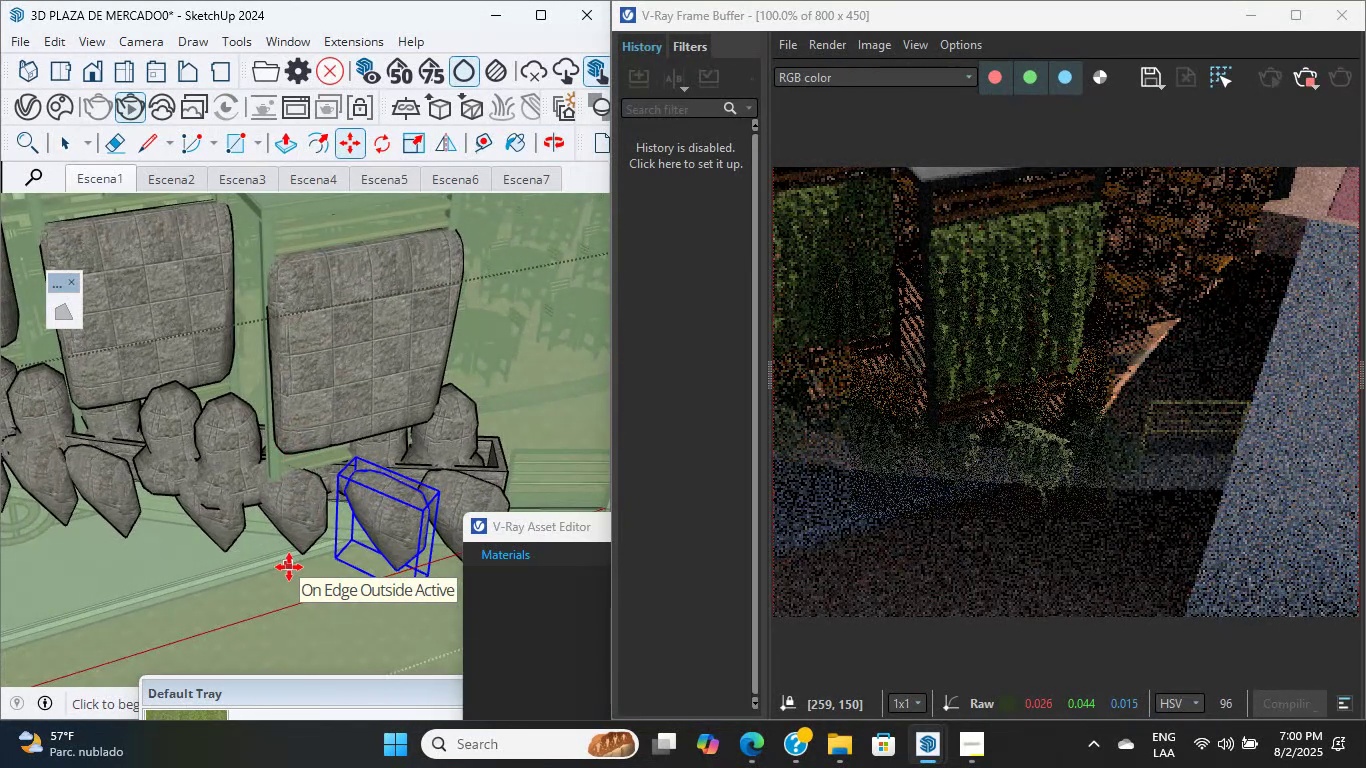 
hold_key(key=ShiftLeft, duration=1.39)
scroll: coordinate [286, 548], scroll_direction: down, amount: 8.0
 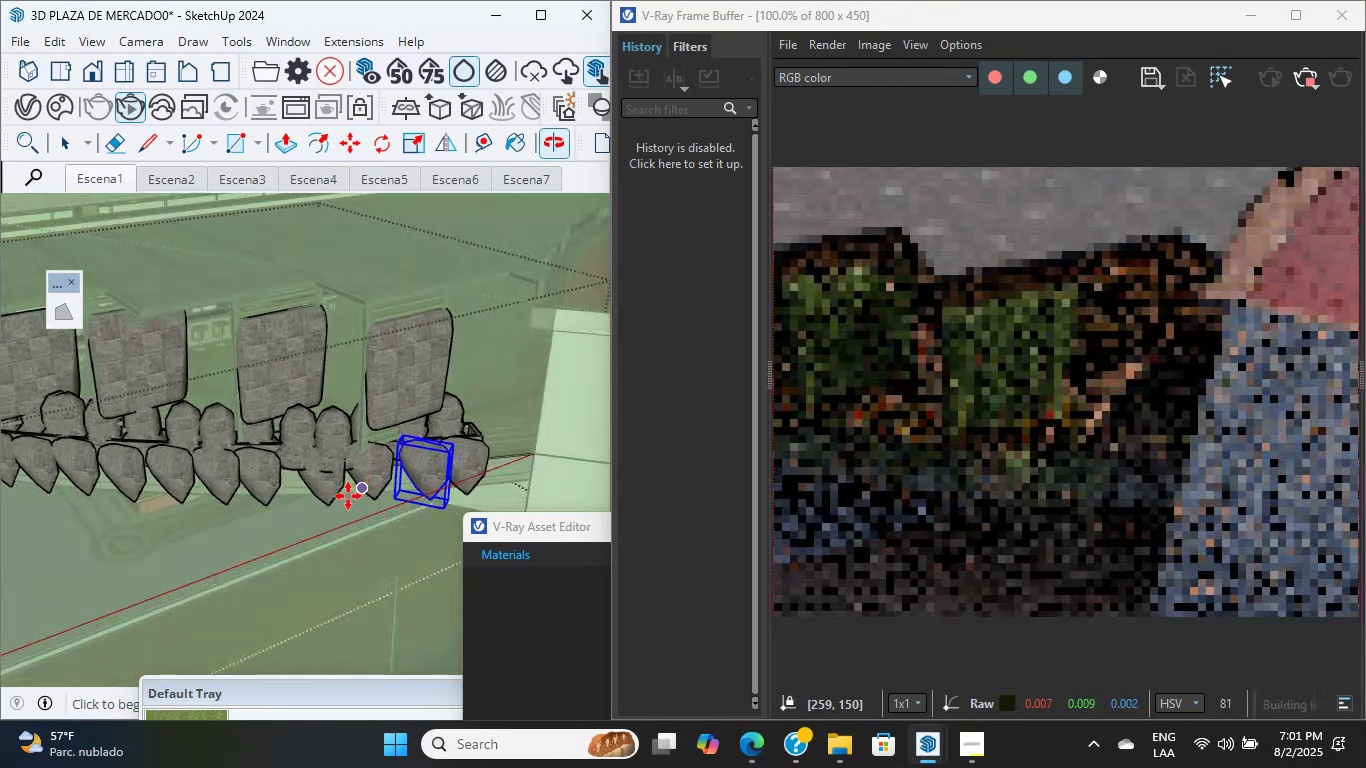 
key(Shift+ShiftLeft)
 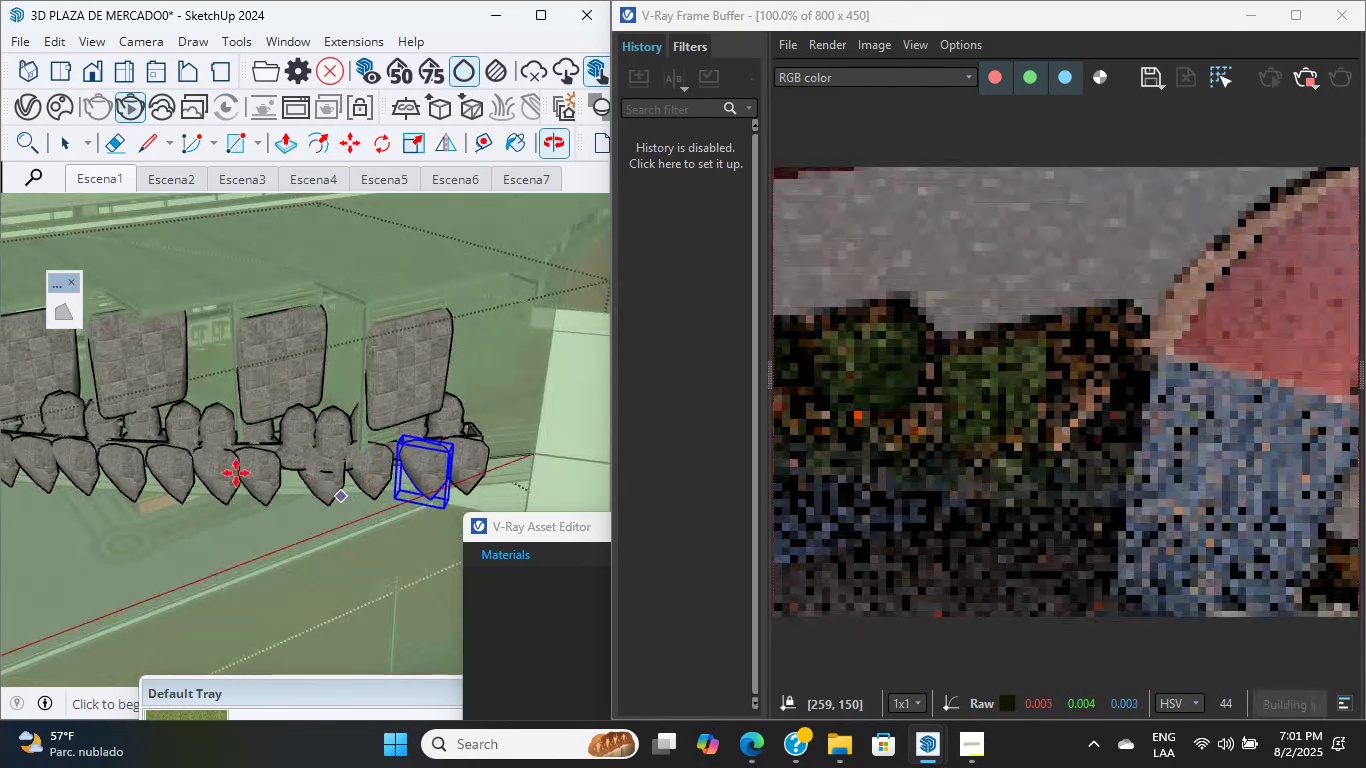 
scroll: coordinate [219, 462], scroll_direction: down, amount: 1.0
 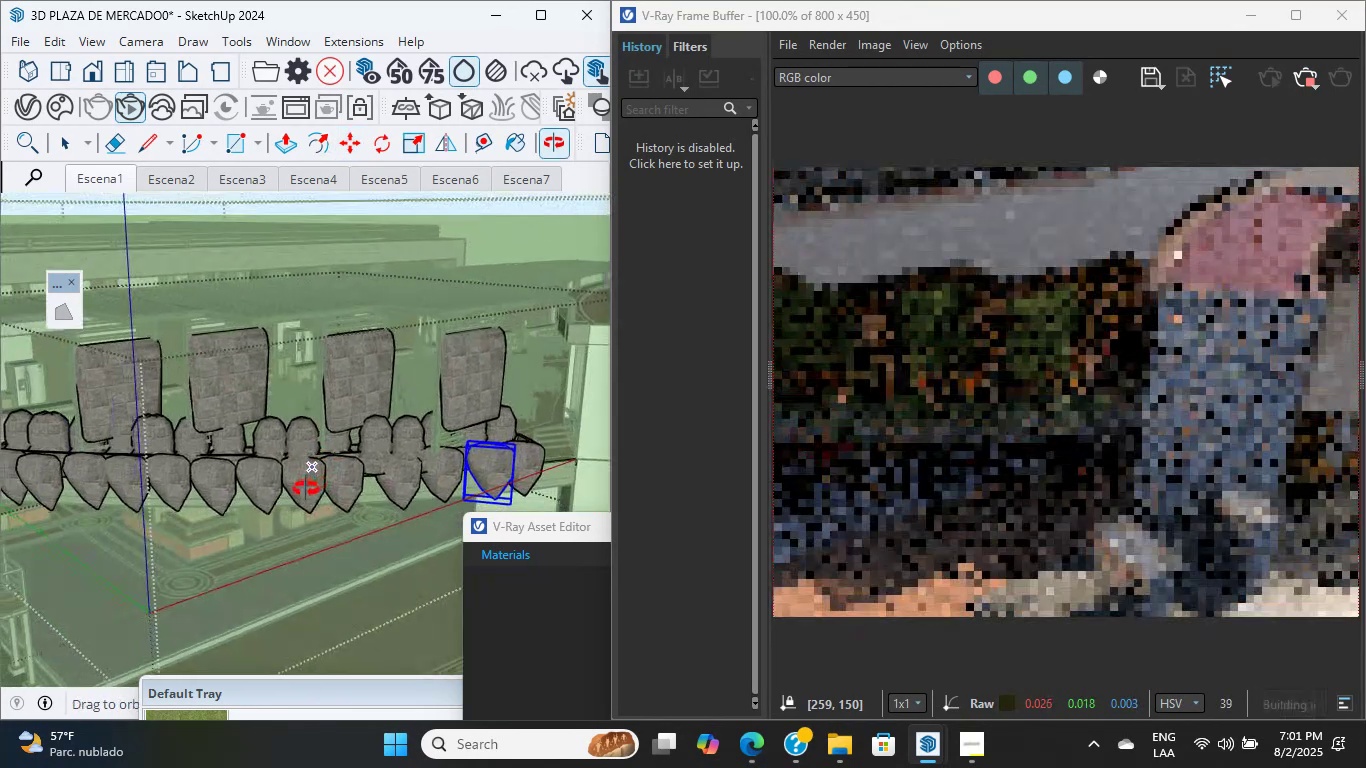 
scroll: coordinate [272, 472], scroll_direction: up, amount: 1.0
 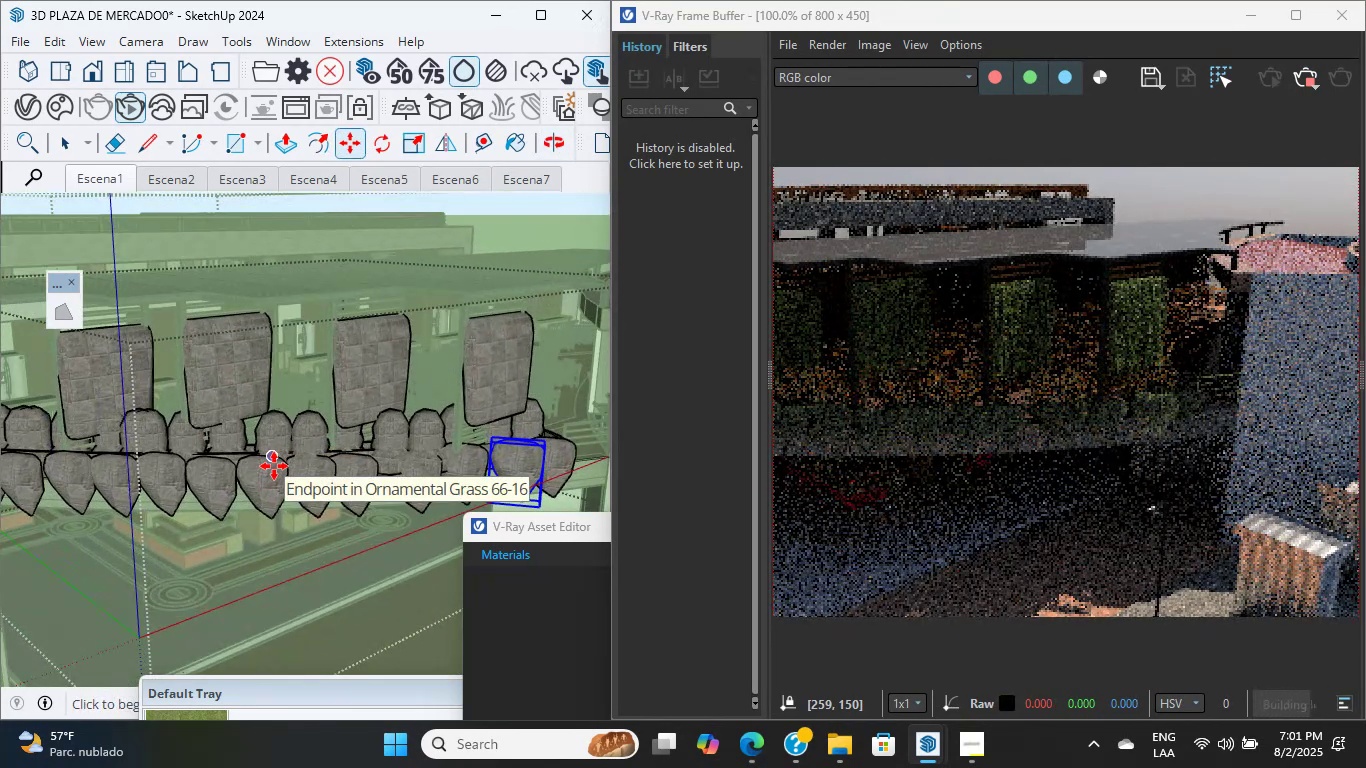 
hold_key(key=ShiftLeft, duration=0.66)
 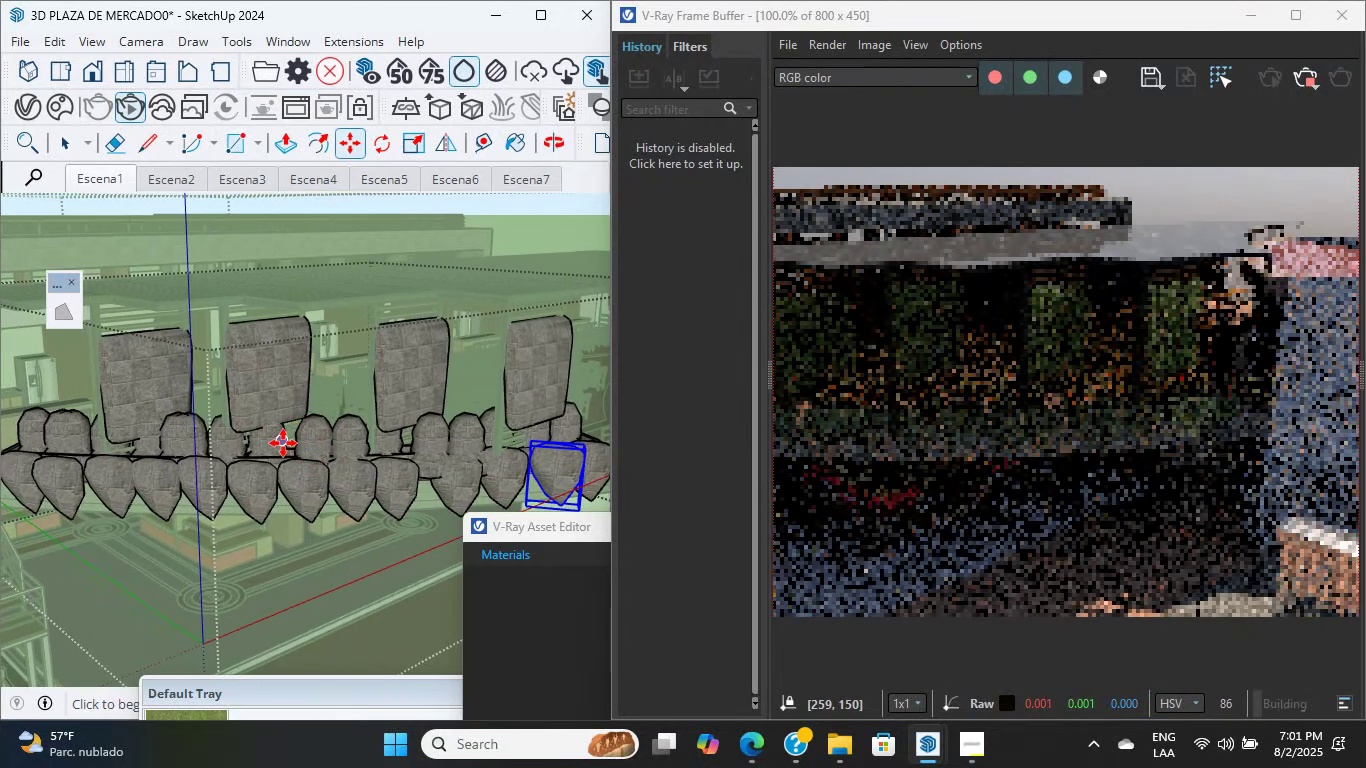 
hold_key(key=ShiftLeft, duration=3.89)
scroll: coordinate [215, 413], scroll_direction: up, amount: 3.0
 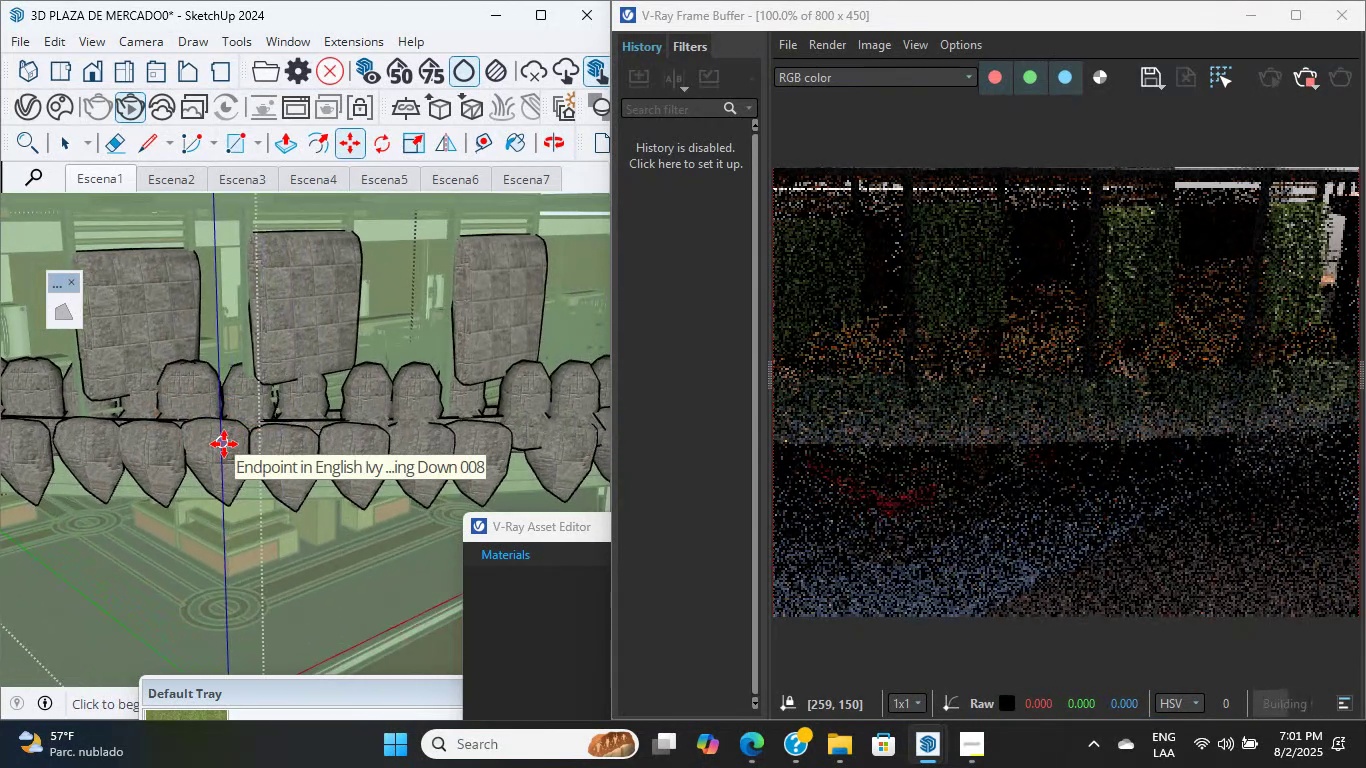 
hold_key(key=ShiftLeft, duration=0.37)
 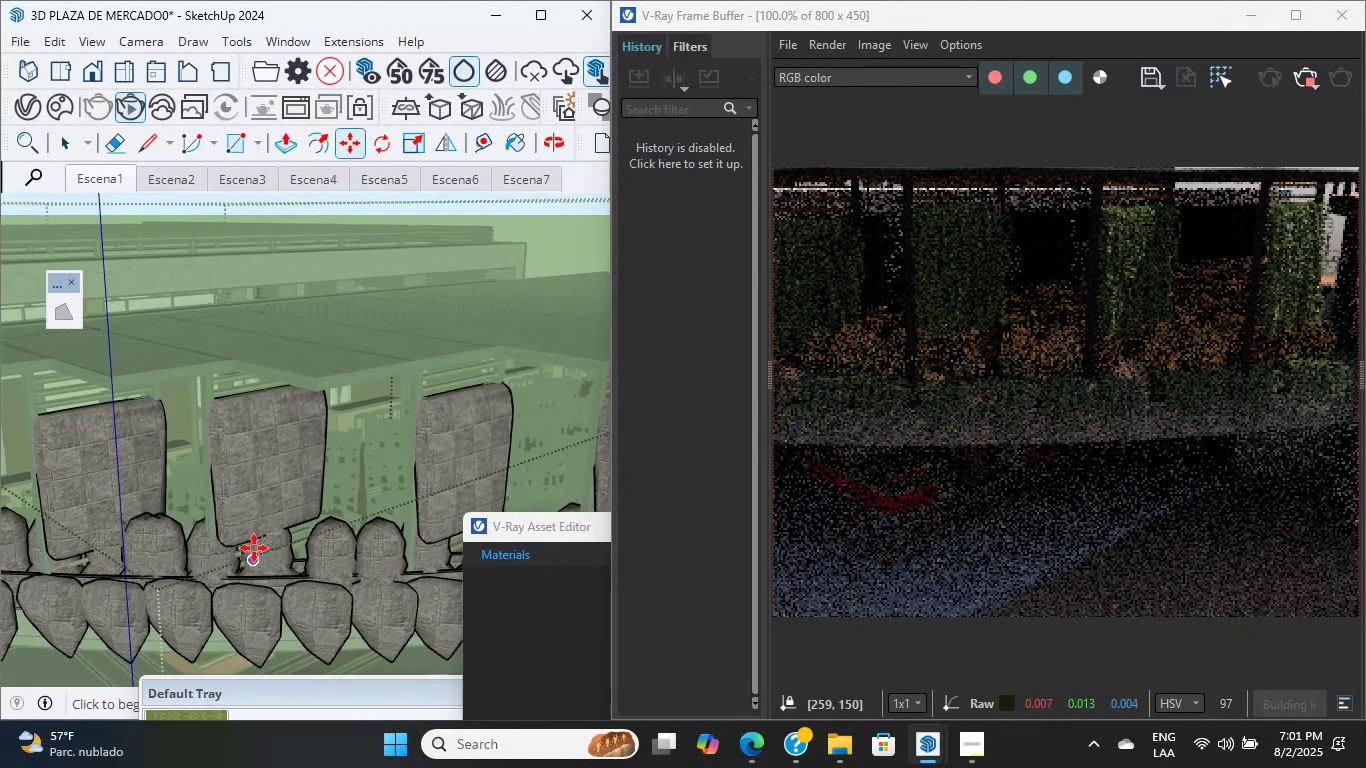 
scroll: coordinate [287, 418], scroll_direction: up, amount: 8.0
 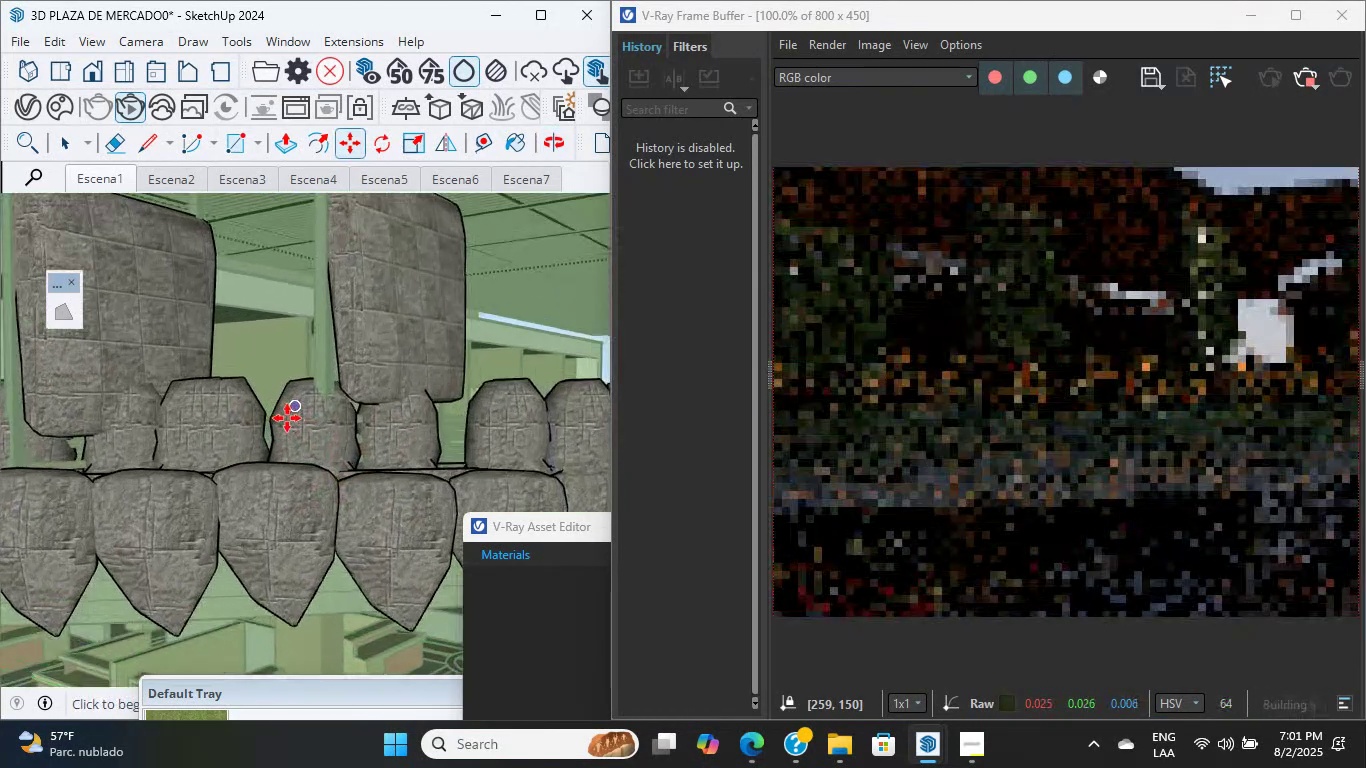 
hold_key(key=ShiftLeft, duration=0.35)
 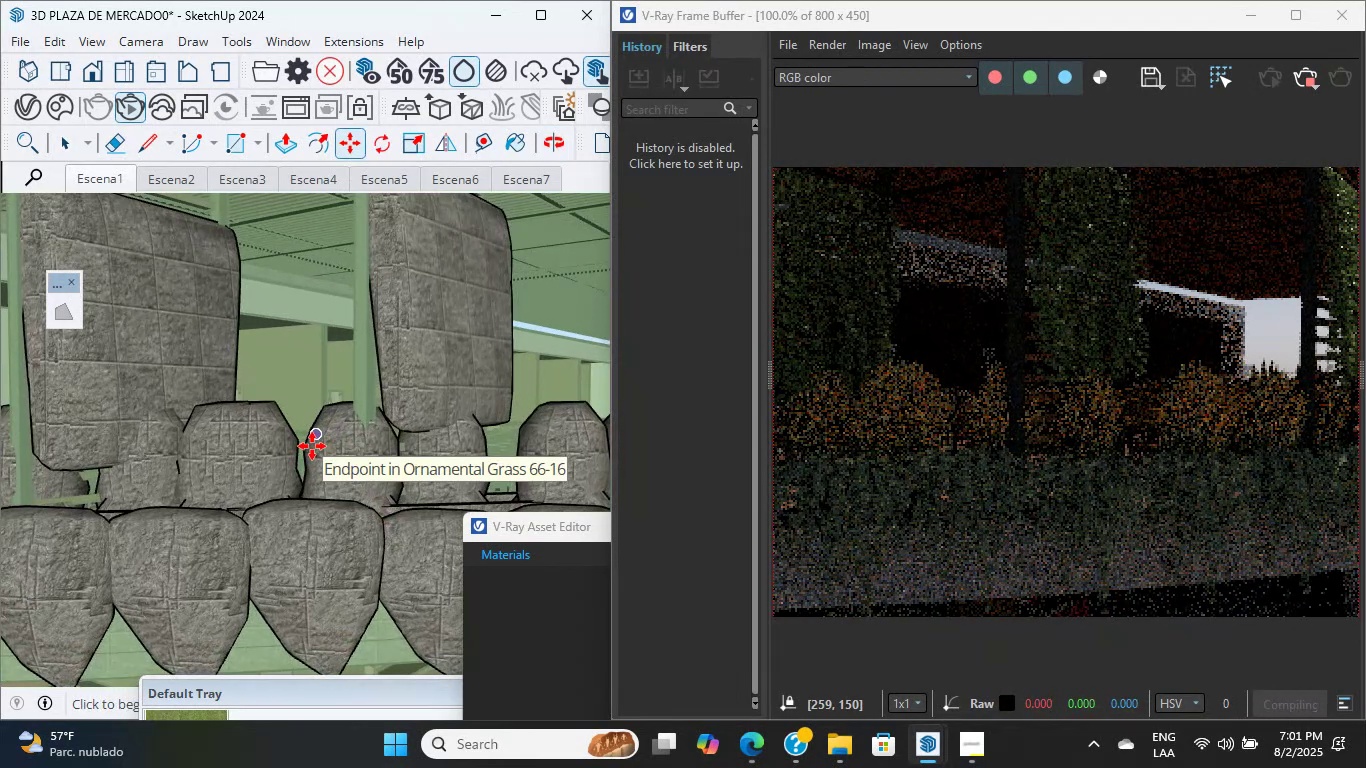 
wait(6.94)
 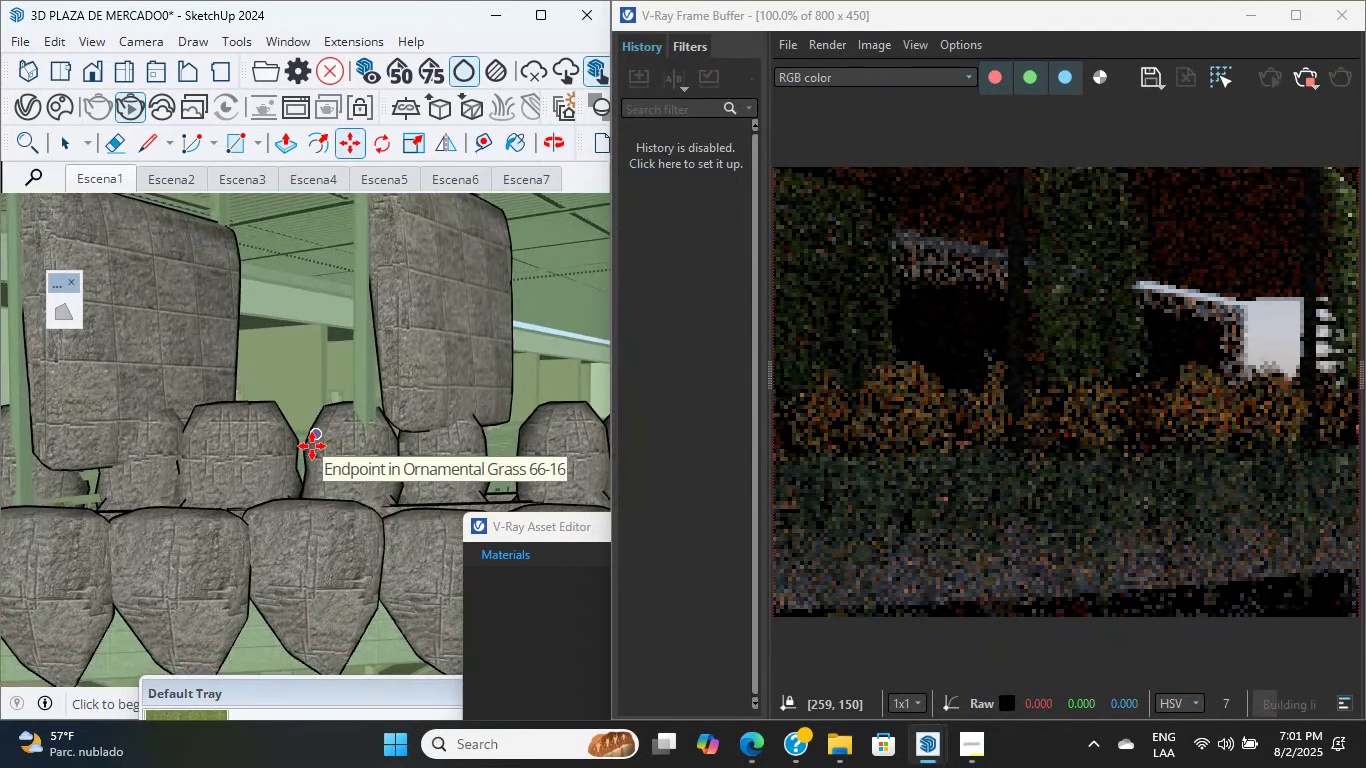 
hold_key(key=ShiftLeft, duration=2.37)
scroll: coordinate [326, 472], scroll_direction: down, amount: 10.0
 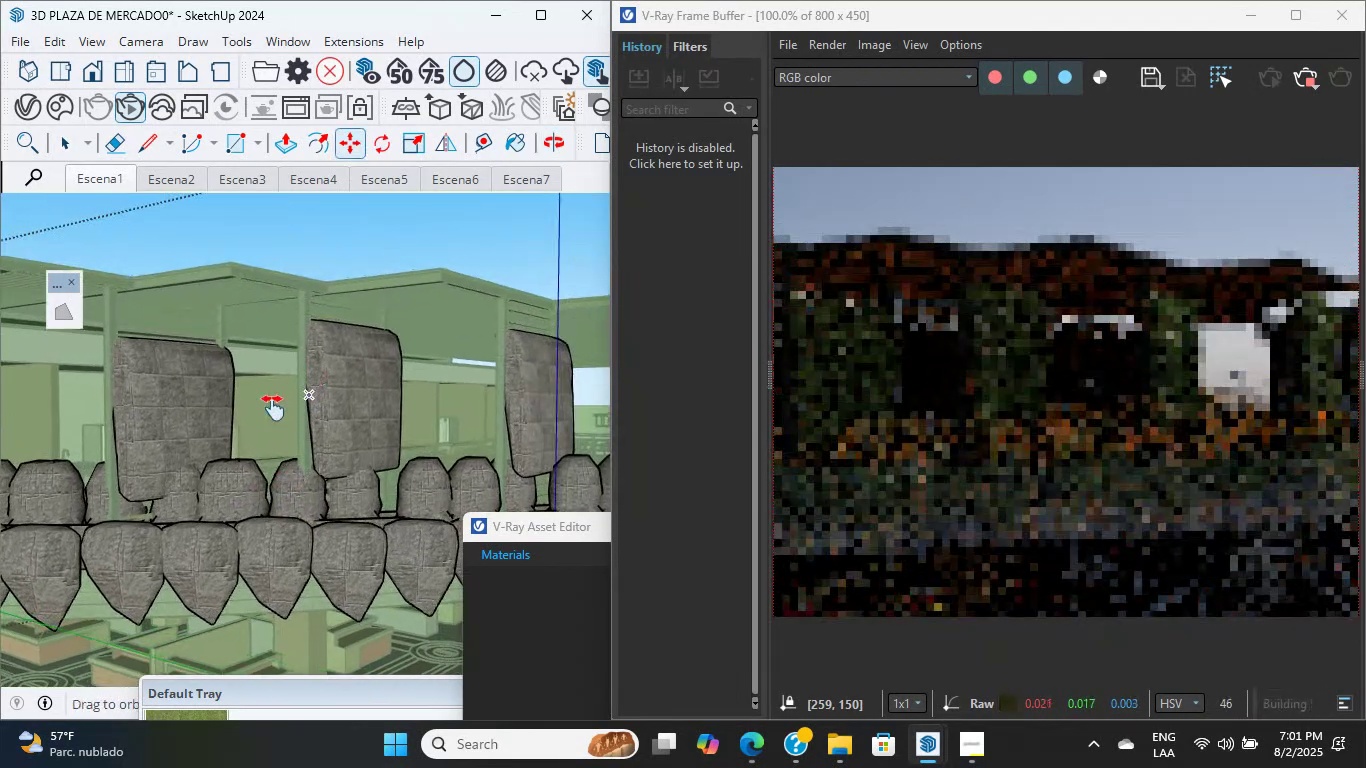 
hold_key(key=ShiftLeft, duration=2.37)
scroll: coordinate [238, 480], scroll_direction: up, amount: 21.0
 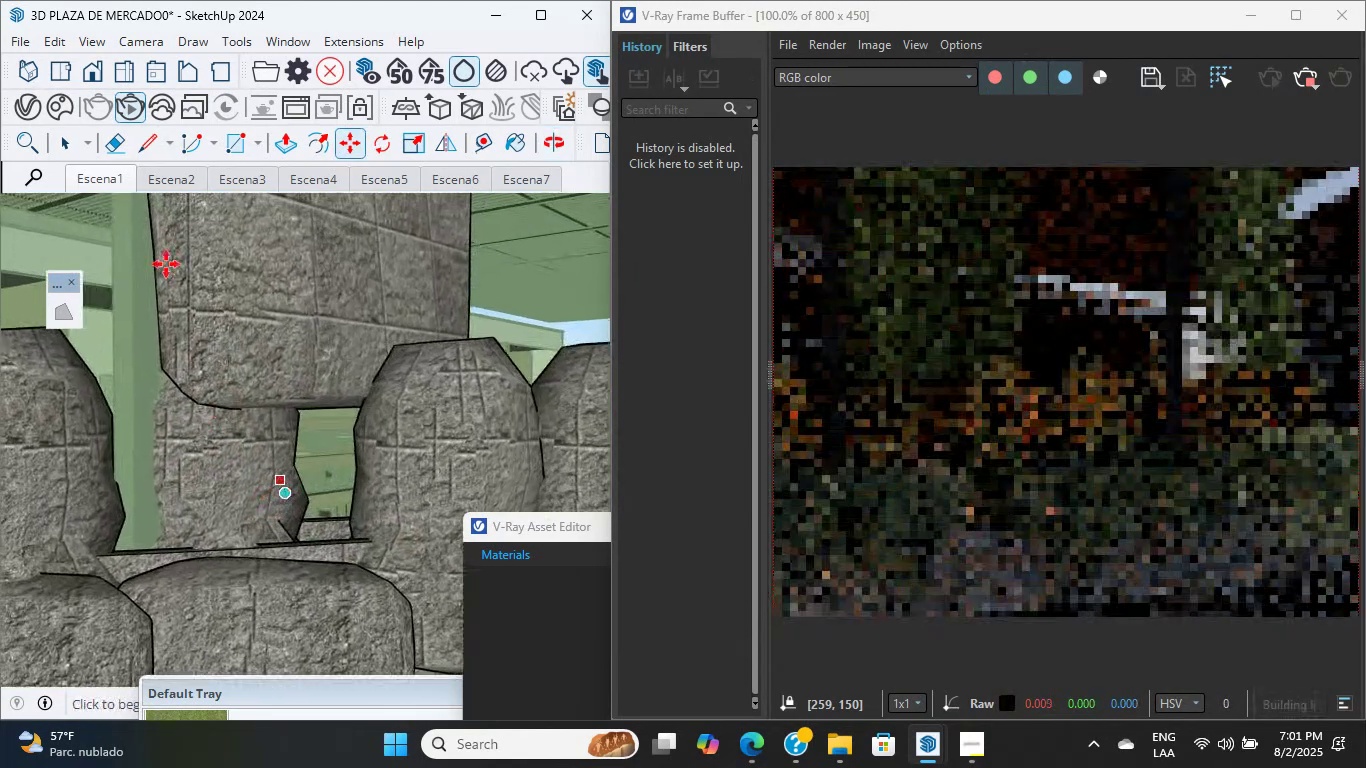 
hold_key(key=ShiftLeft, duration=1.06)
 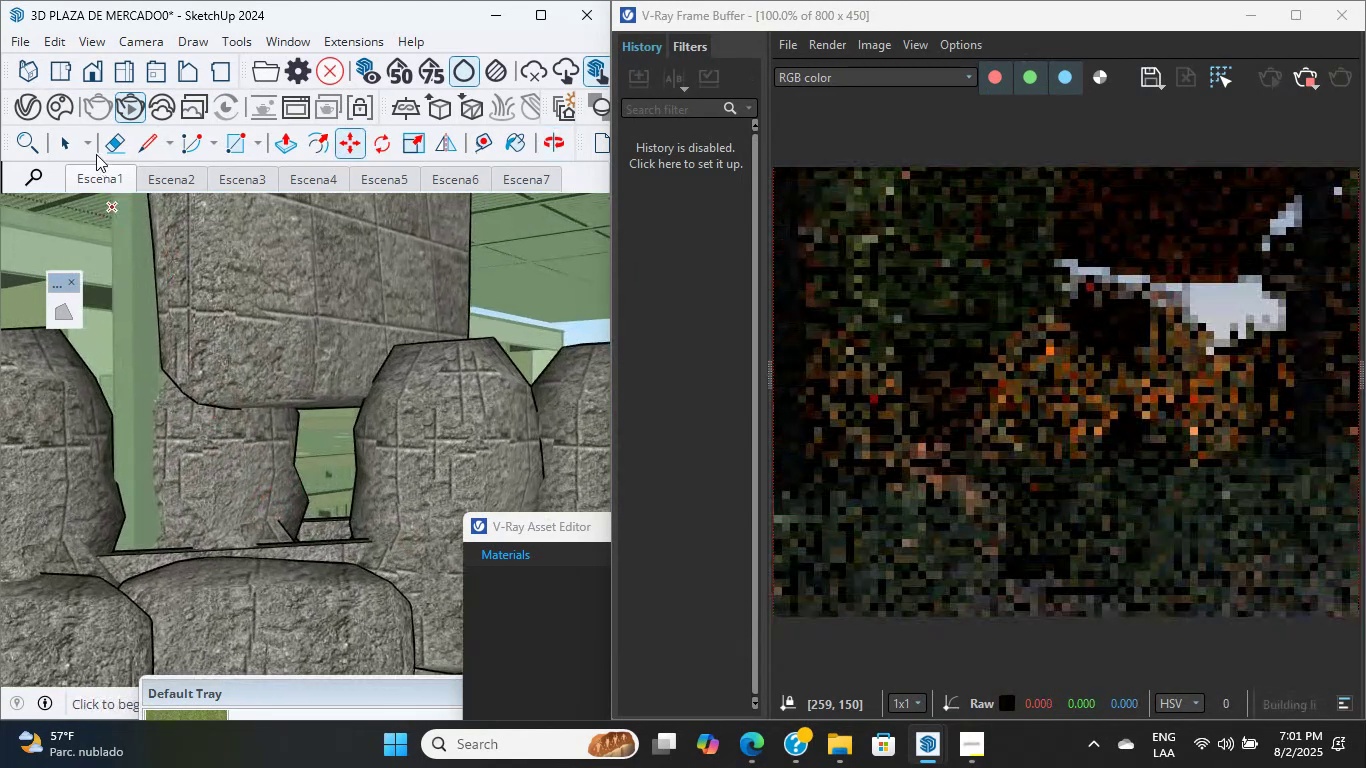 
left_click([66, 141])
 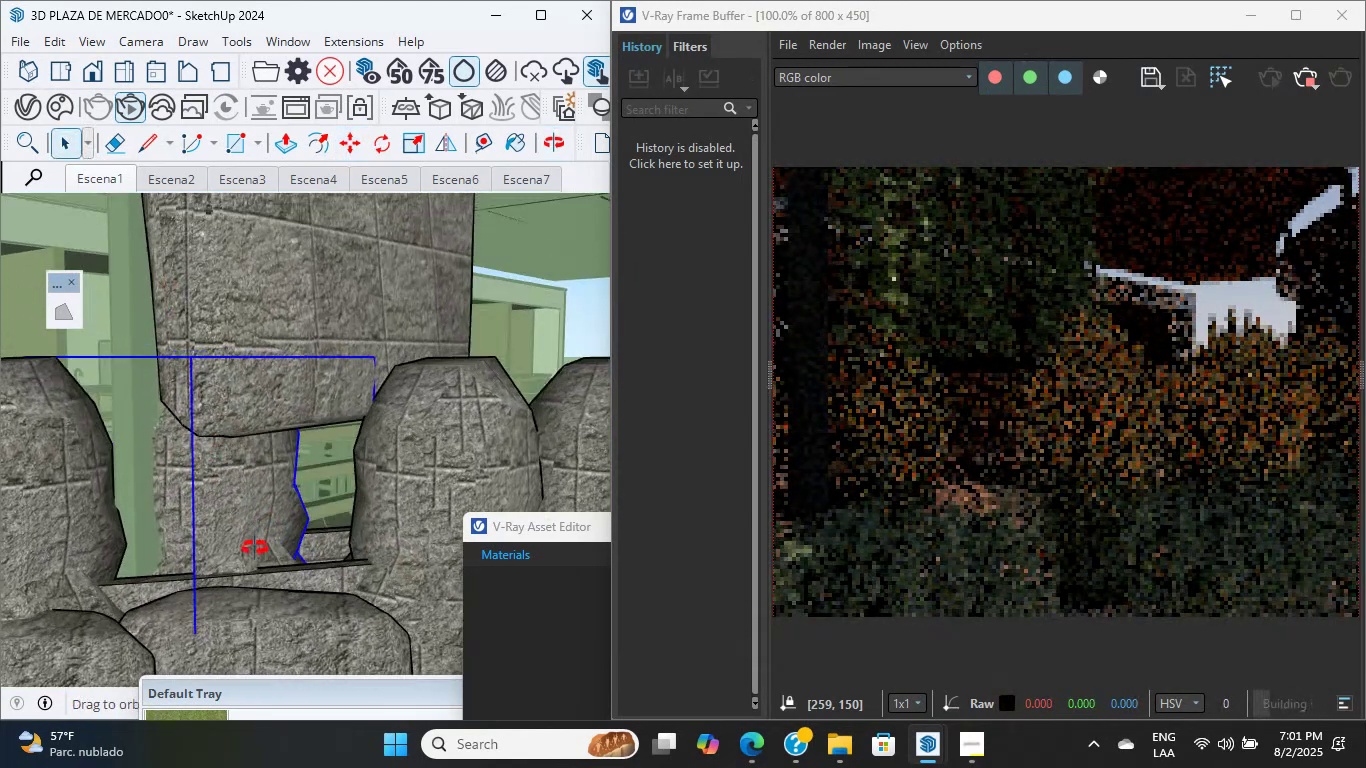 
scroll: coordinate [196, 510], scroll_direction: down, amount: 22.0
 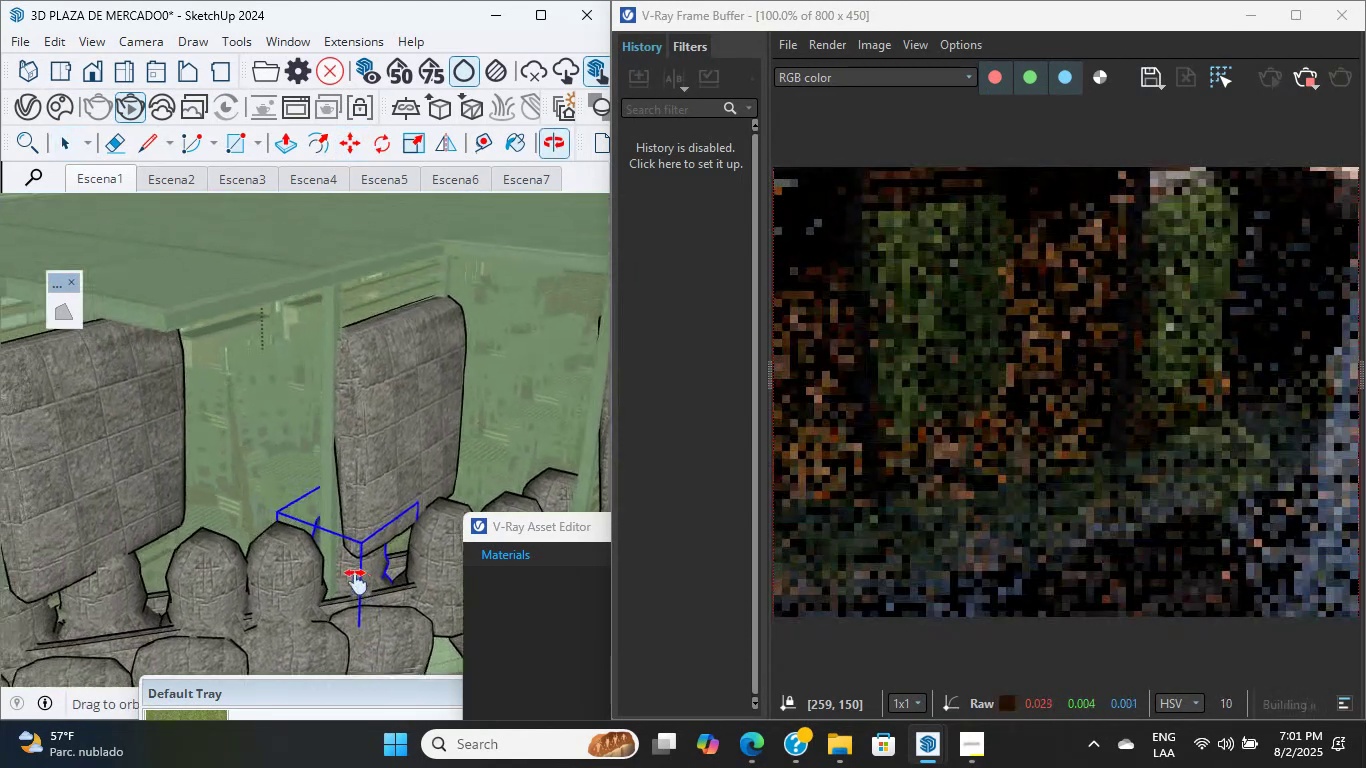 
hold_key(key=ShiftLeft, duration=2.57)
 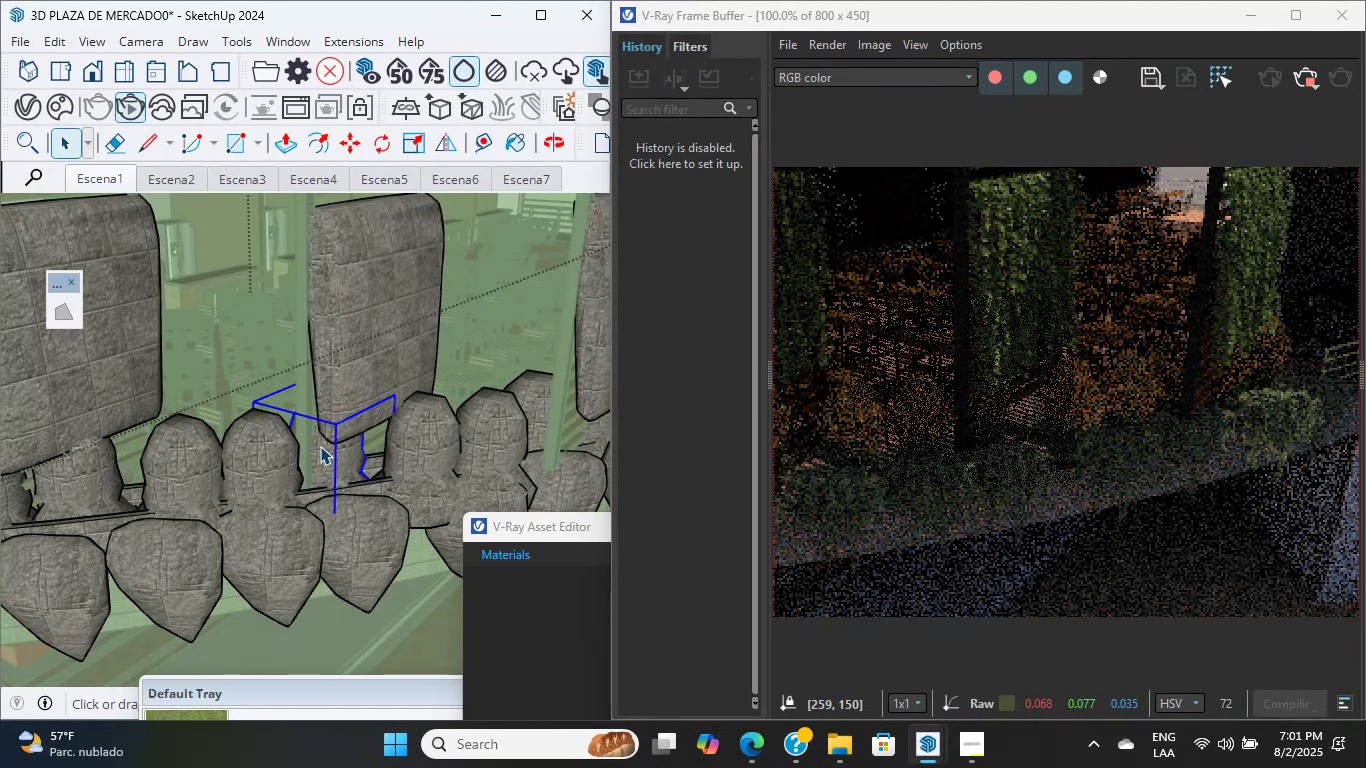 
wait(10.54)
 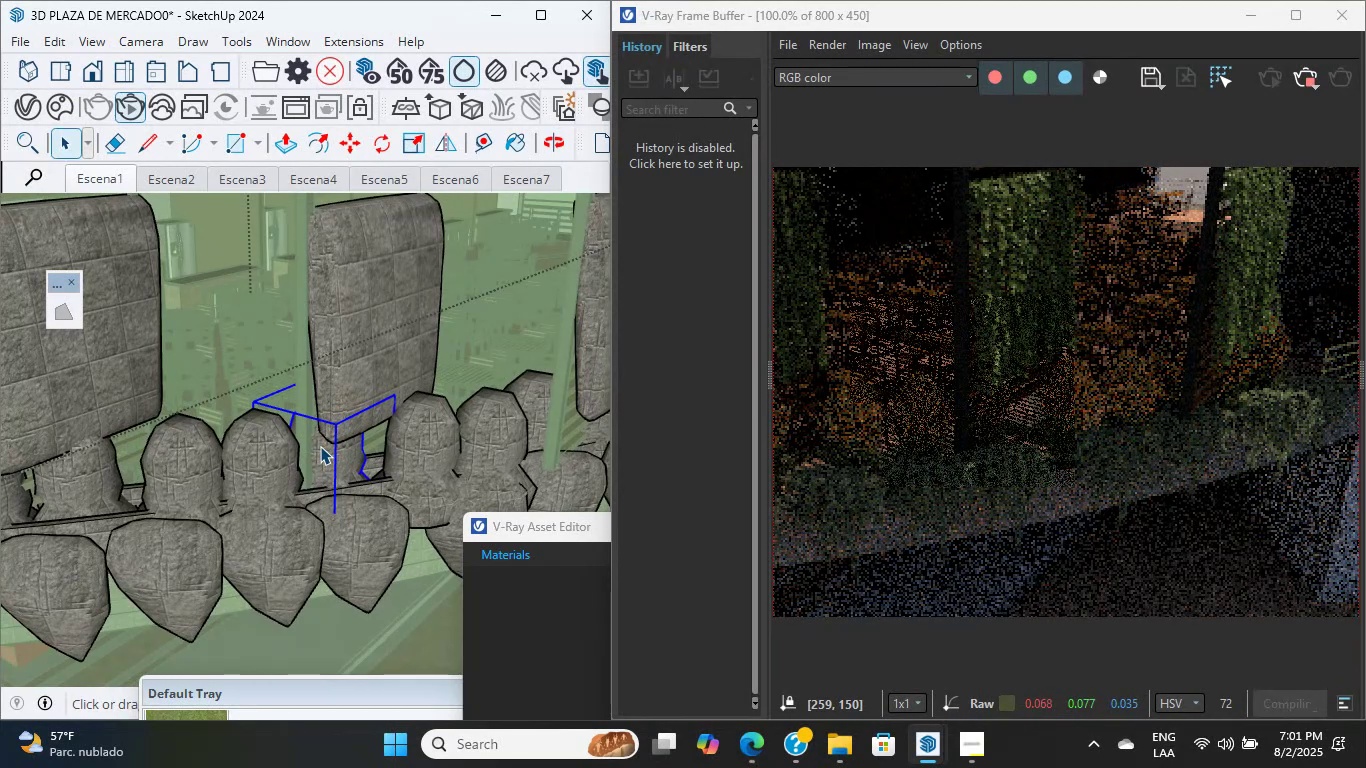 
scroll: coordinate [336, 494], scroll_direction: down, amount: 10.0
 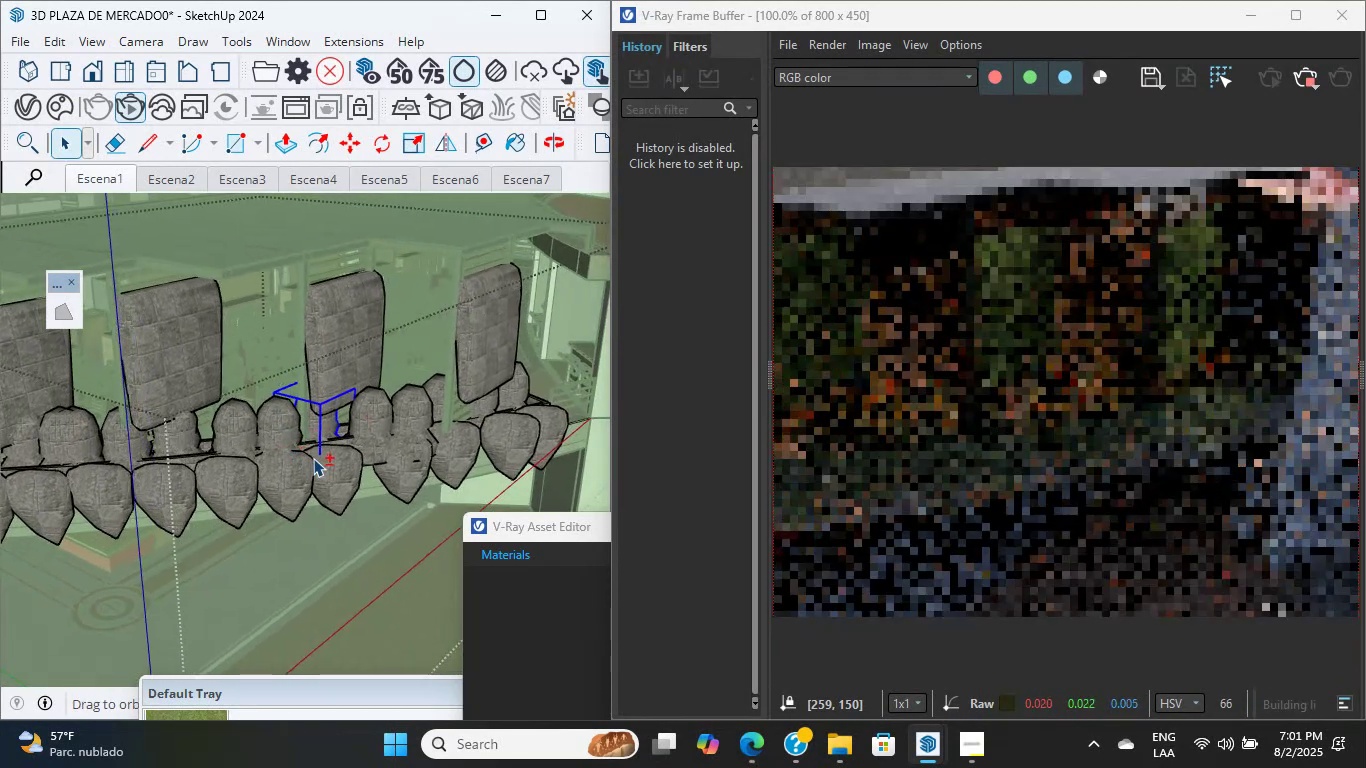 
hold_key(key=ShiftLeft, duration=1.12)
scroll: coordinate [261, 438], scroll_direction: up, amount: 14.0
 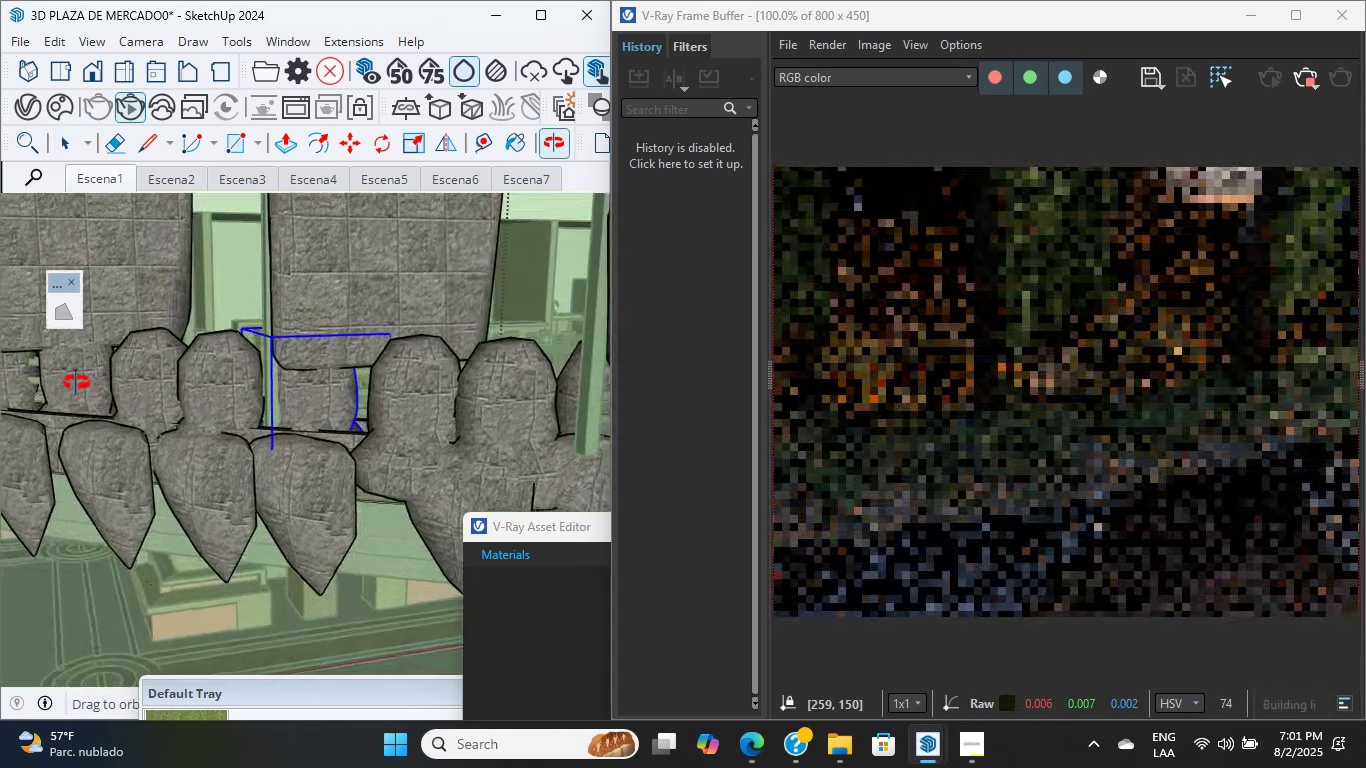 
scroll: coordinate [171, 393], scroll_direction: down, amount: 27.0
 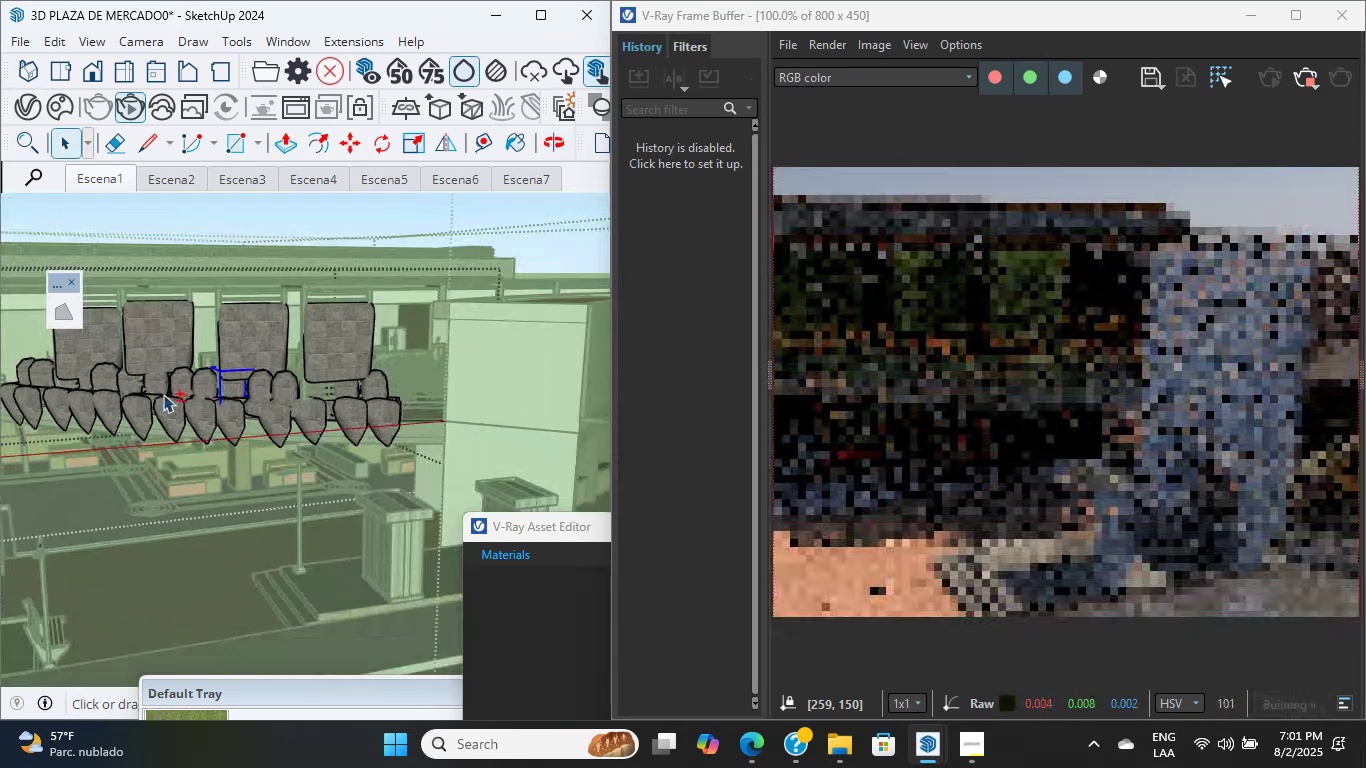 
hold_key(key=ShiftLeft, duration=0.71)
scroll: coordinate [219, 432], scroll_direction: up, amount: 22.0
 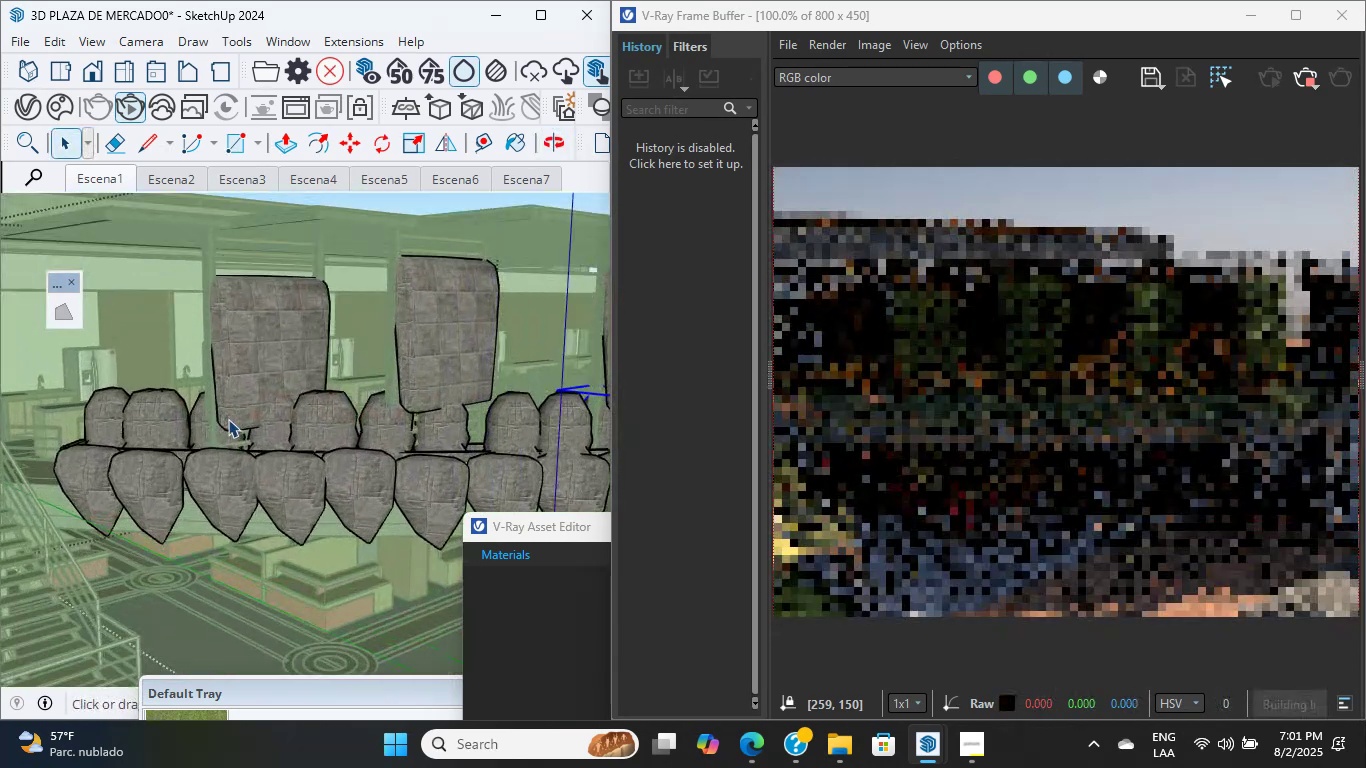 
hold_key(key=ShiftLeft, duration=2.42)
scroll: coordinate [269, 436], scroll_direction: up, amount: 1.0
 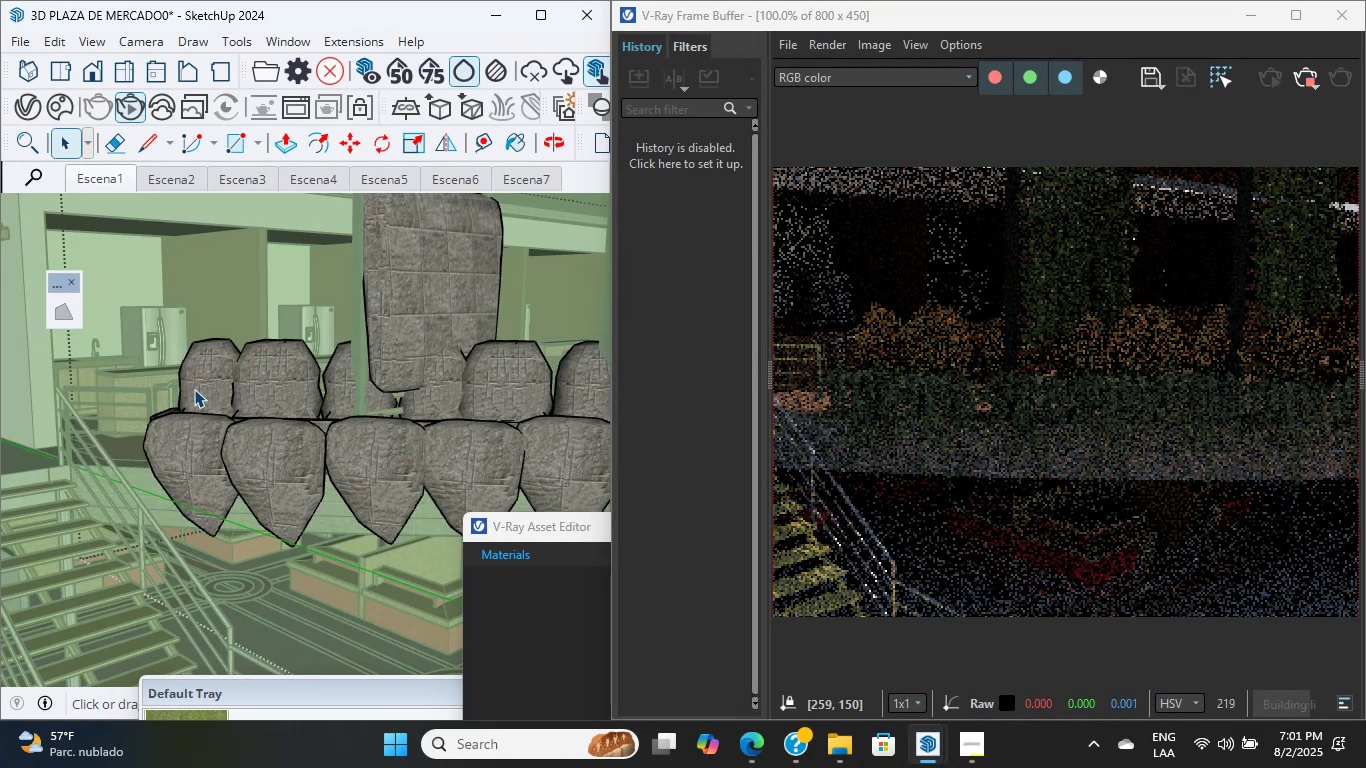 
scroll: coordinate [272, 437], scroll_direction: down, amount: 10.0
 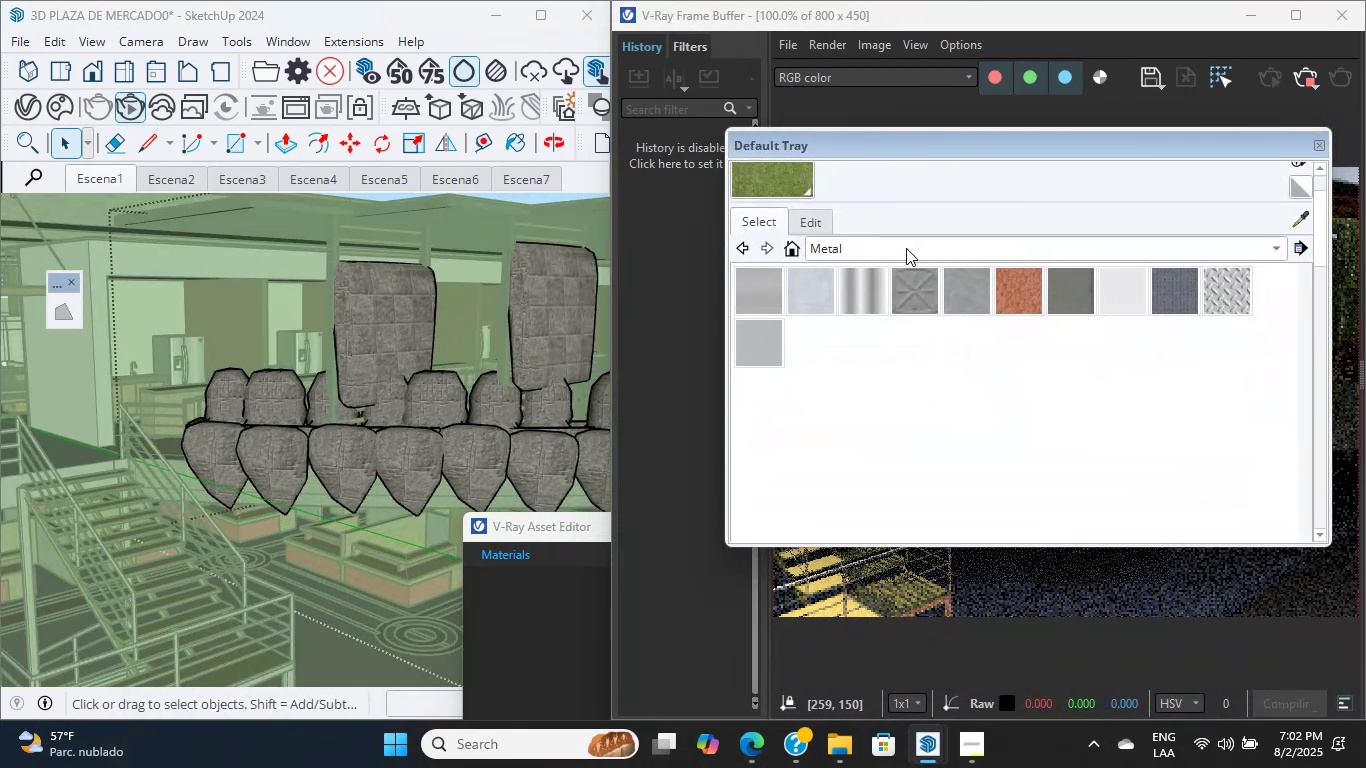 
wait(10.8)
 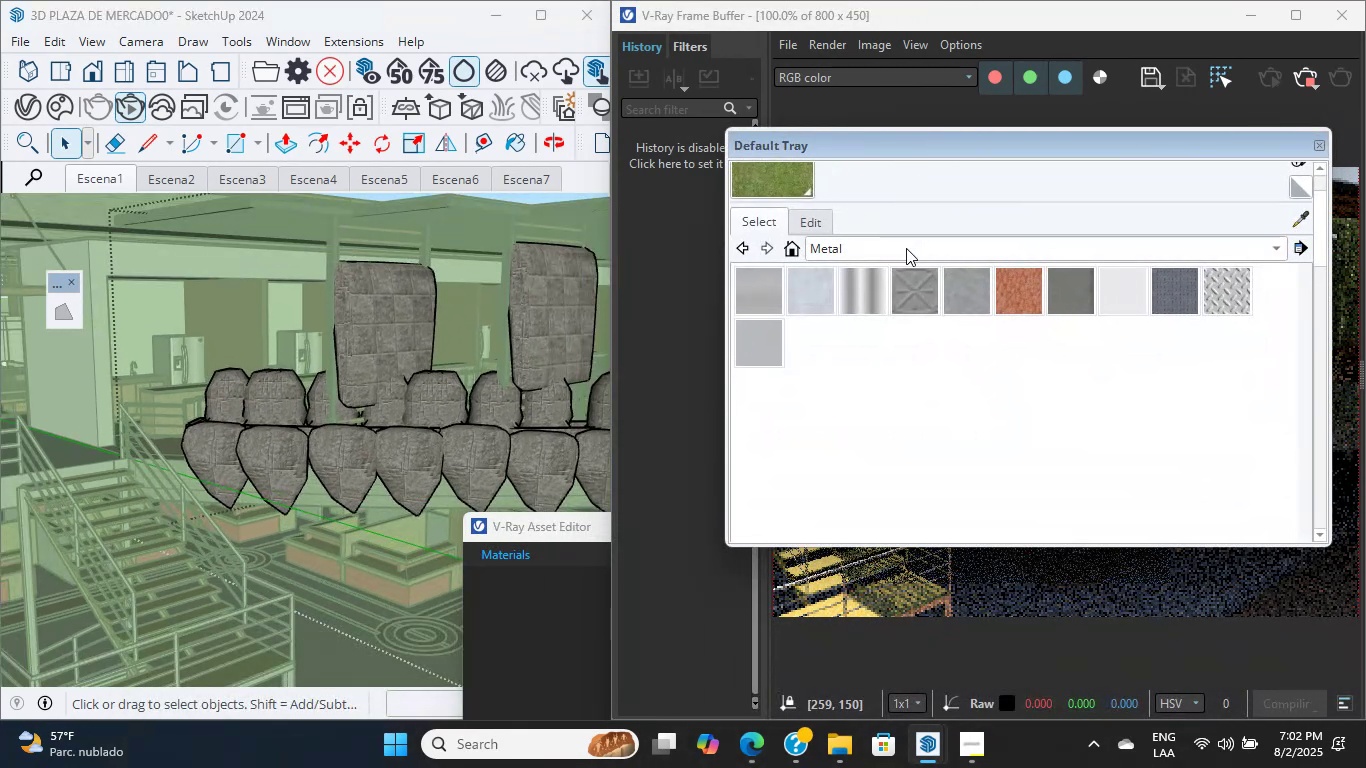 
hold_key(key=ShiftLeft, duration=2.5)
scroll: coordinate [152, 544], scroll_direction: up, amount: 19.0
 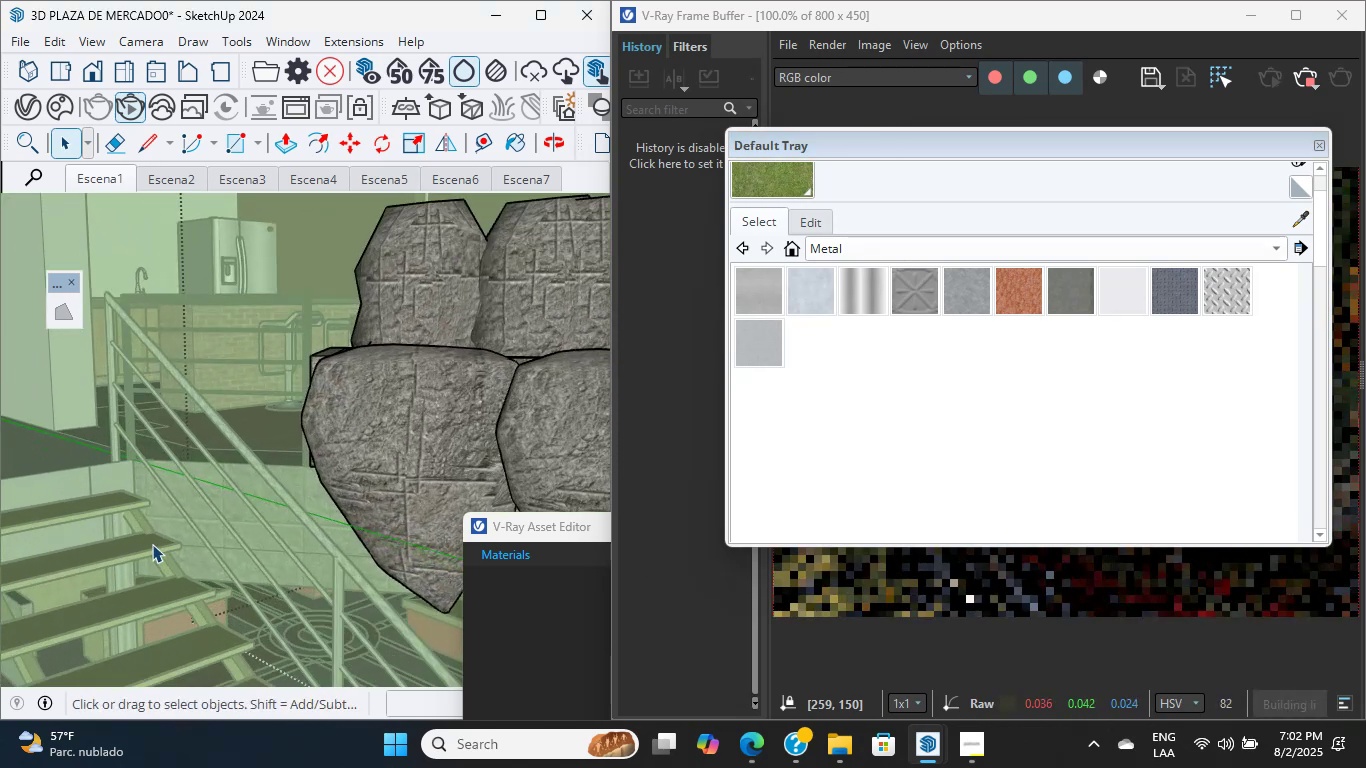 
double_click([152, 544])
 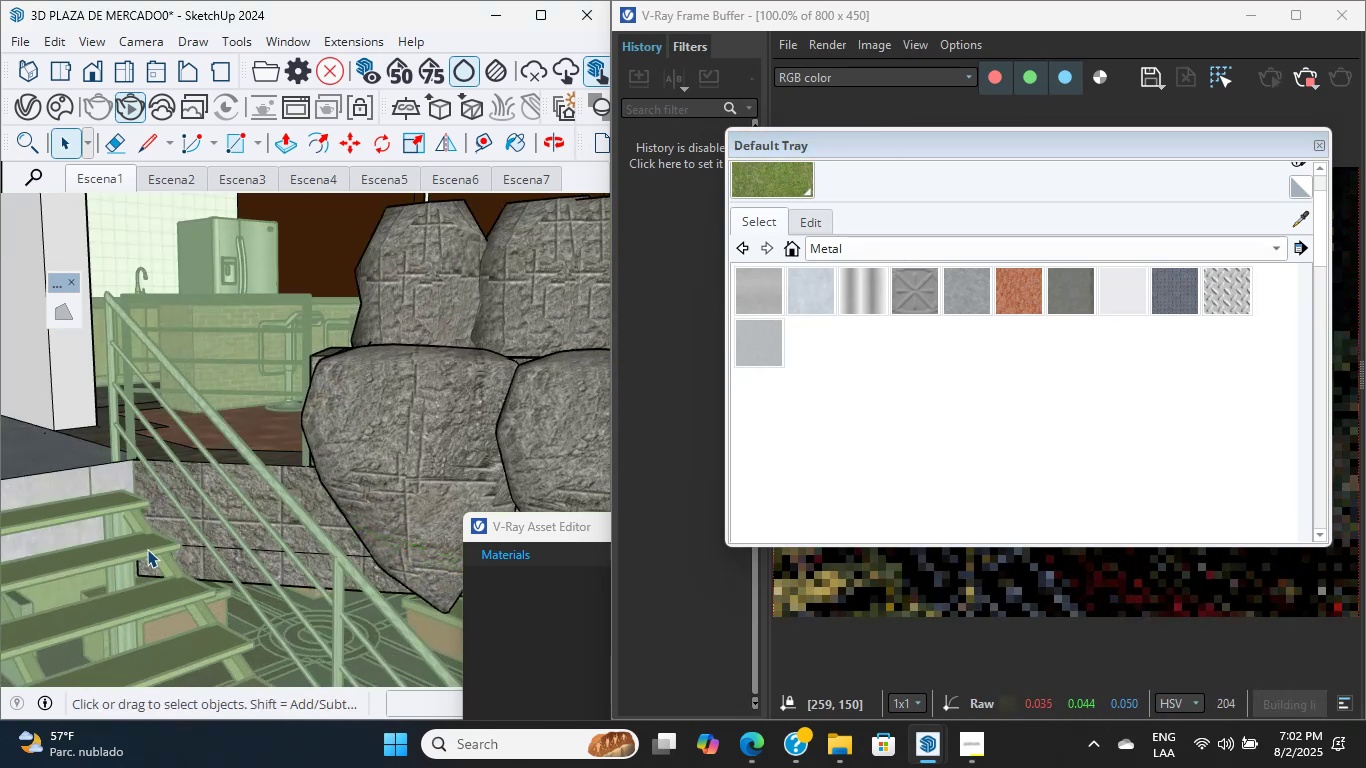 
scroll: coordinate [142, 556], scroll_direction: up, amount: 7.0
 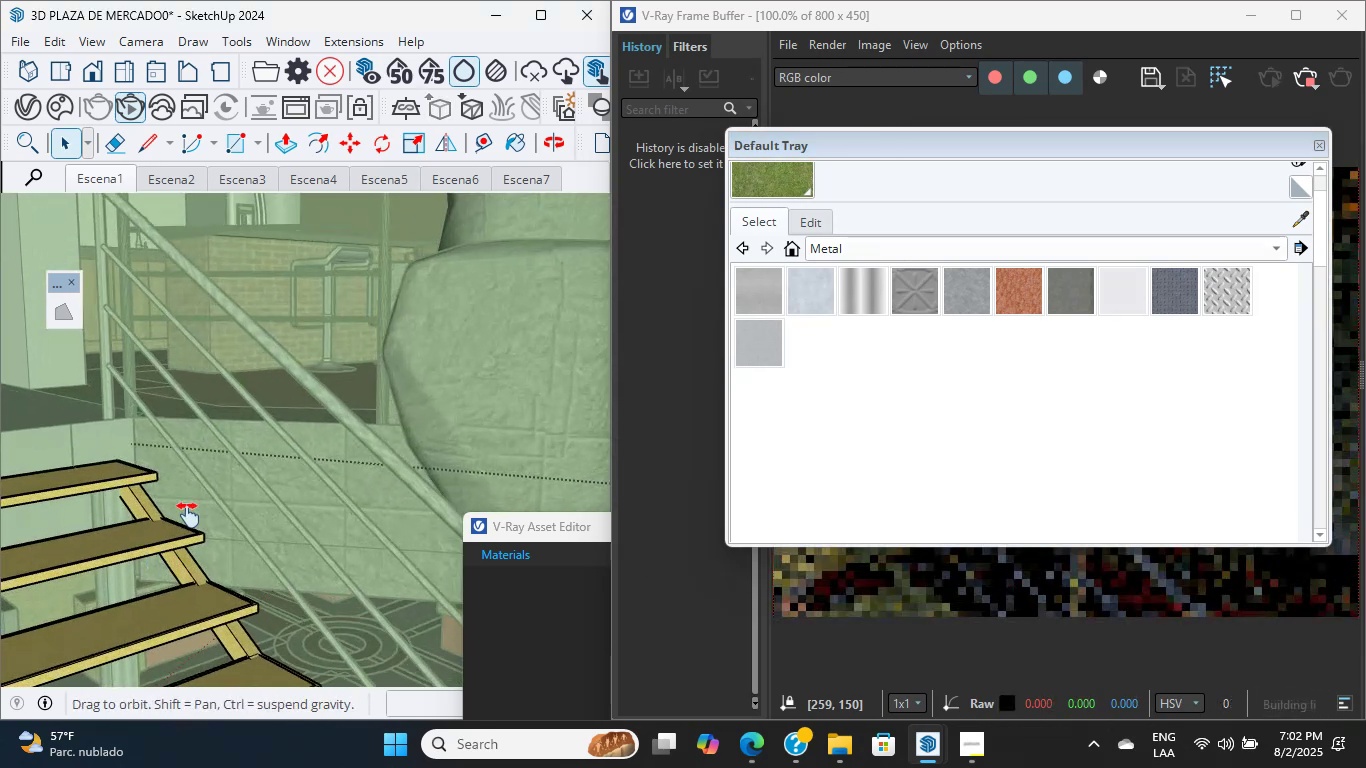 
key(Shift+ShiftLeft)
 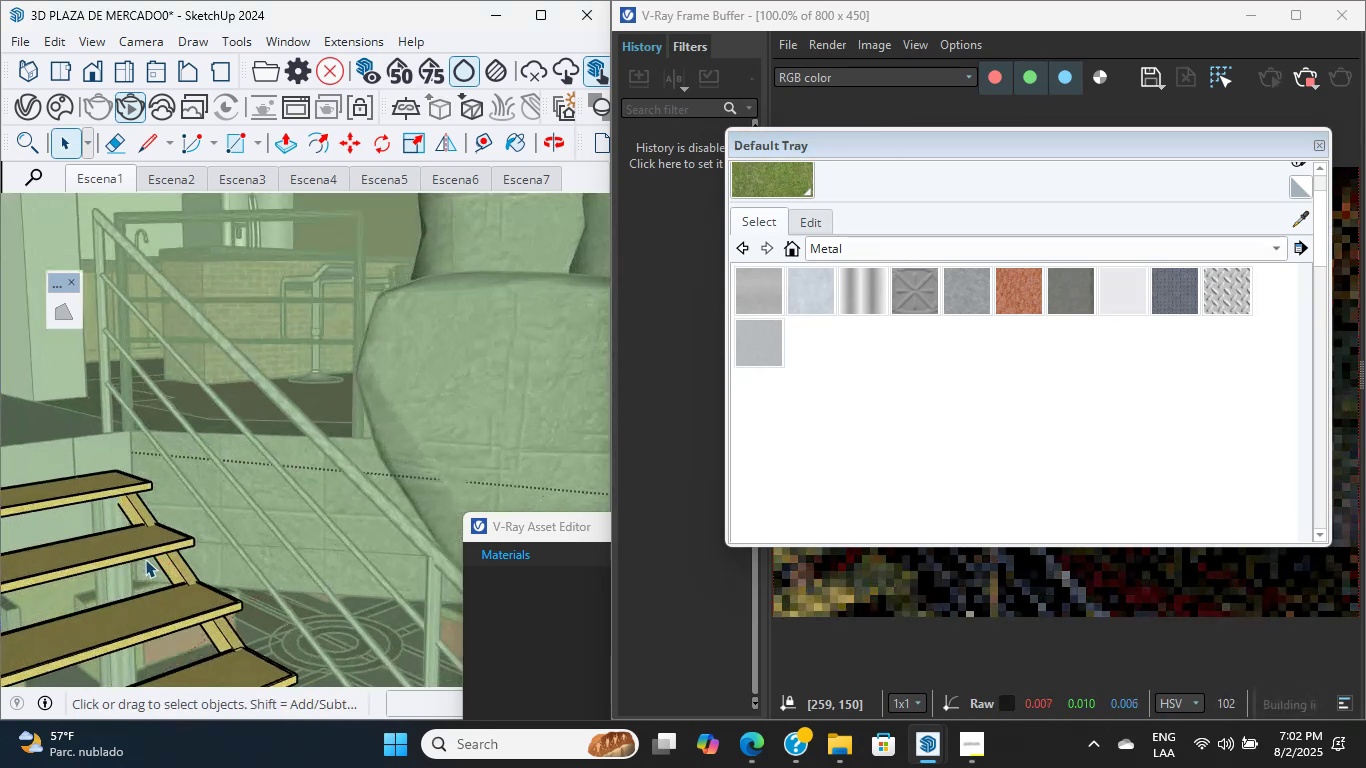 
hold_key(key=ShiftLeft, duration=0.38)
 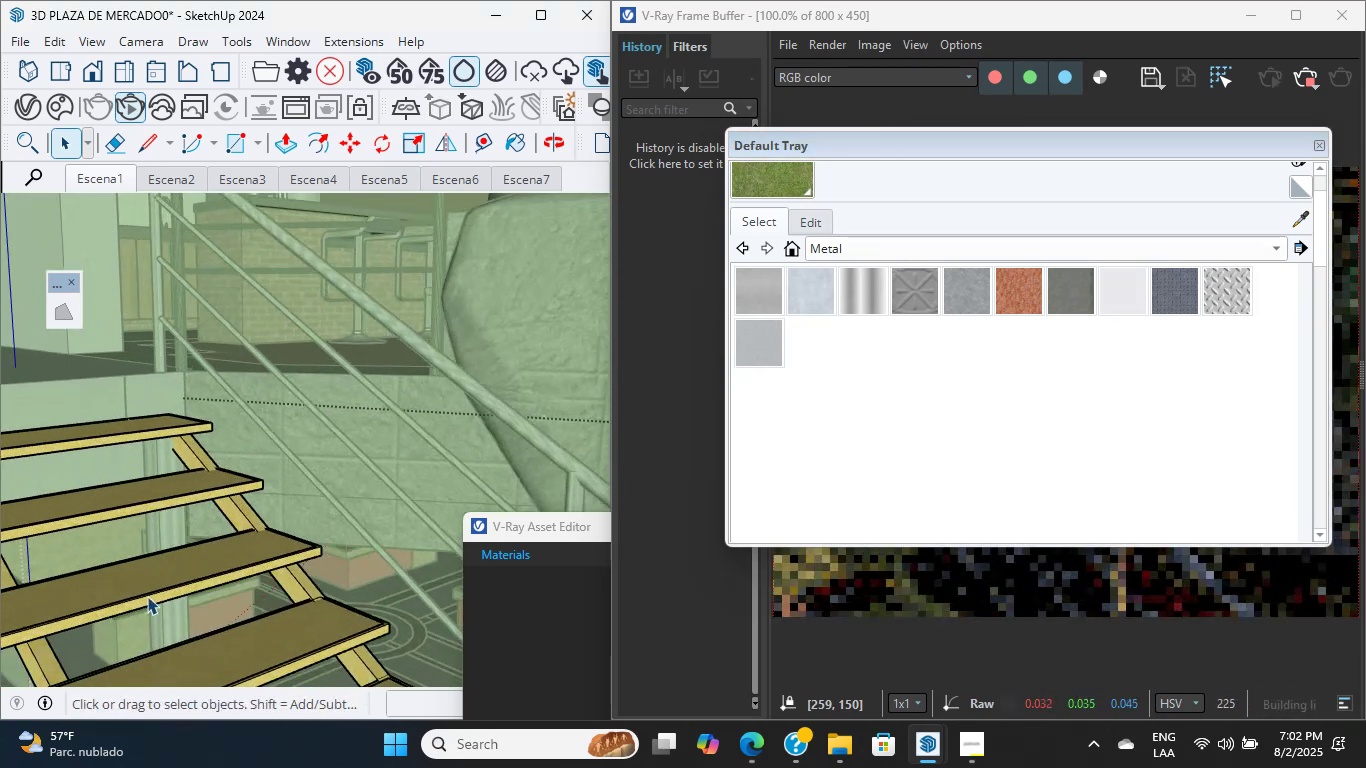 
left_click([147, 596])
 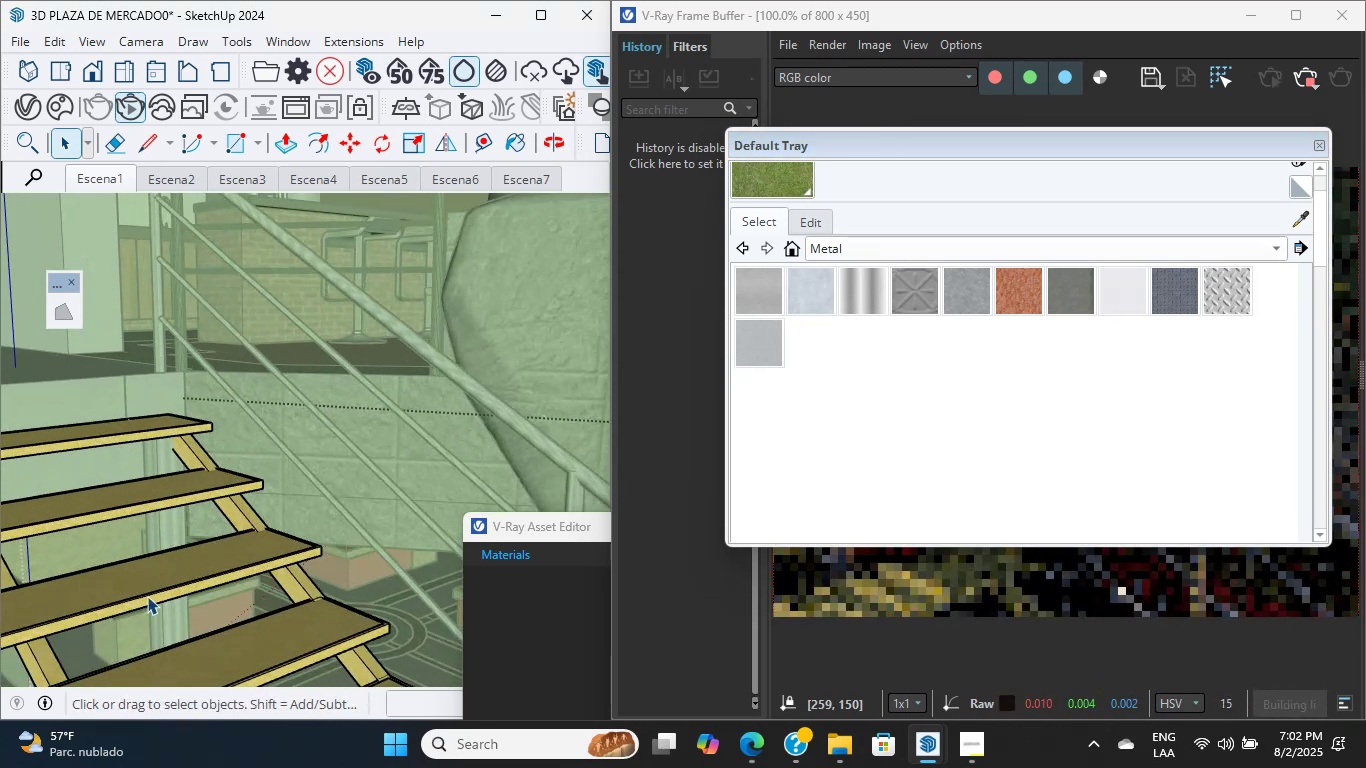 
hold_key(key=ShiftLeft, duration=1.72)
scroll: coordinate [129, 503], scroll_direction: up, amount: 4.0
 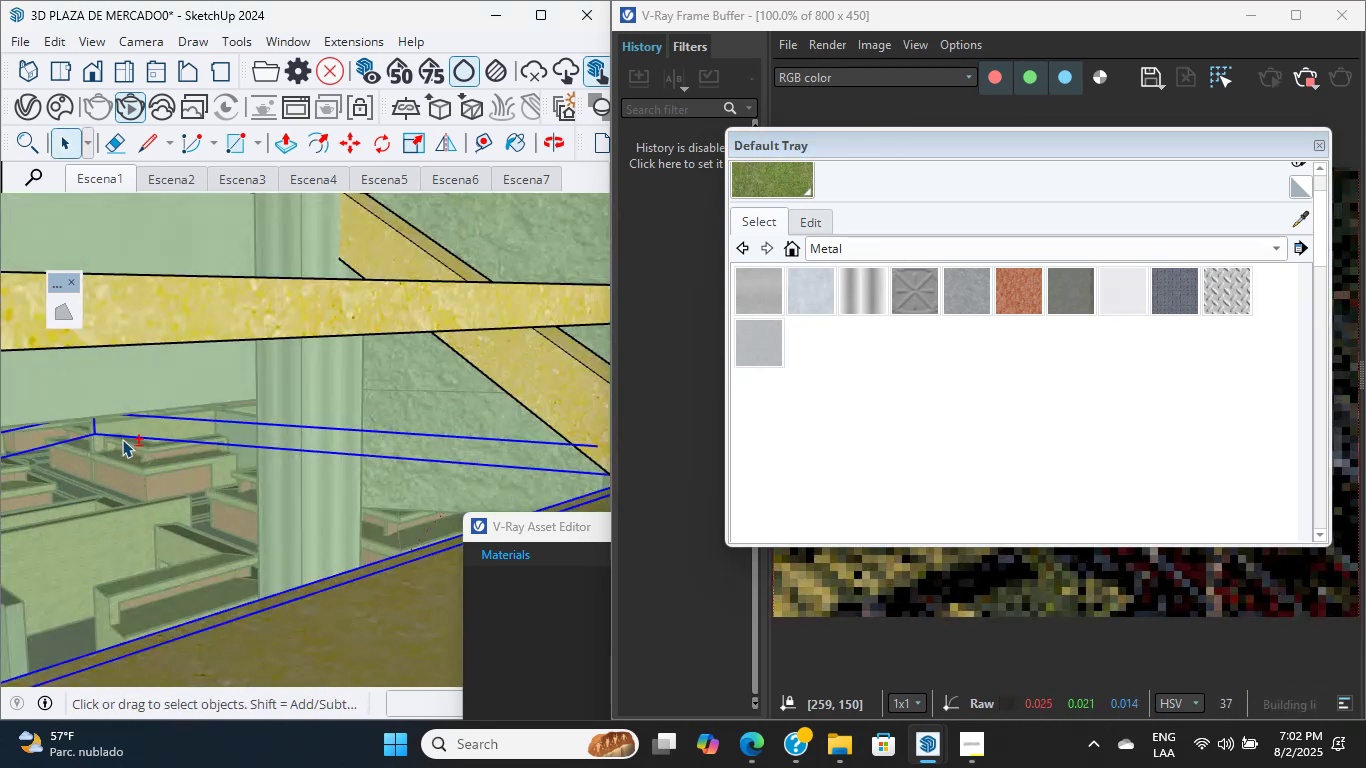 
scroll: coordinate [143, 473], scroll_direction: down, amount: 6.0
 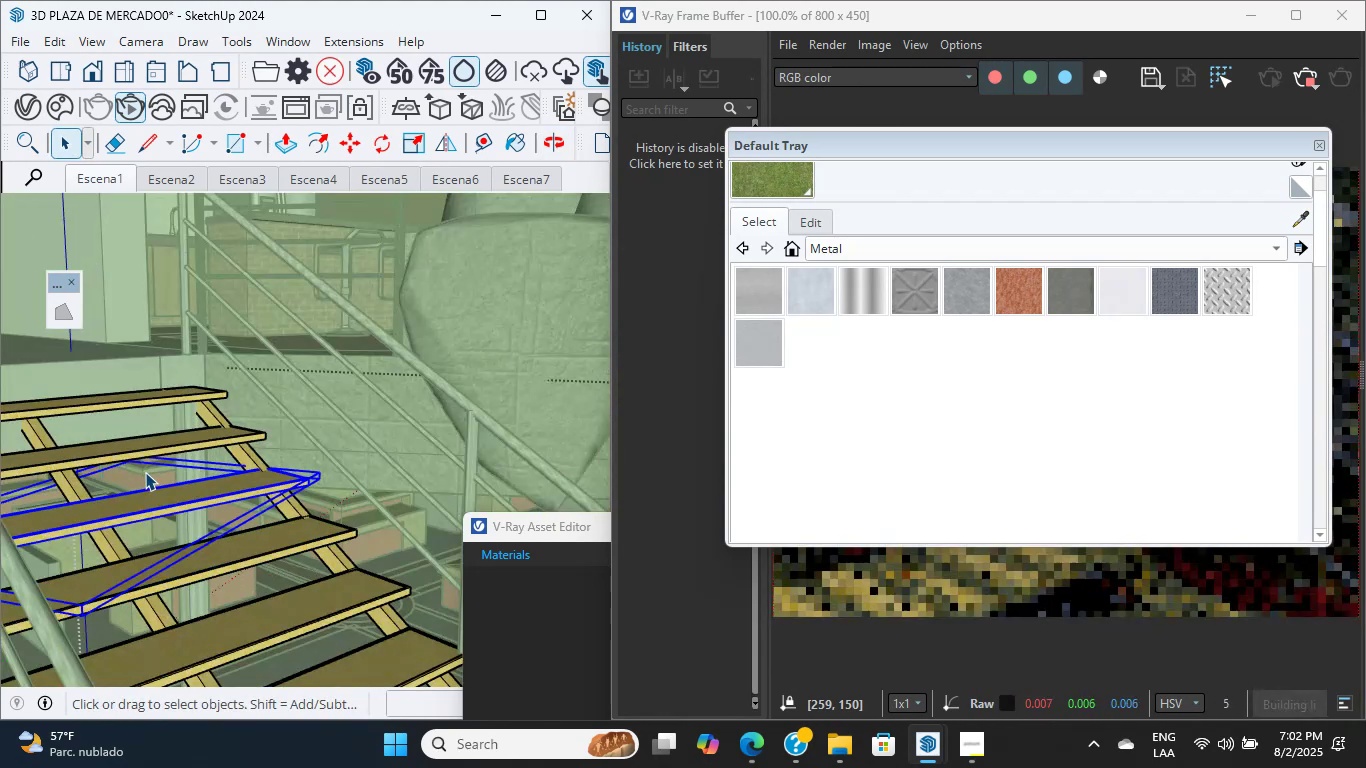 
hold_key(key=ShiftLeft, duration=2.03)
scroll: coordinate [232, 532], scroll_direction: down, amount: 4.0
 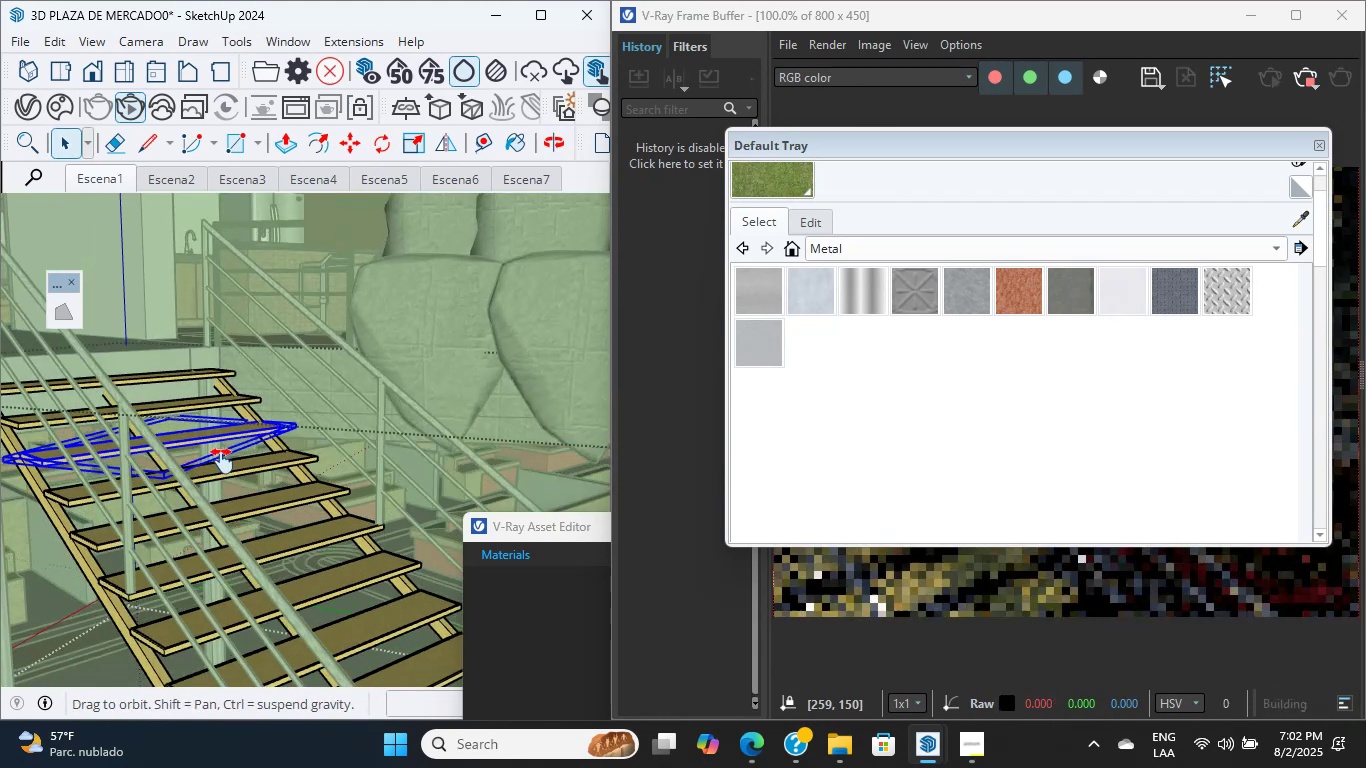 
scroll: coordinate [302, 474], scroll_direction: none, amount: 0.0
 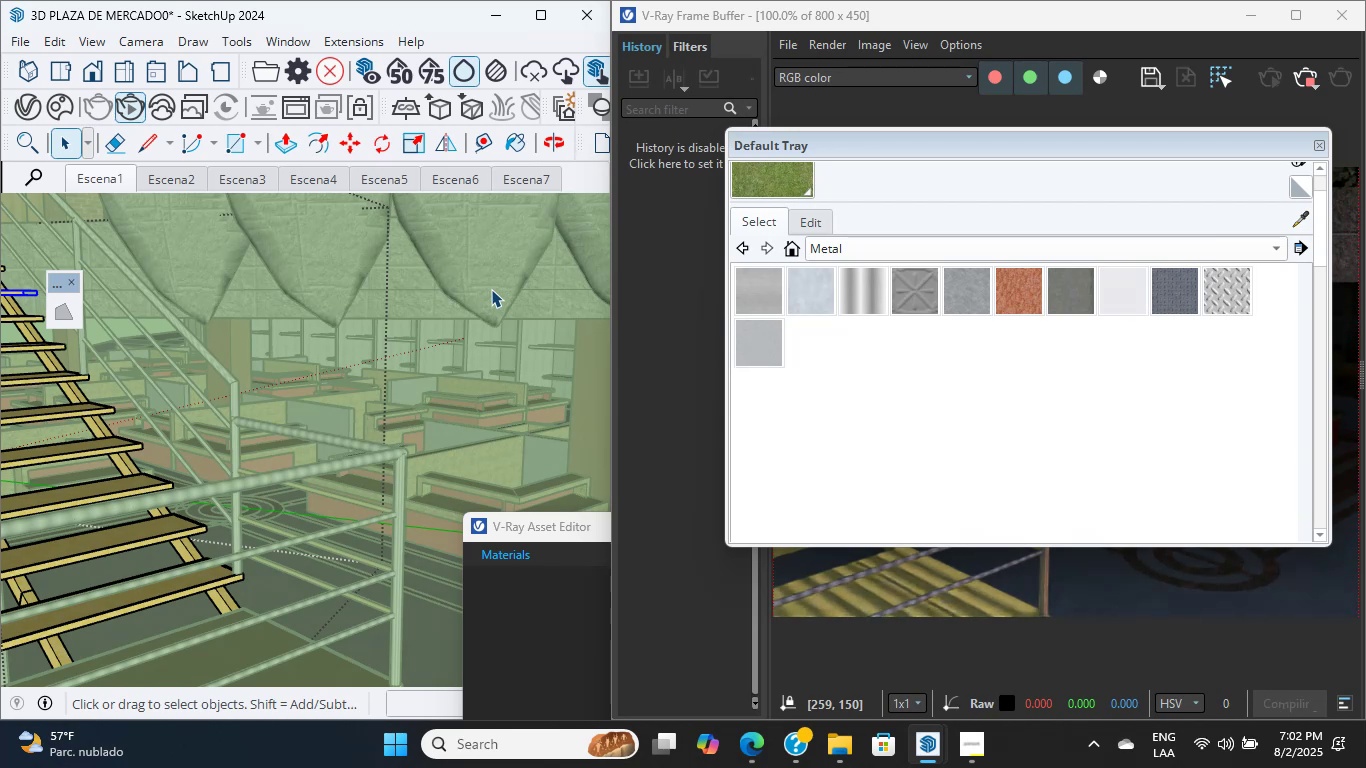 
wait(20.0)
 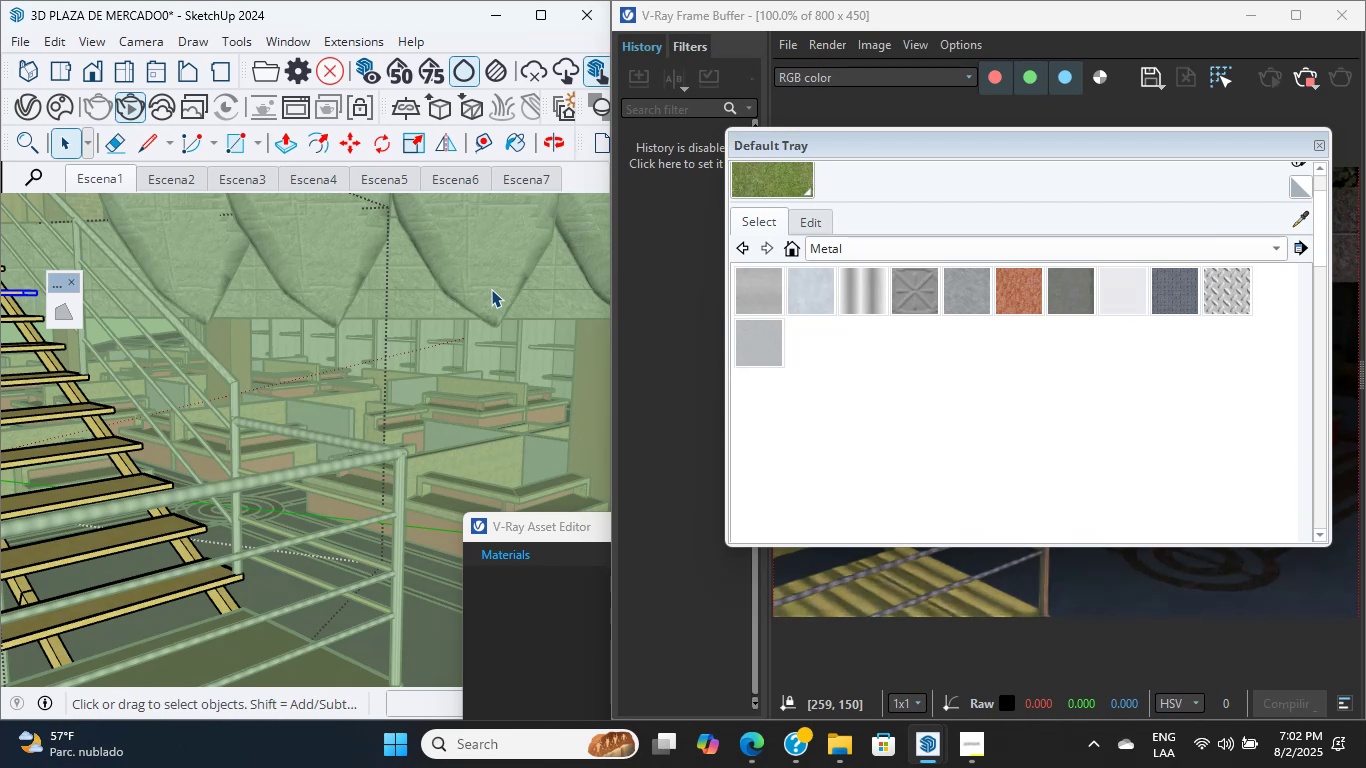 
hold_key(key=ShiftLeft, duration=2.01)
scroll: coordinate [118, 500], scroll_direction: up, amount: 3.0
 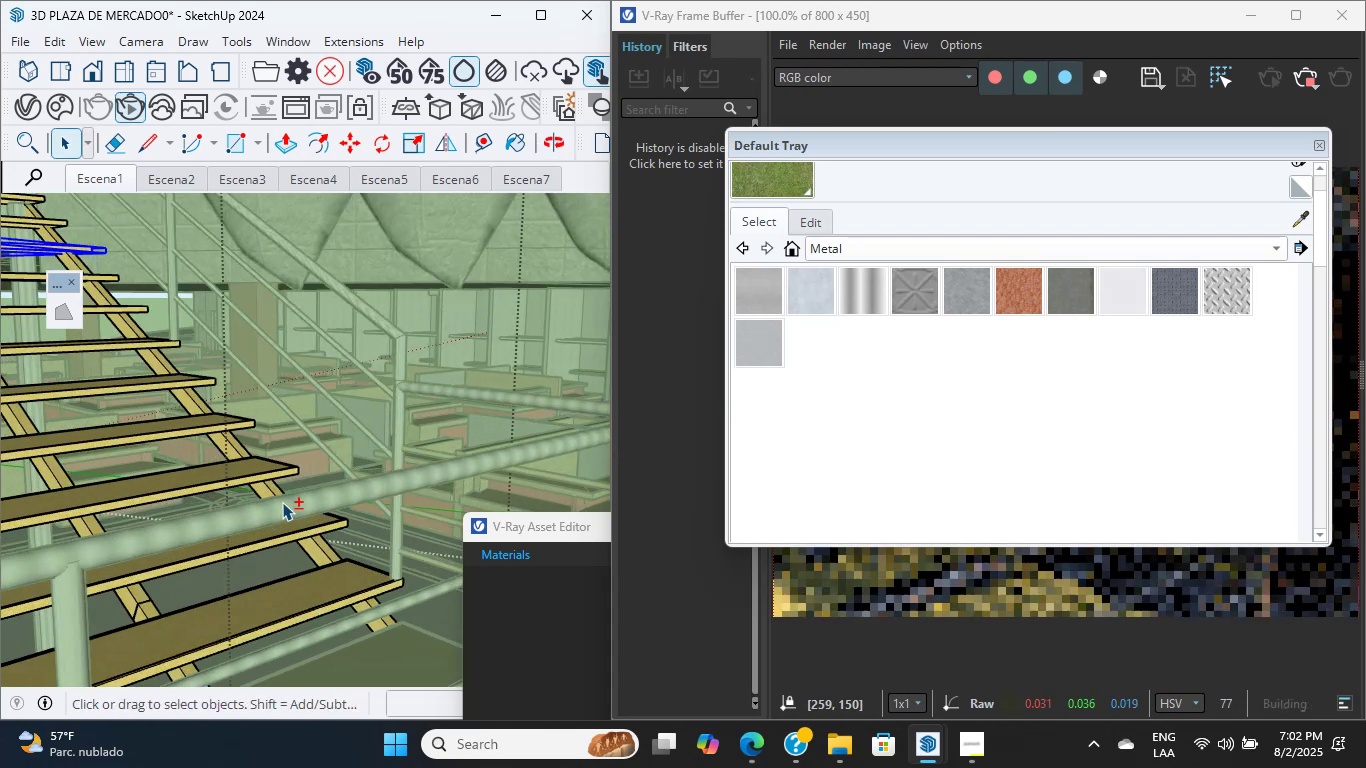 
scroll: coordinate [205, 398], scroll_direction: down, amount: 1.0
 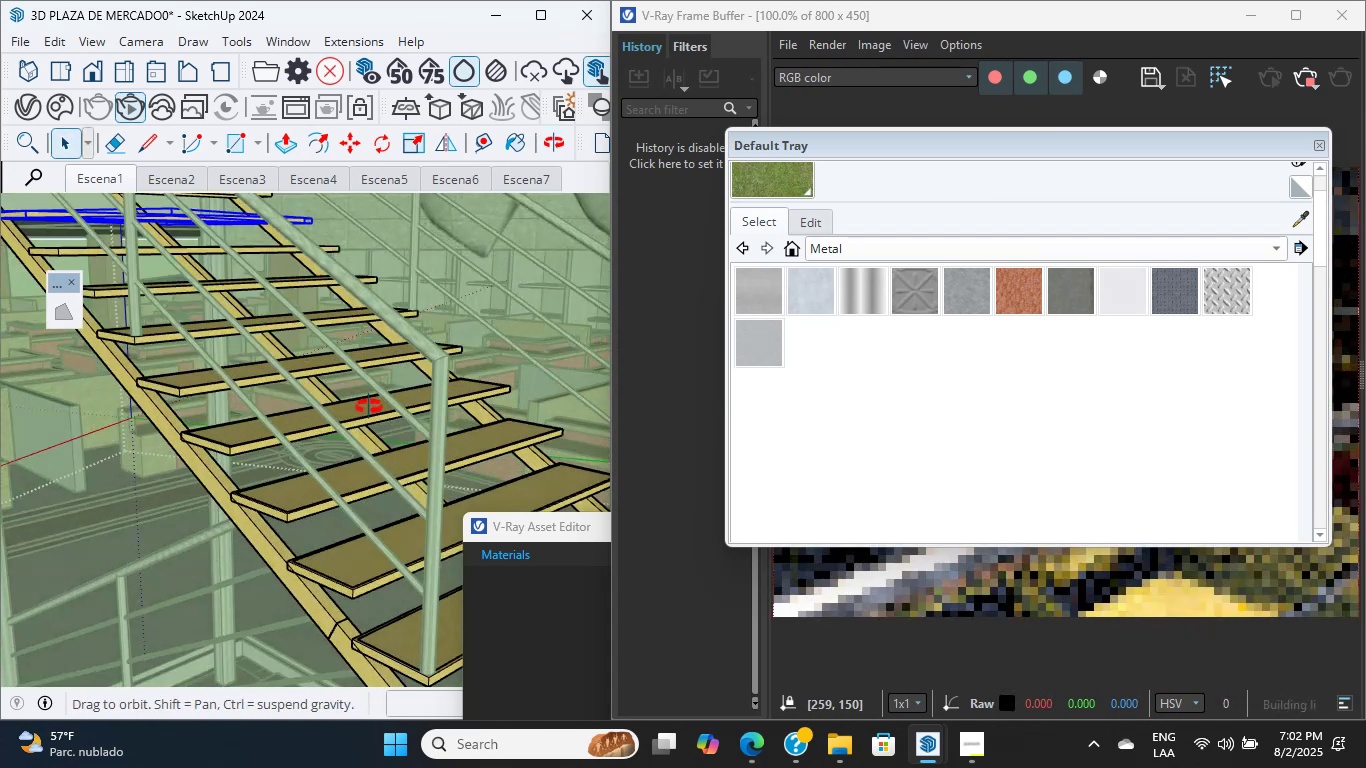 
hold_key(key=ShiftLeft, duration=1.15)
scroll: coordinate [421, 434], scroll_direction: up, amount: 6.0
 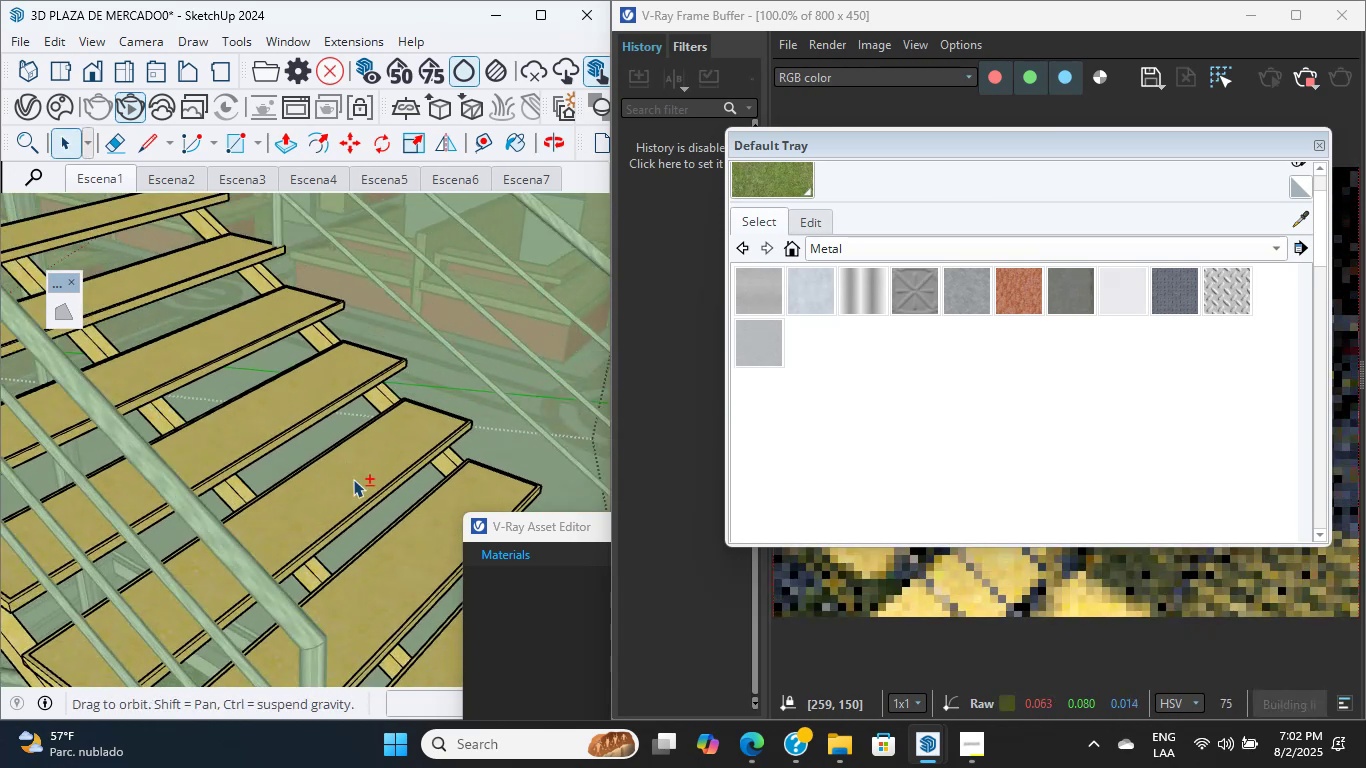 
left_click([353, 479])
 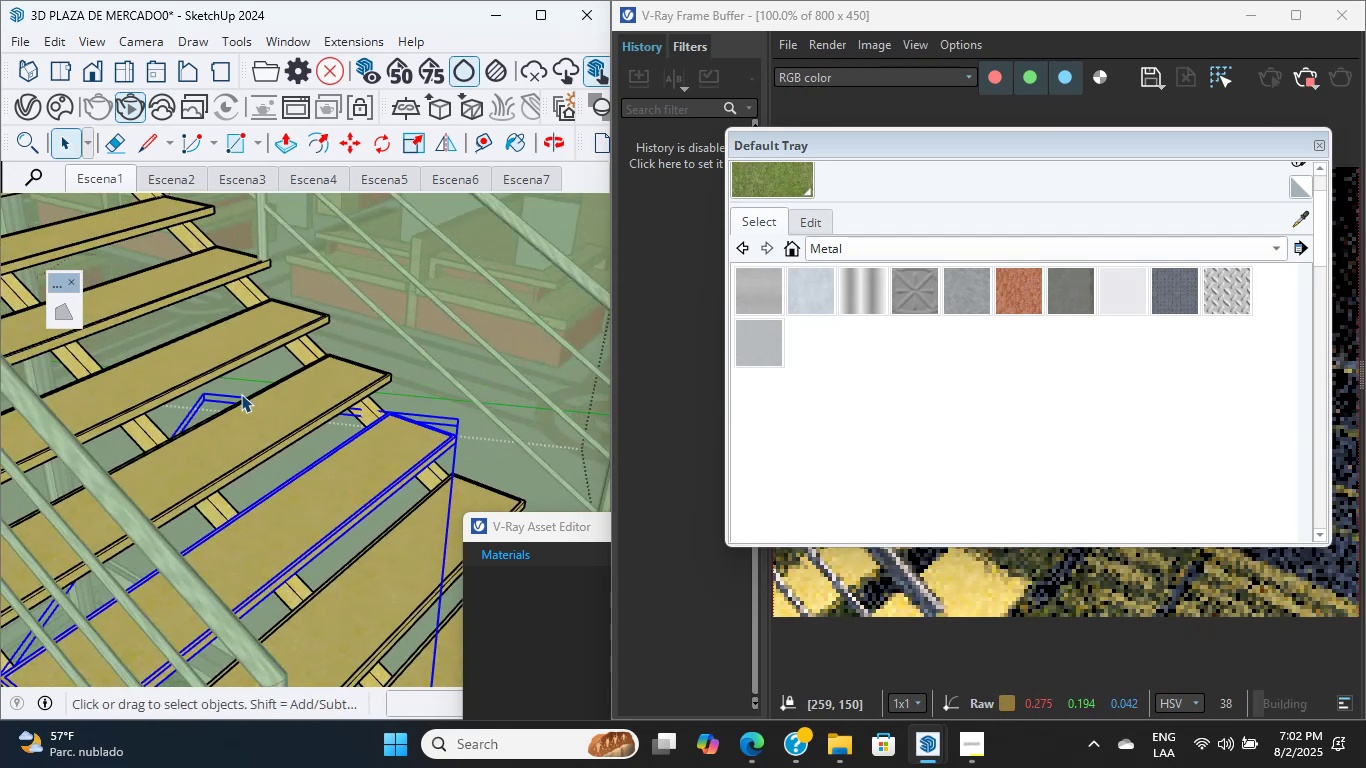 
hold_key(key=ShiftLeft, duration=15.32)
left_click([222, 355])
 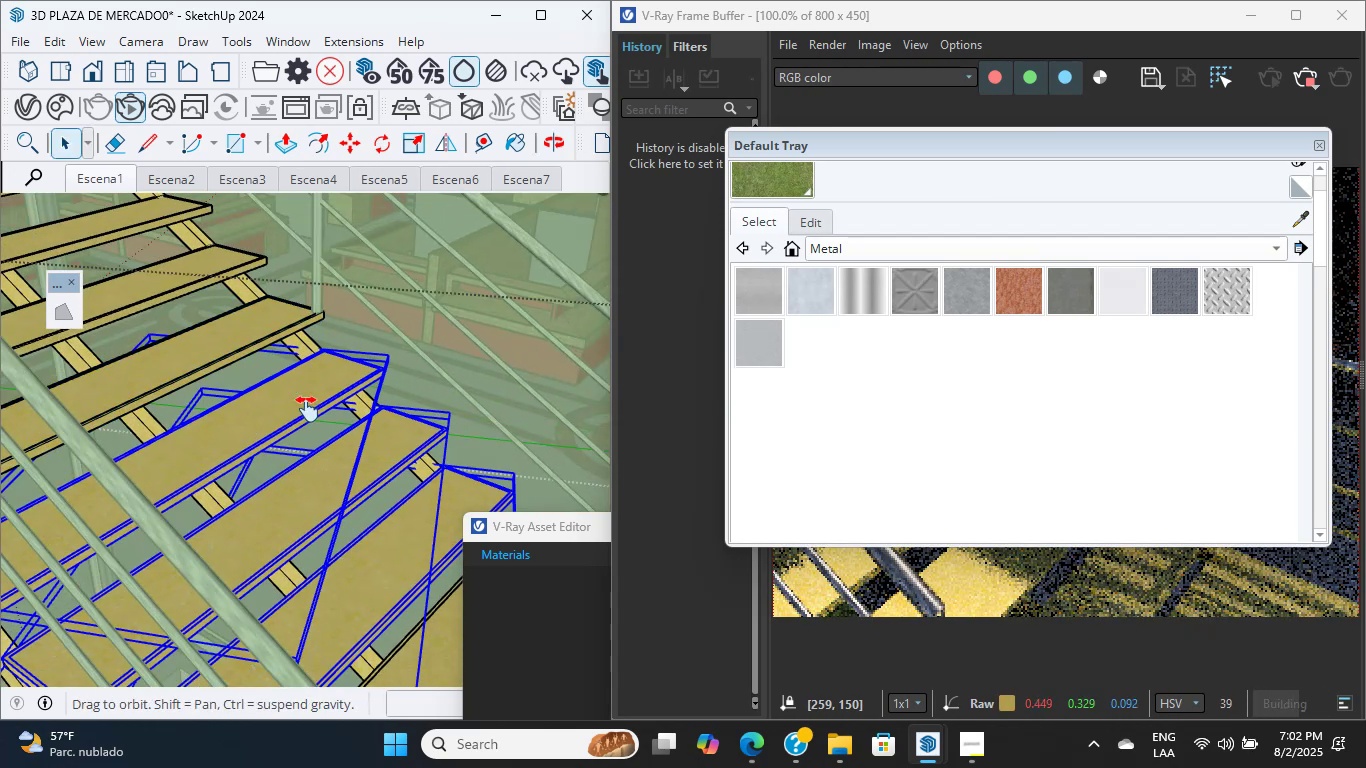 
scroll: coordinate [141, 337], scroll_direction: up, amount: 3.0
 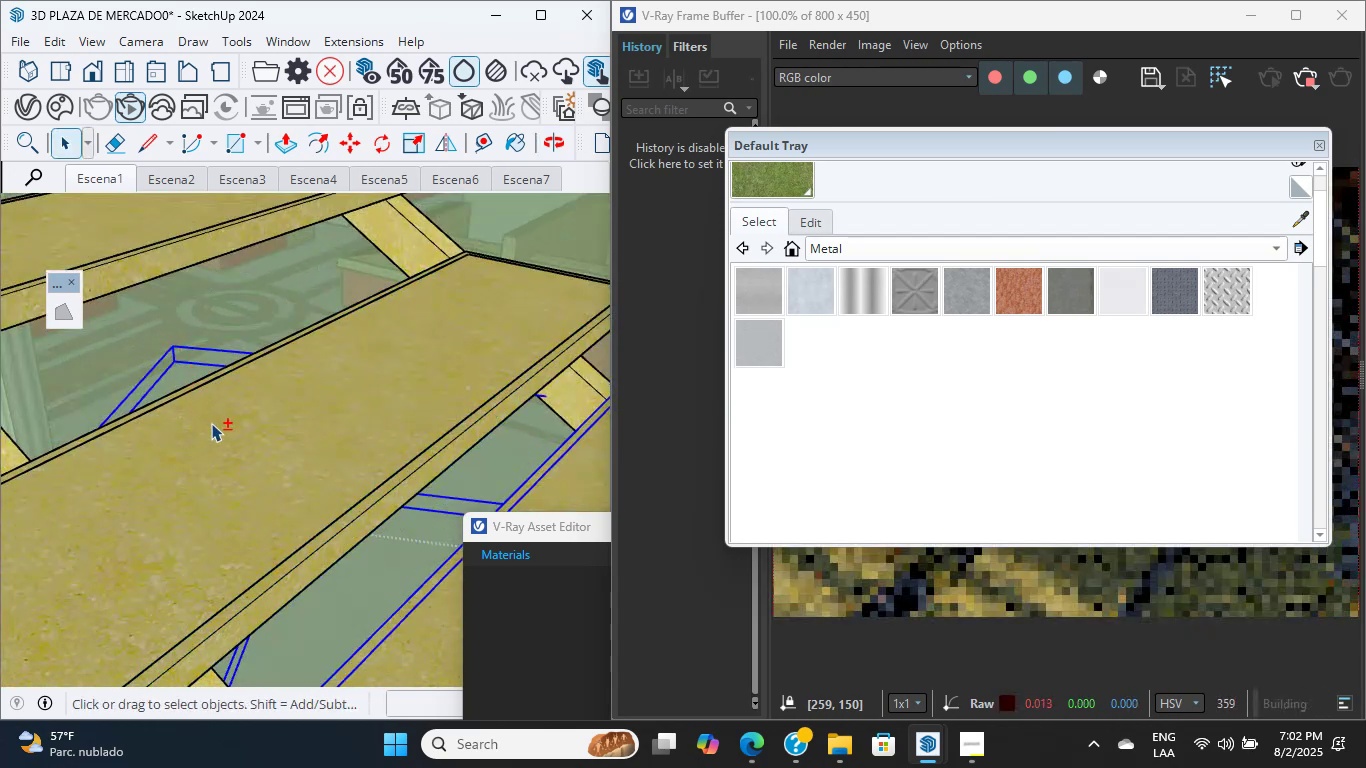 
scroll: coordinate [333, 481], scroll_direction: down, amount: 7.0
 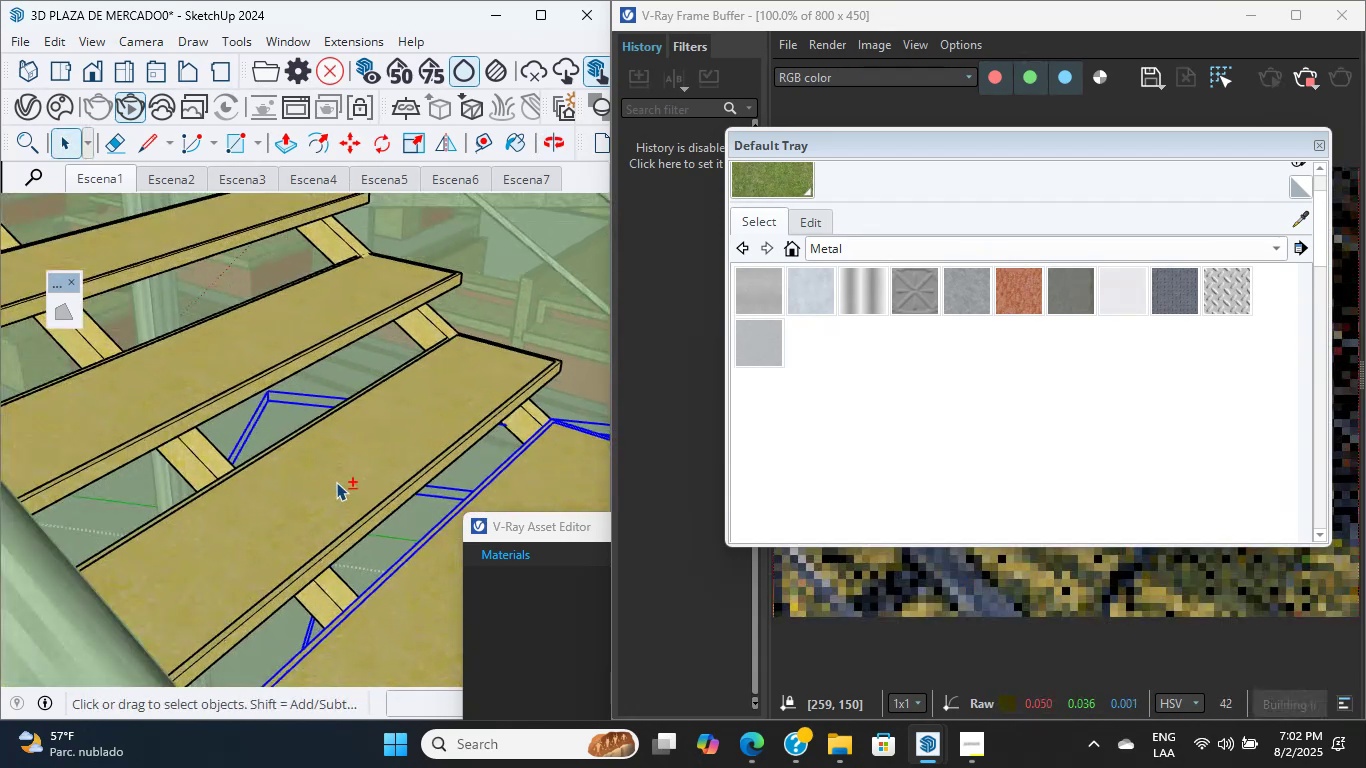 
left_click([337, 482])
 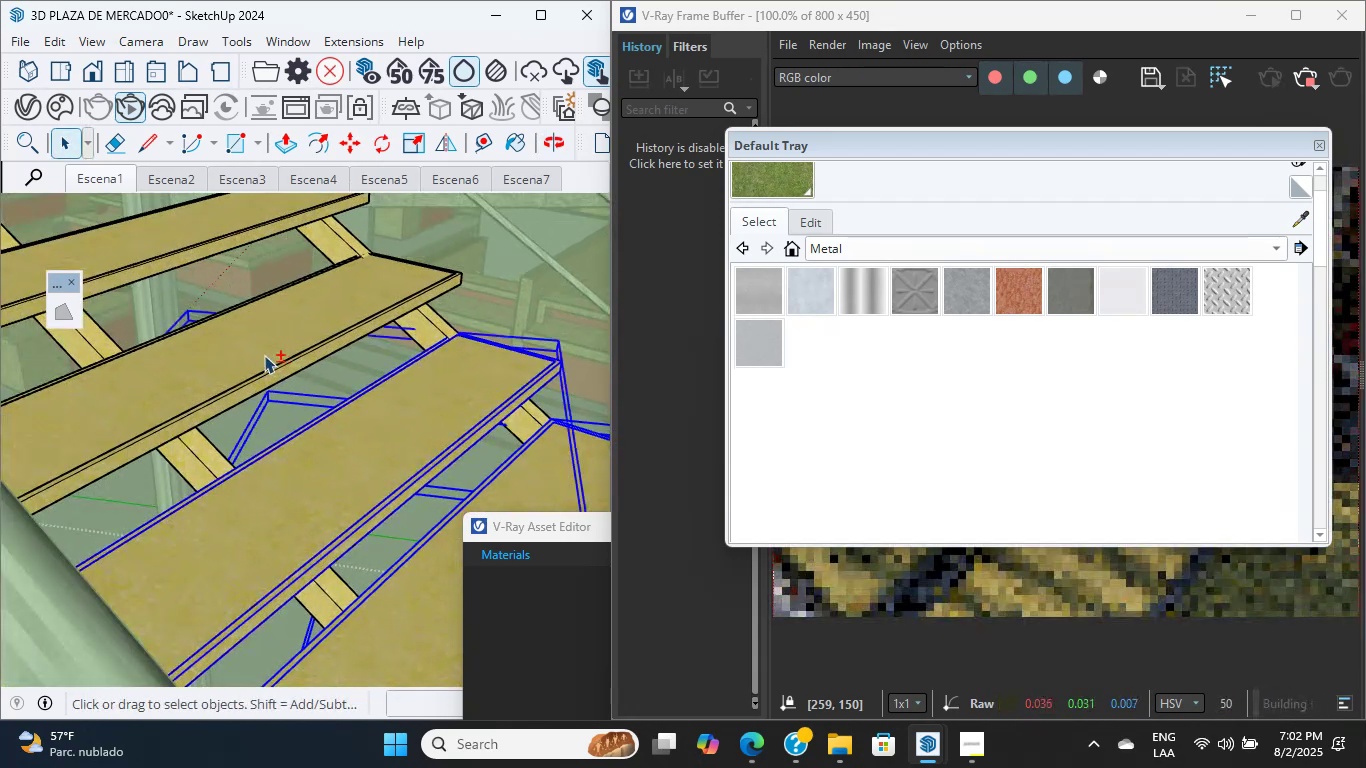 
left_click([257, 351])
 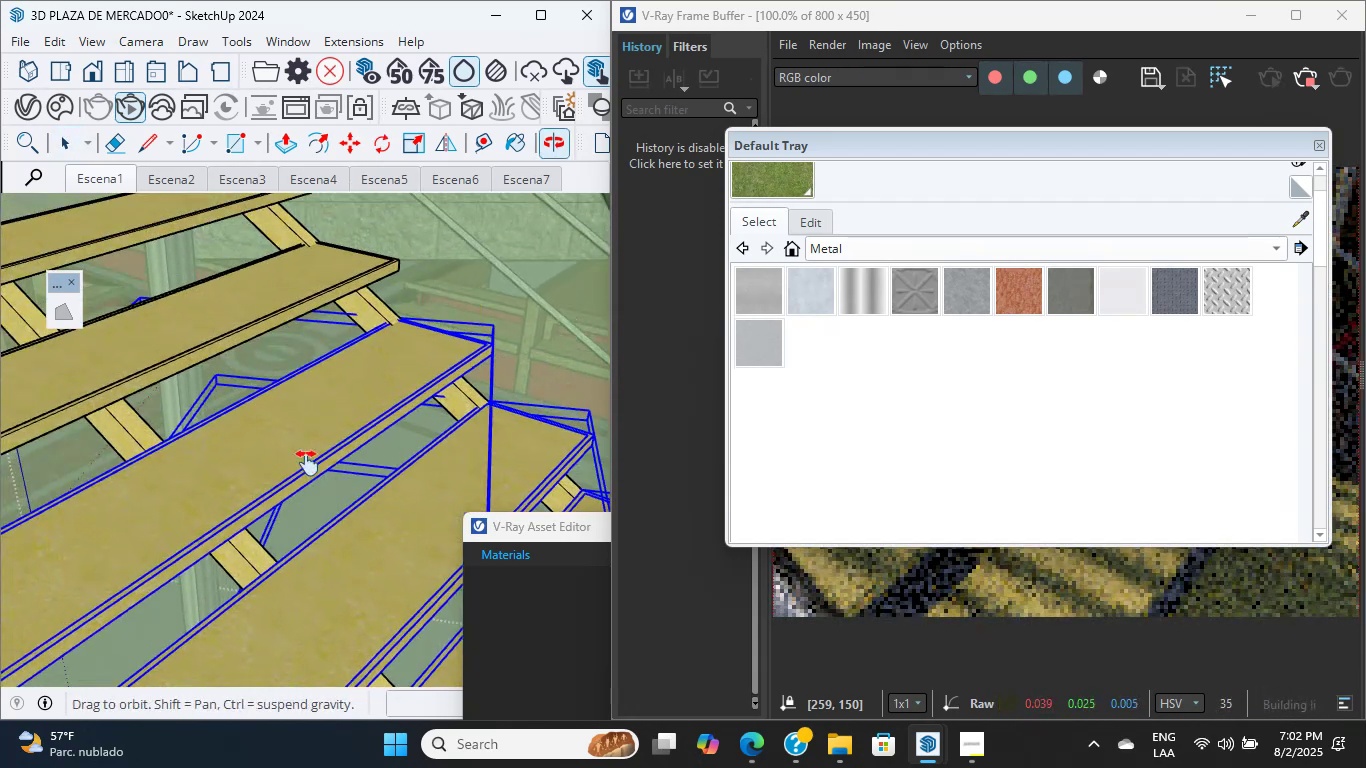 
scroll: coordinate [195, 321], scroll_direction: up, amount: 2.0
 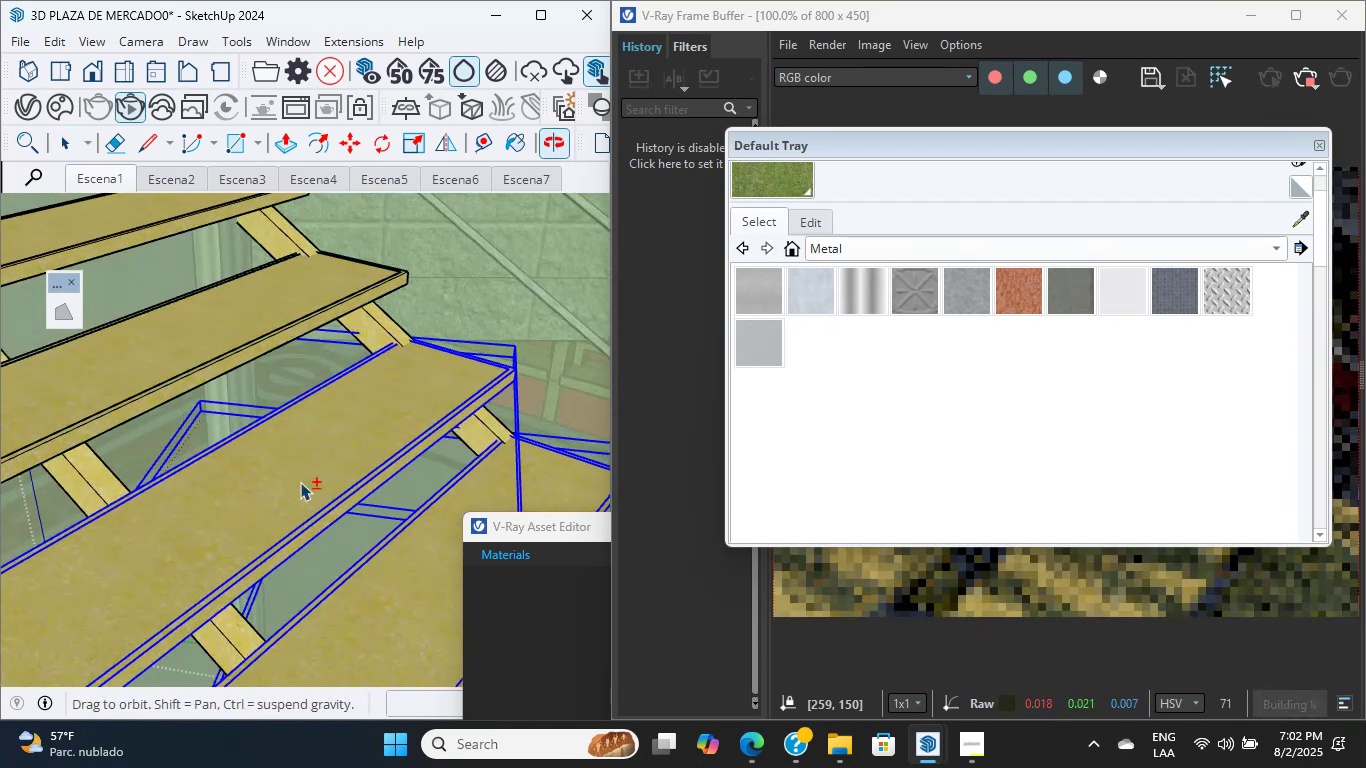 
left_click([183, 301])
 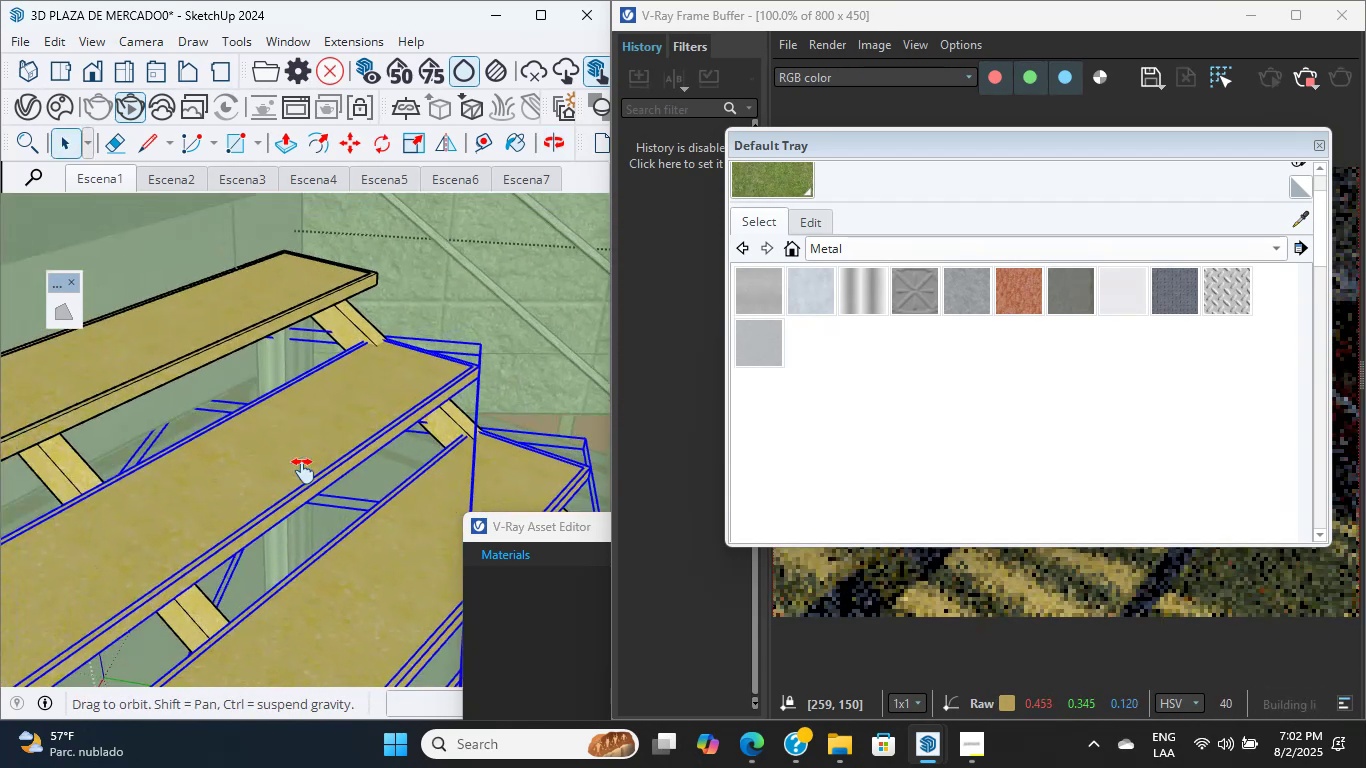 
scroll: coordinate [222, 409], scroll_direction: up, amount: 1.0
 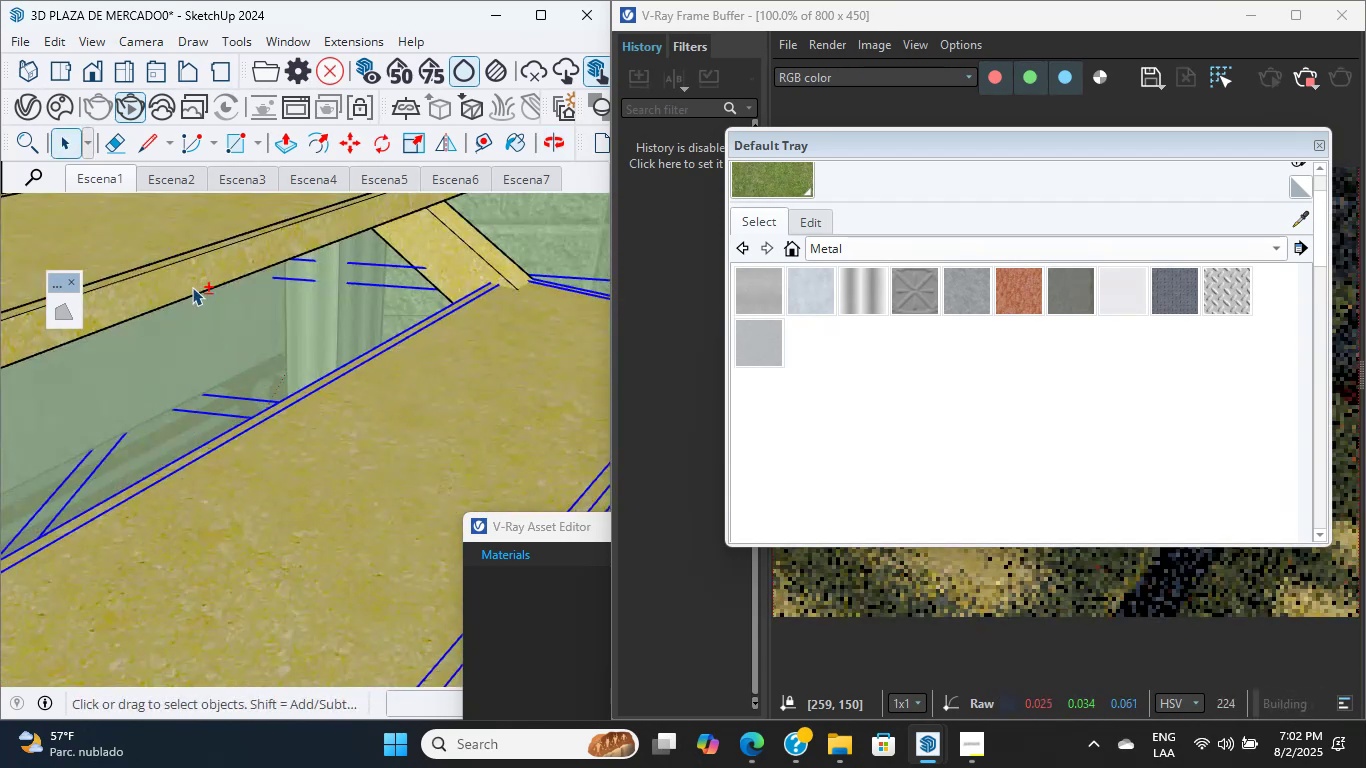 
left_click([192, 254])
 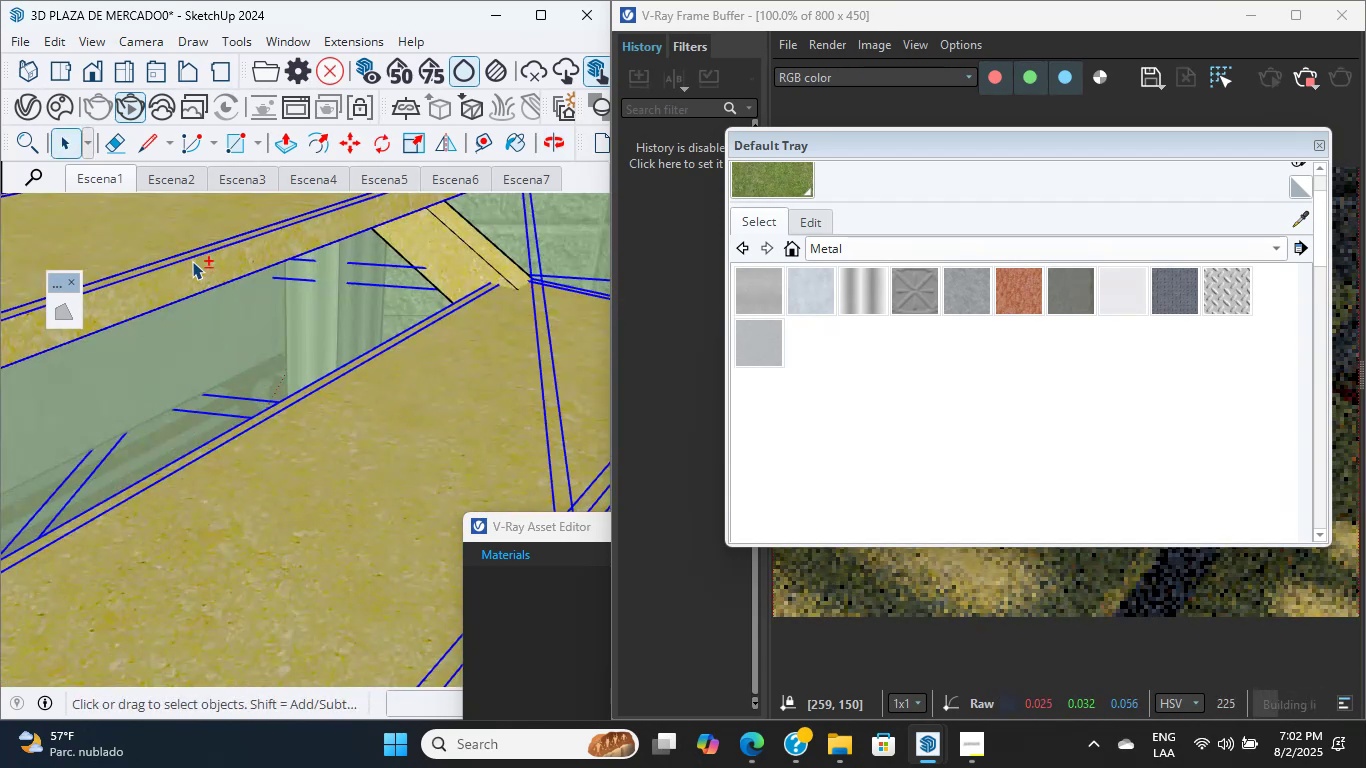 
scroll: coordinate [261, 452], scroll_direction: down, amount: 41.0
 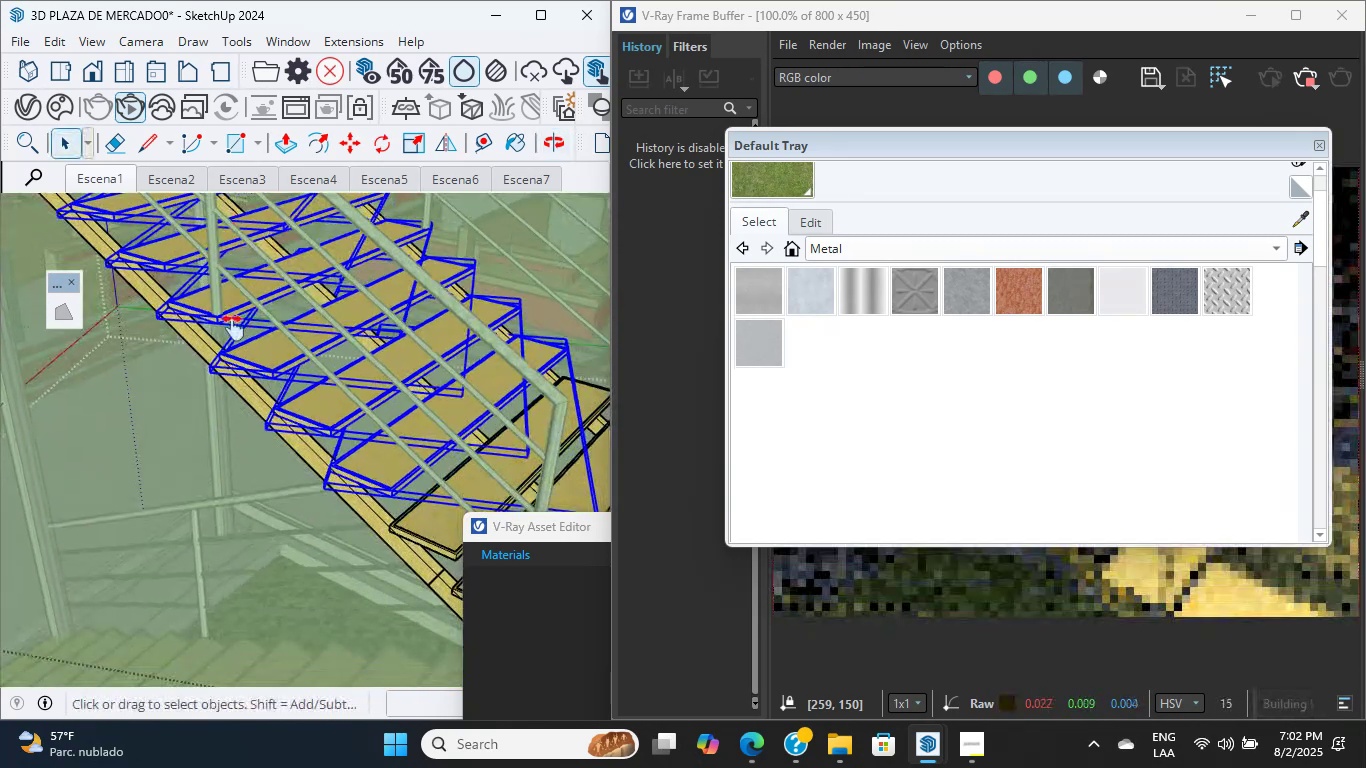 
scroll: coordinate [255, 381], scroll_direction: up, amount: 8.0
 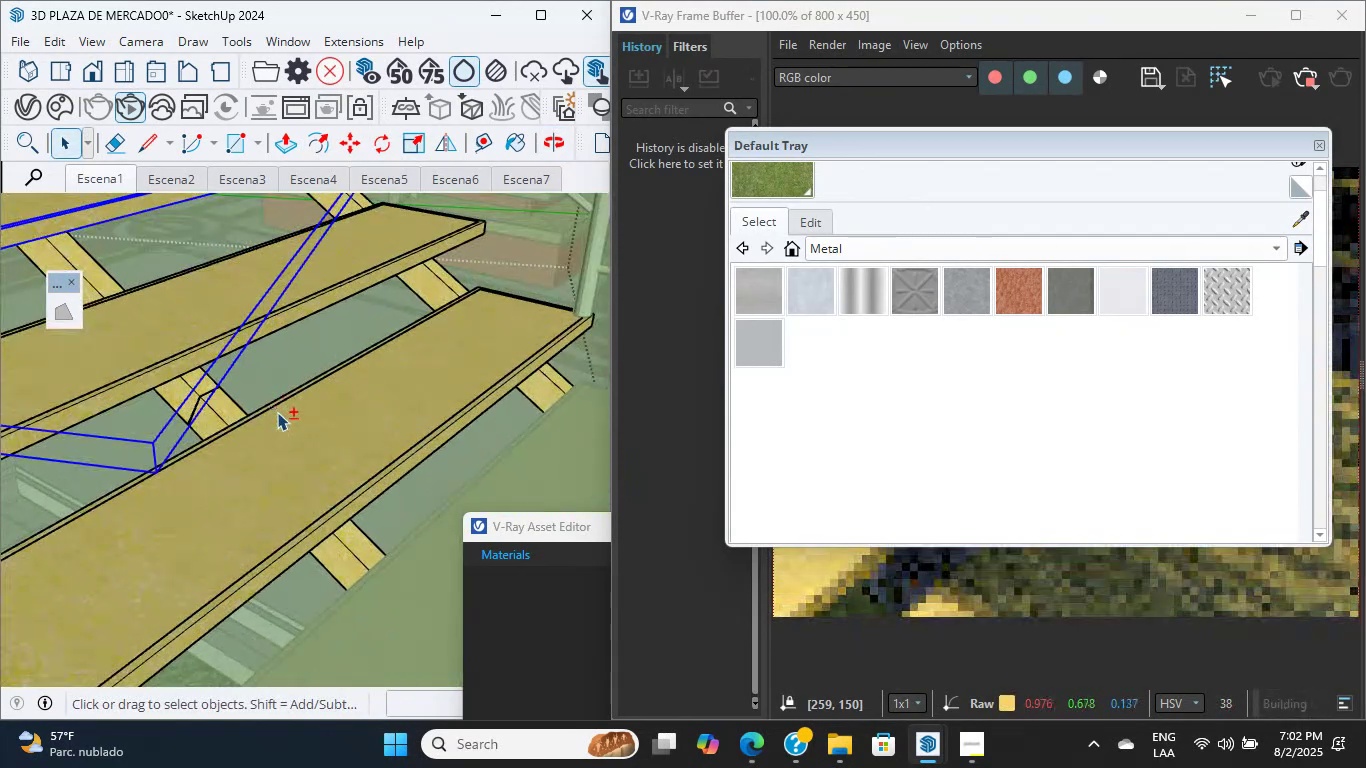 
double_click([210, 298])
 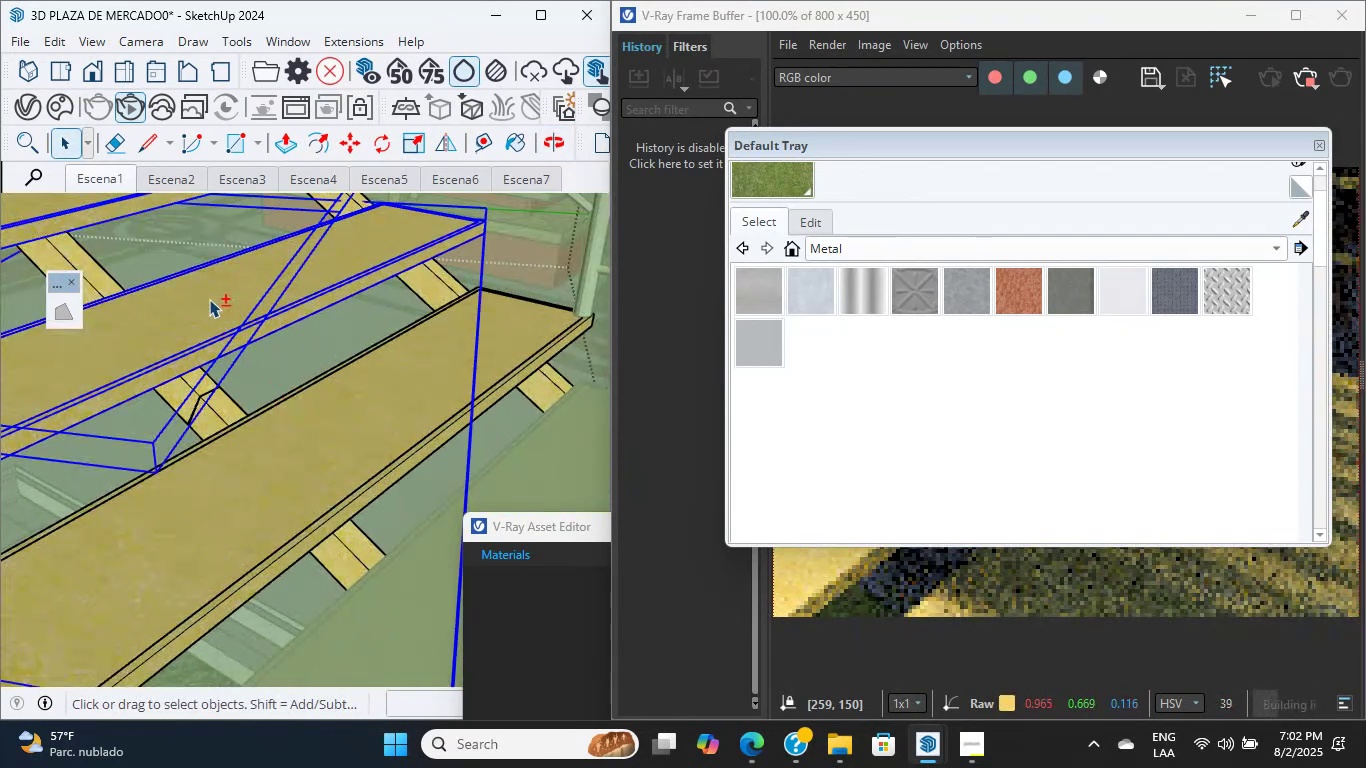 
scroll: coordinate [295, 426], scroll_direction: down, amount: 3.0
 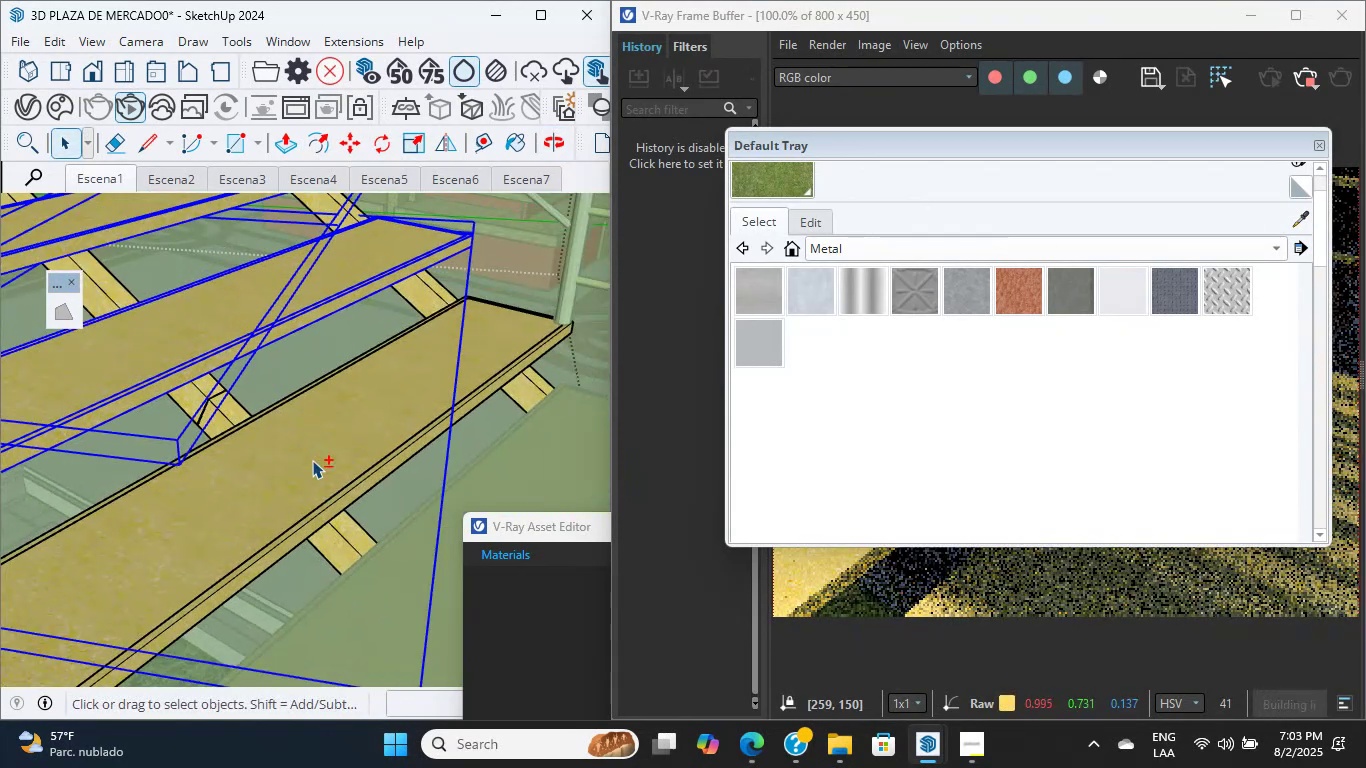 
left_click([321, 479])
 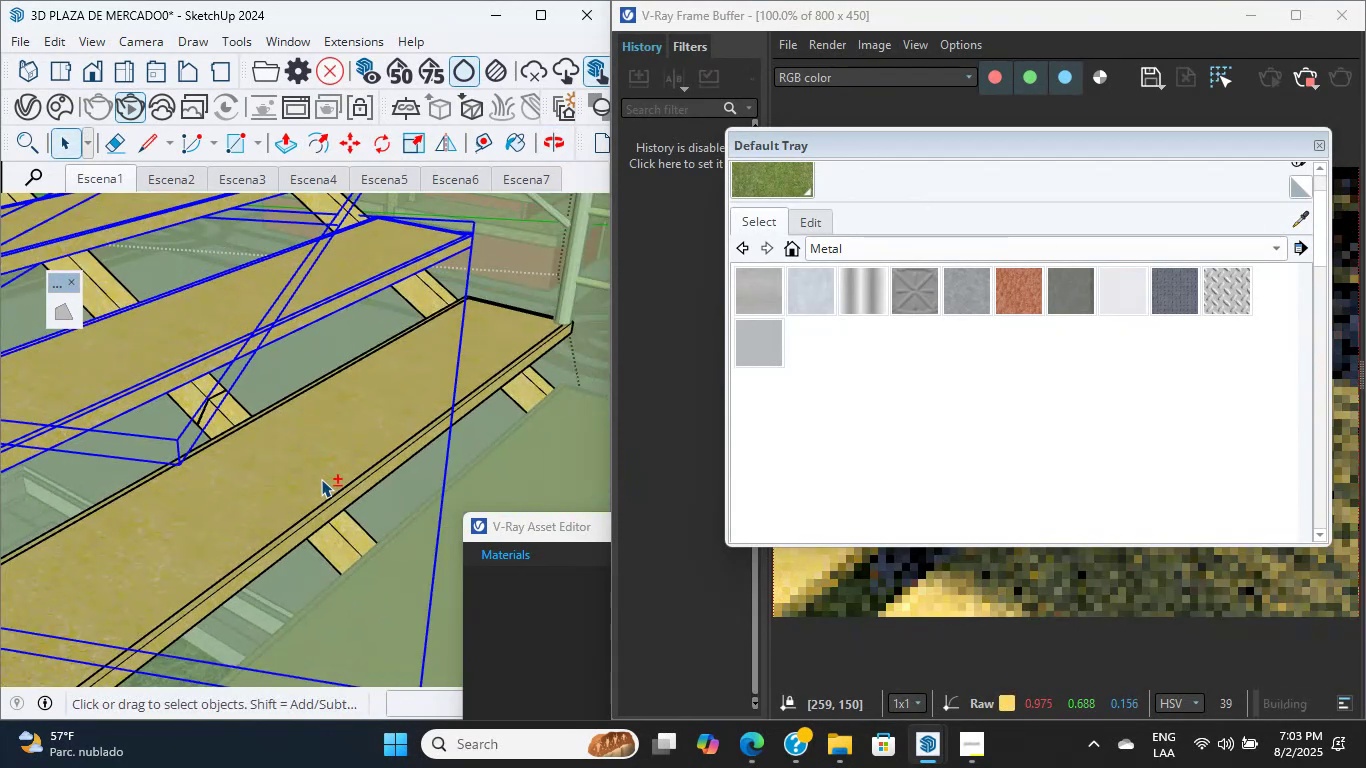 
scroll: coordinate [143, 518], scroll_direction: down, amount: 10.0
 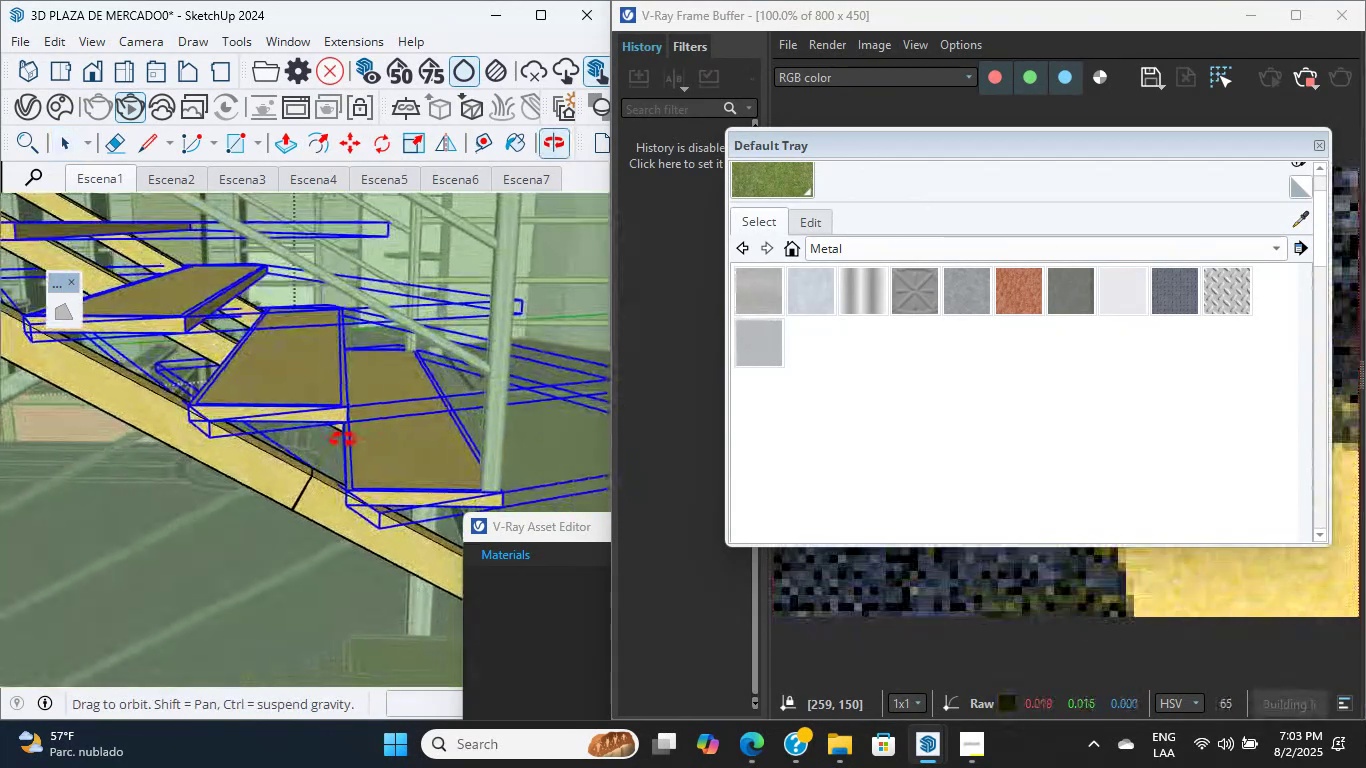 
hold_key(key=ShiftLeft, duration=3.06)
scroll: coordinate [296, 473], scroll_direction: down, amount: 4.0
 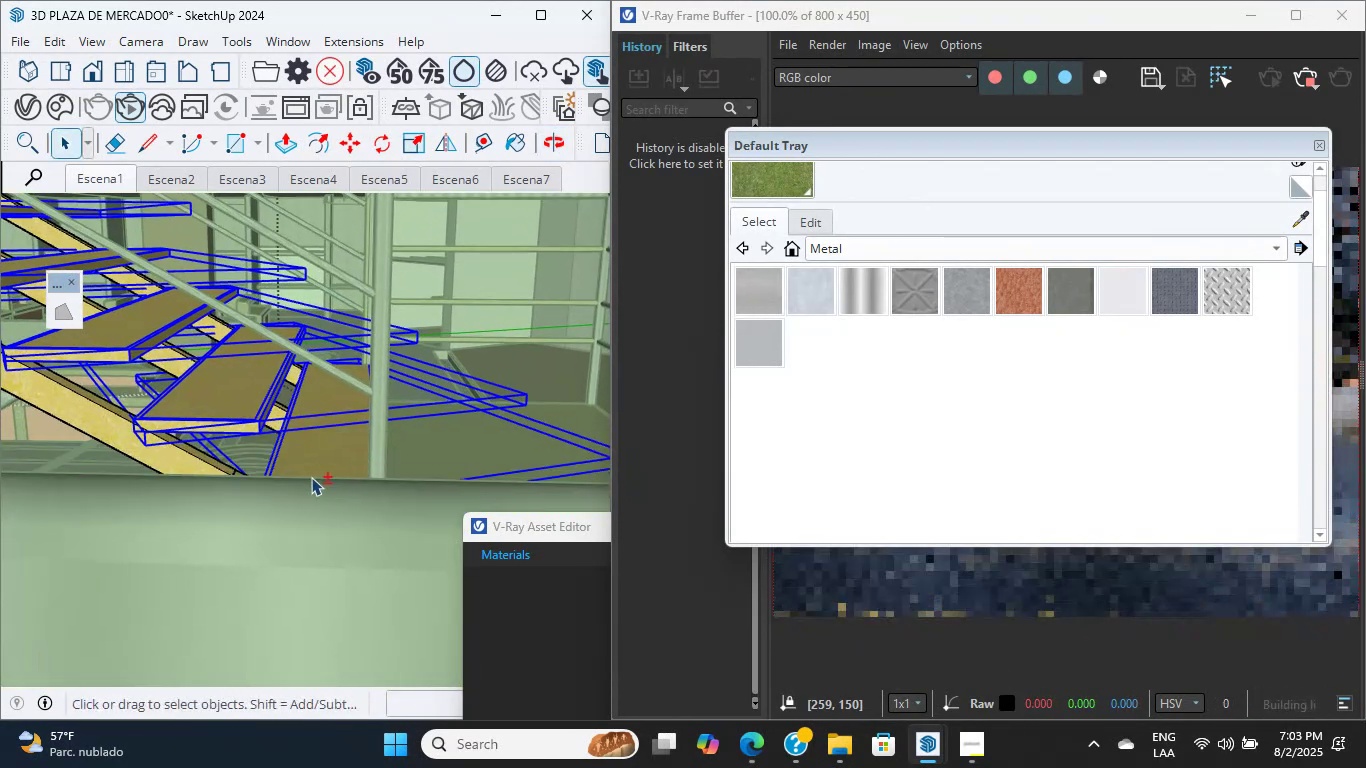 
scroll: coordinate [315, 505], scroll_direction: up, amount: 2.0
 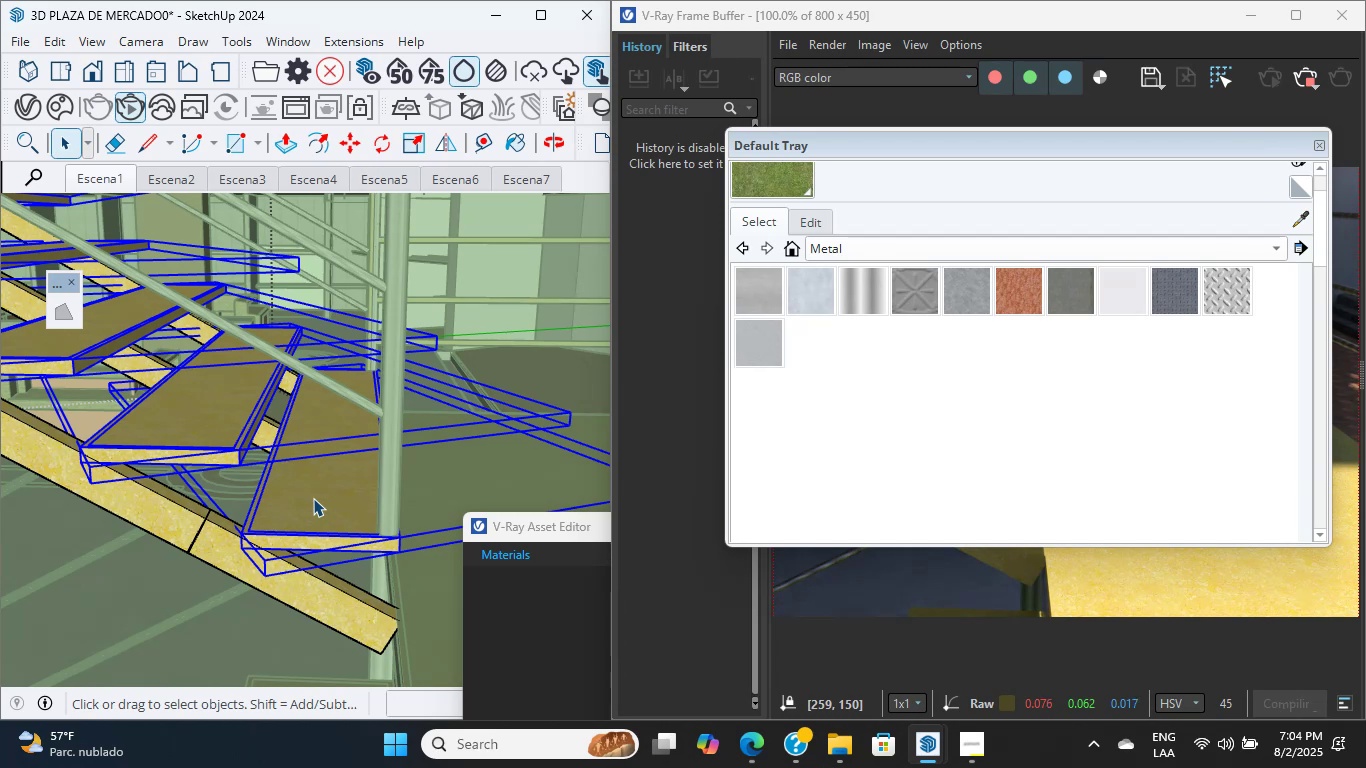 
wait(89.54)
 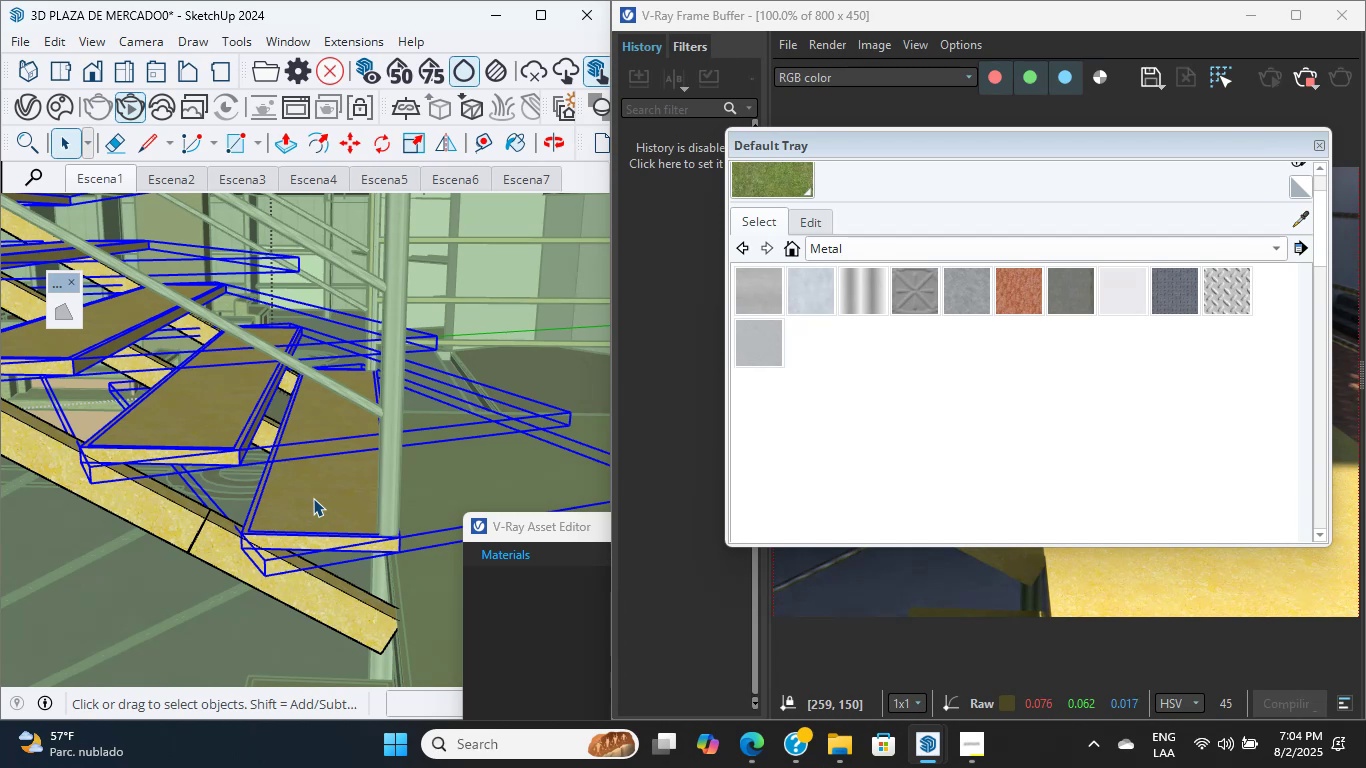 
scroll: coordinate [607, 456], scroll_direction: up, amount: 2.0
 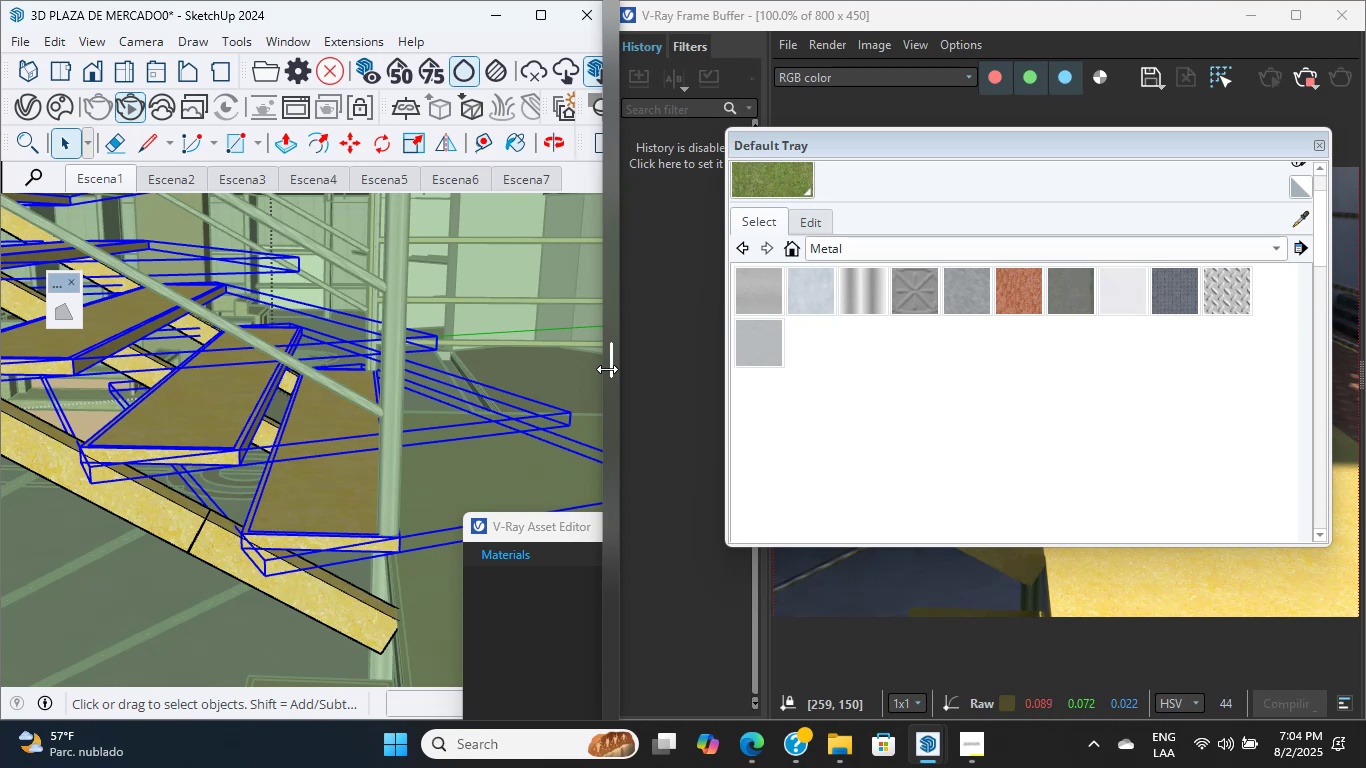 
wait(18.25)
 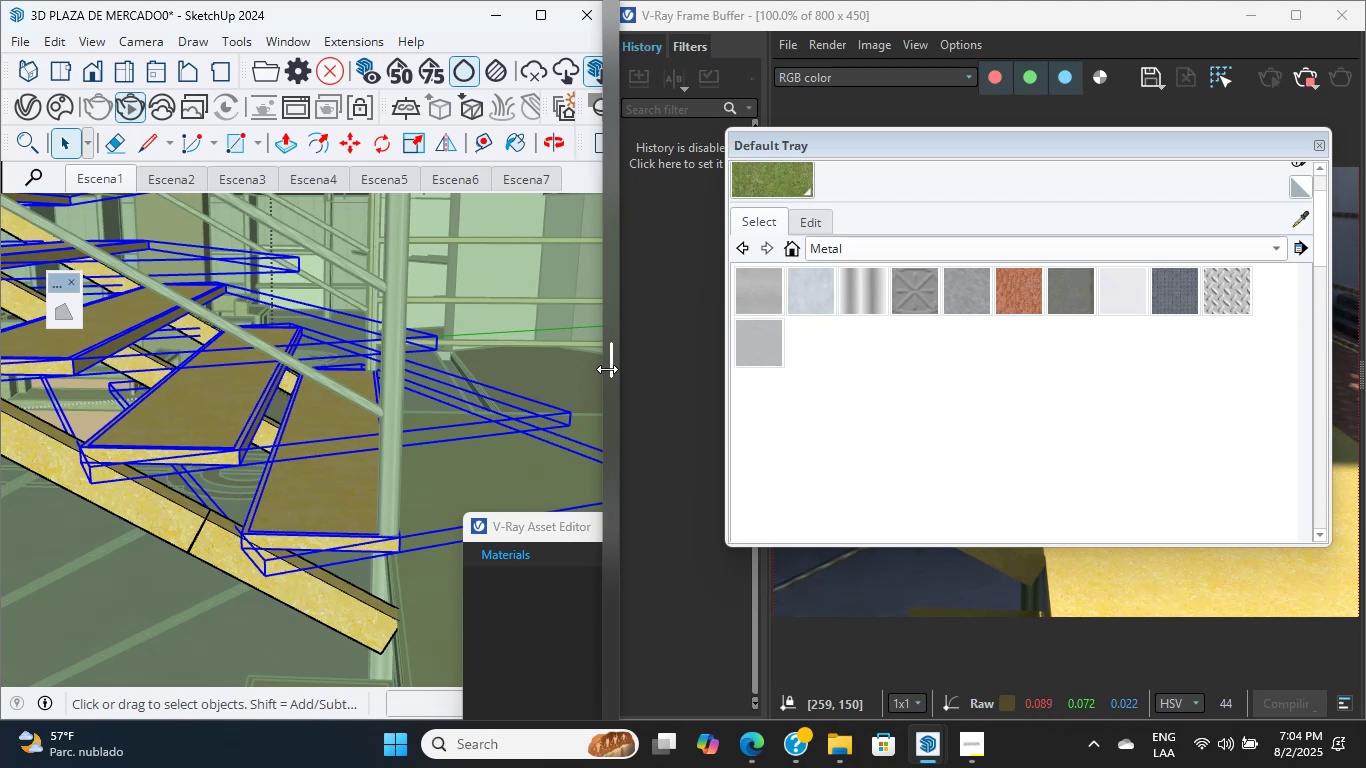 
scroll: coordinate [287, 410], scroll_direction: down, amount: 2.0
 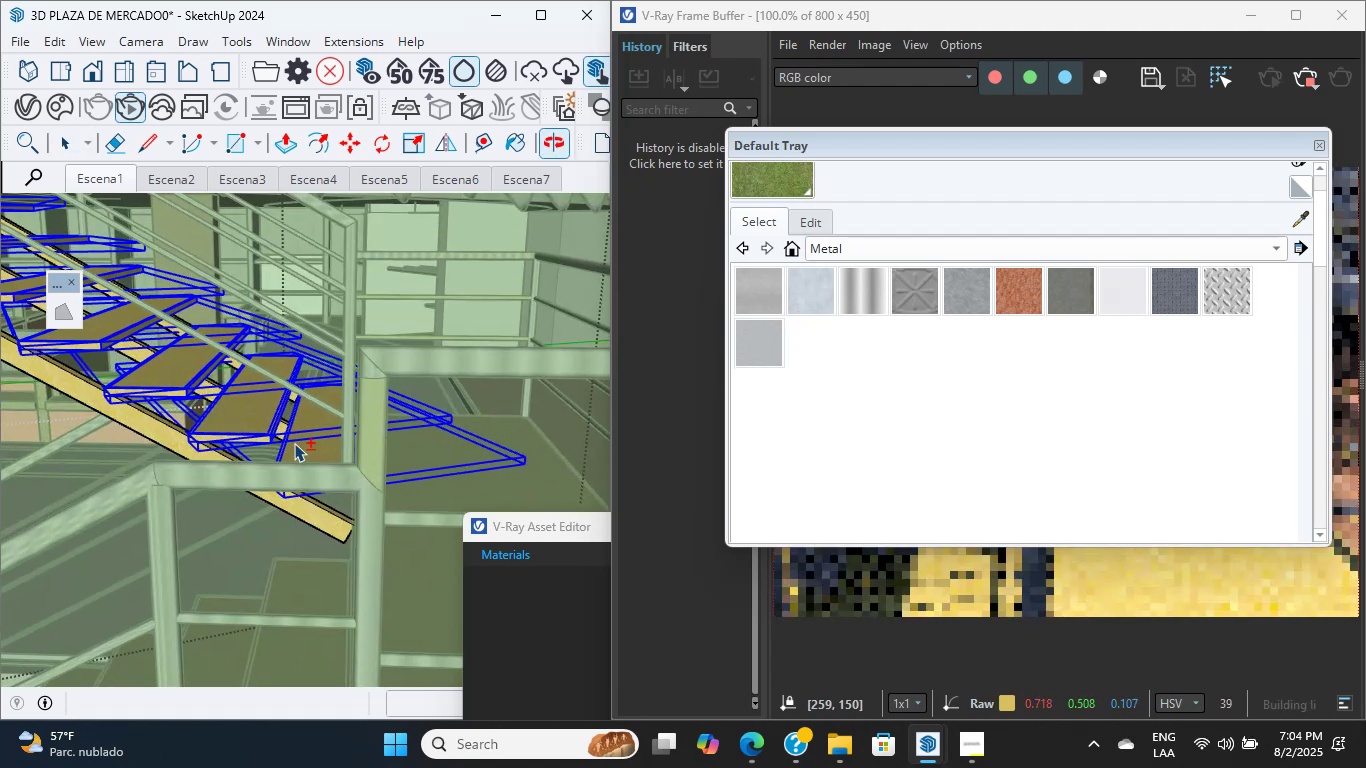 
hold_key(key=ShiftLeft, duration=1.14)
scroll: coordinate [298, 439], scroll_direction: up, amount: 4.0
 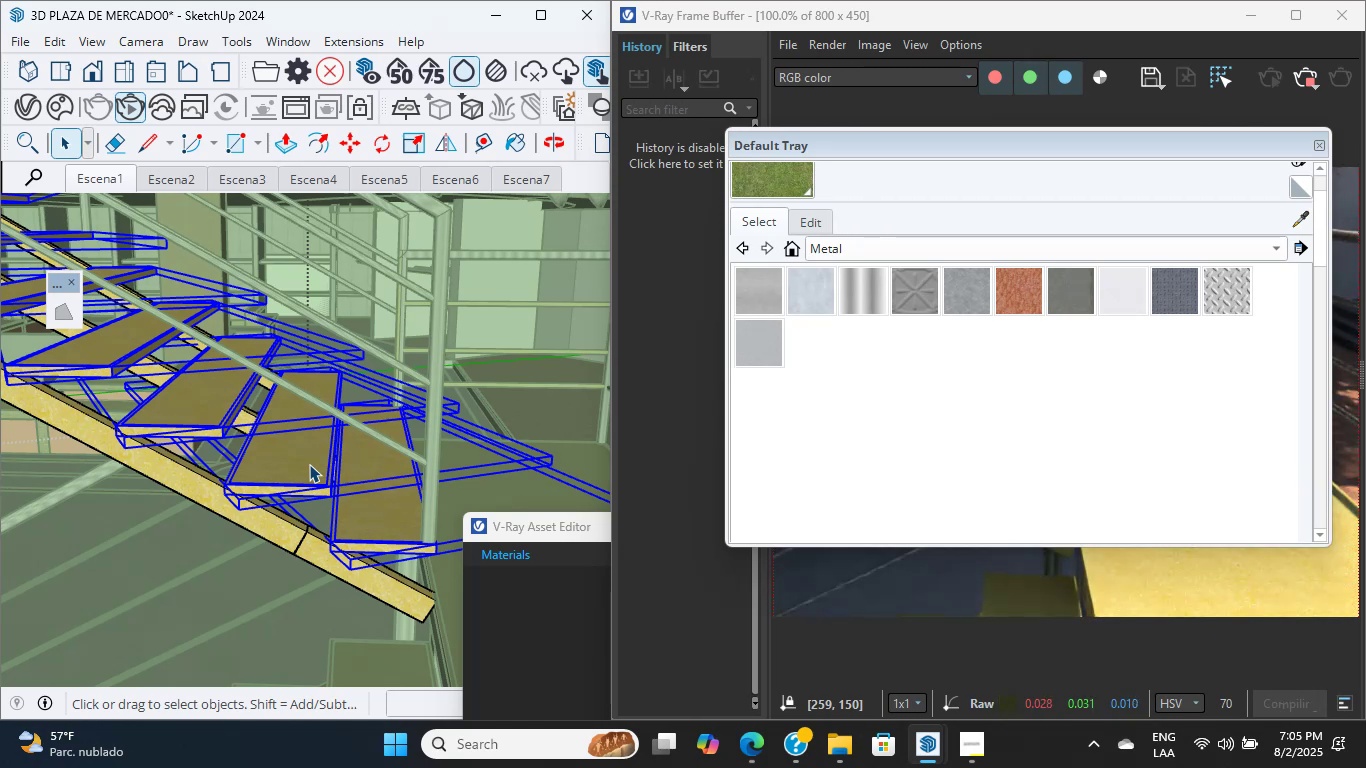 
wait(16.93)
 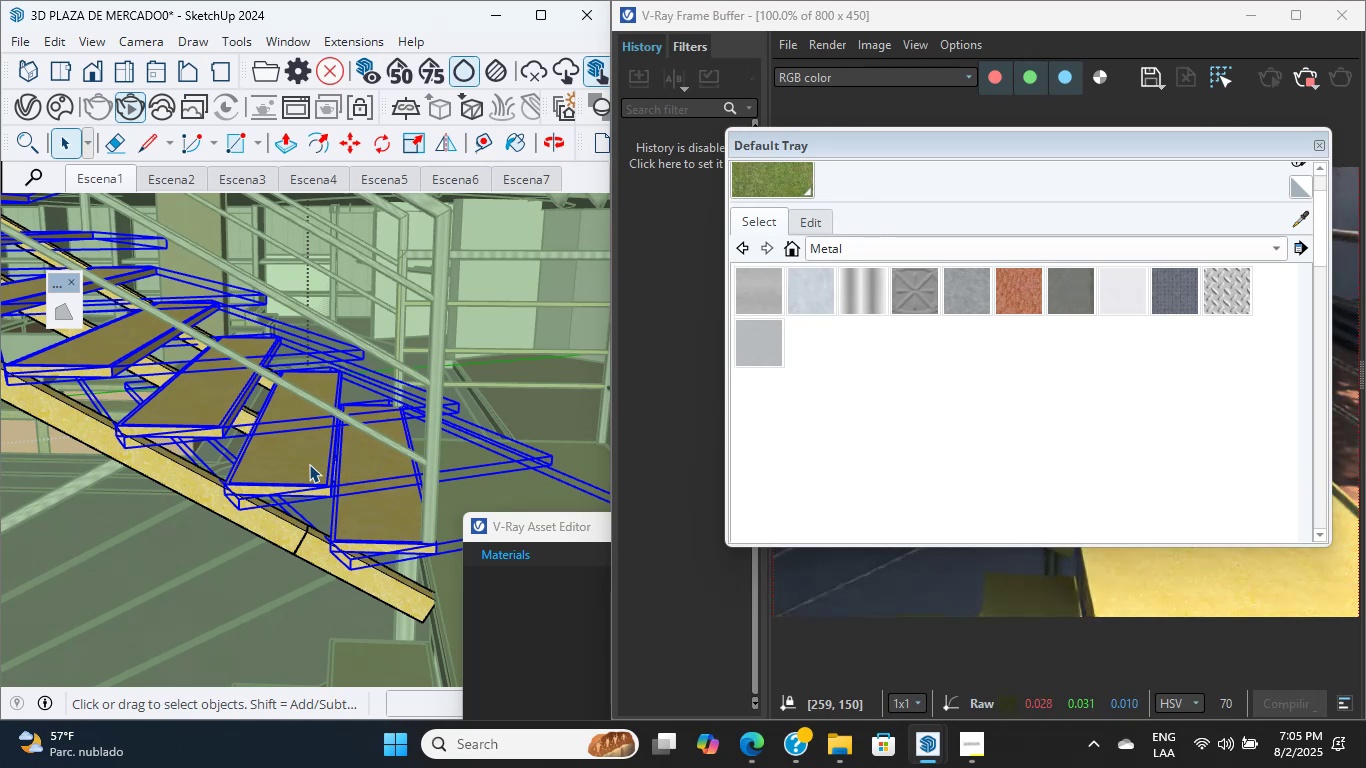 
hold_key(key=ShiftLeft, duration=3.13)
scroll: coordinate [289, 524], scroll_direction: up, amount: 5.0
 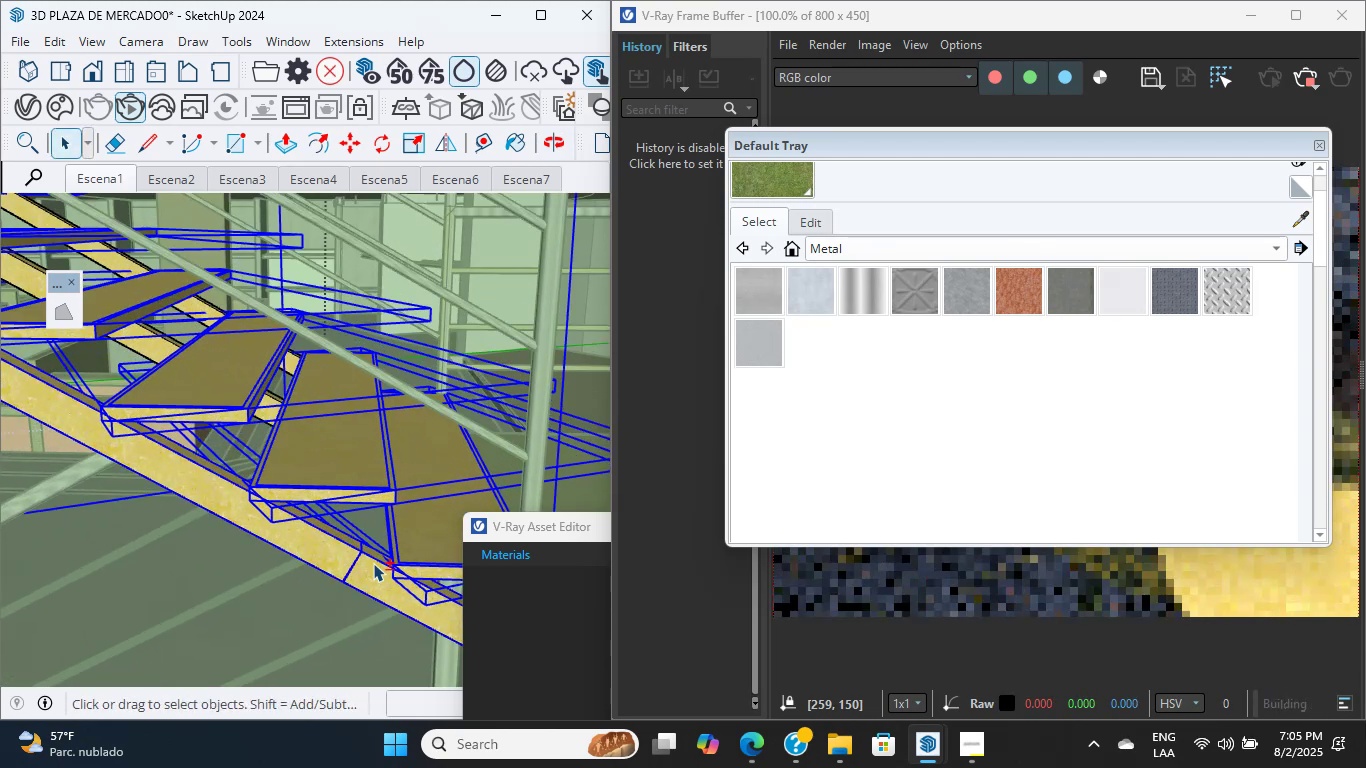 
scroll: coordinate [307, 509], scroll_direction: down, amount: 13.0
 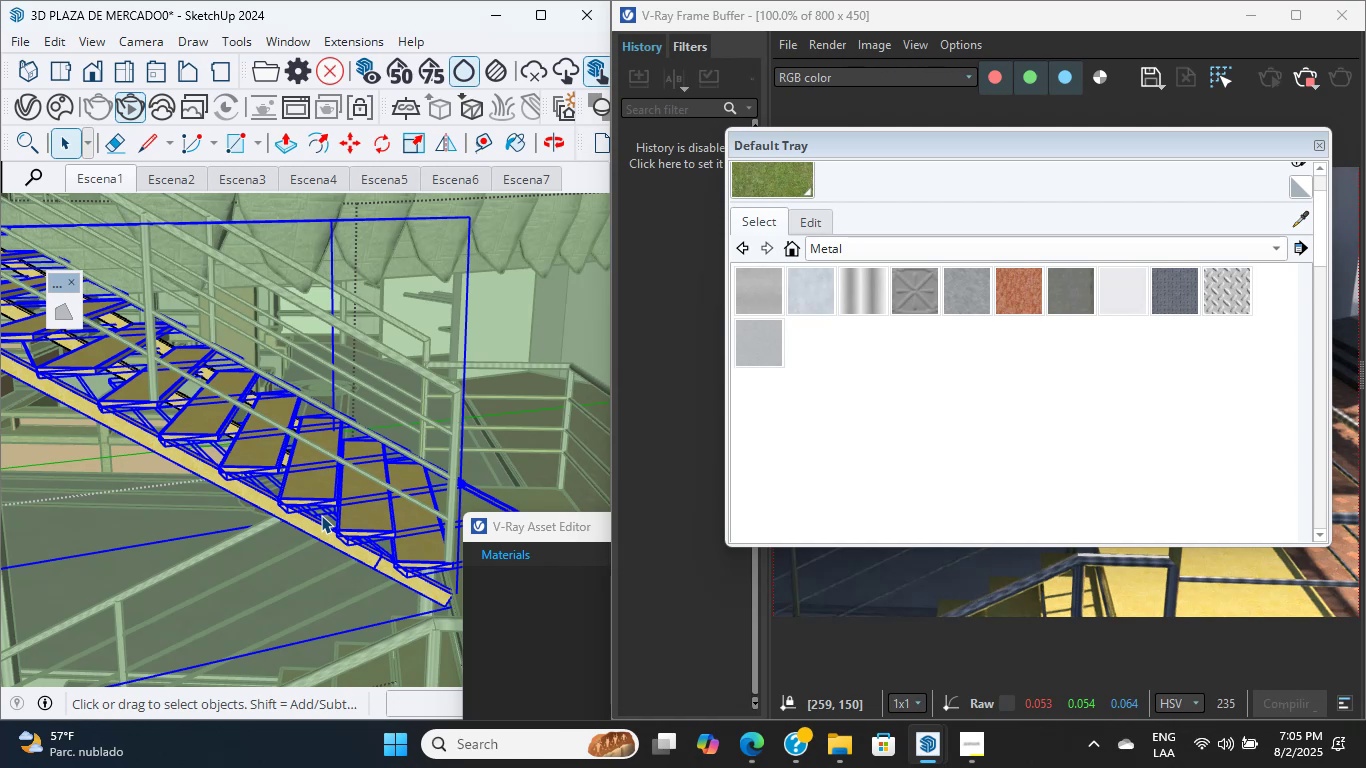 
wait(34.1)
 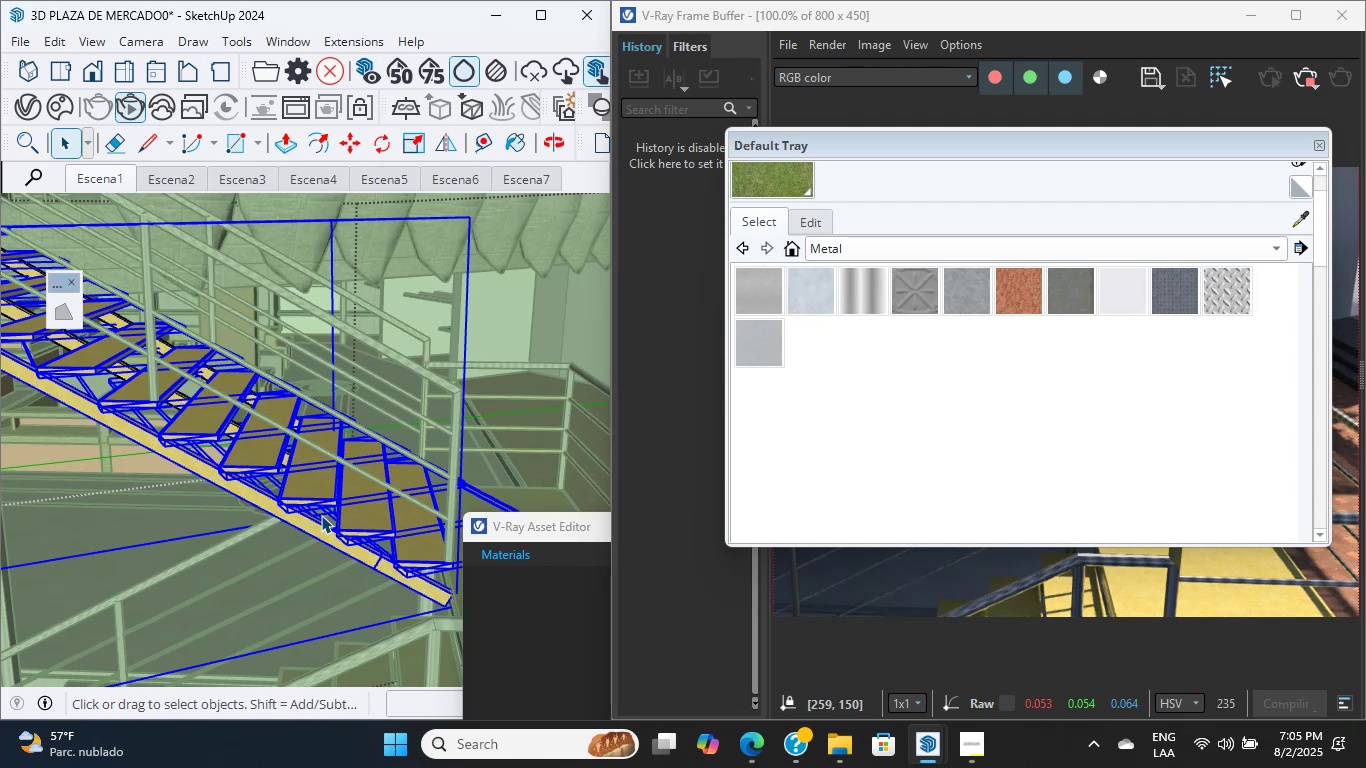 
hold_key(key=ShiftLeft, duration=2.38)
scroll: coordinate [392, 353], scroll_direction: up, amount: 4.0
 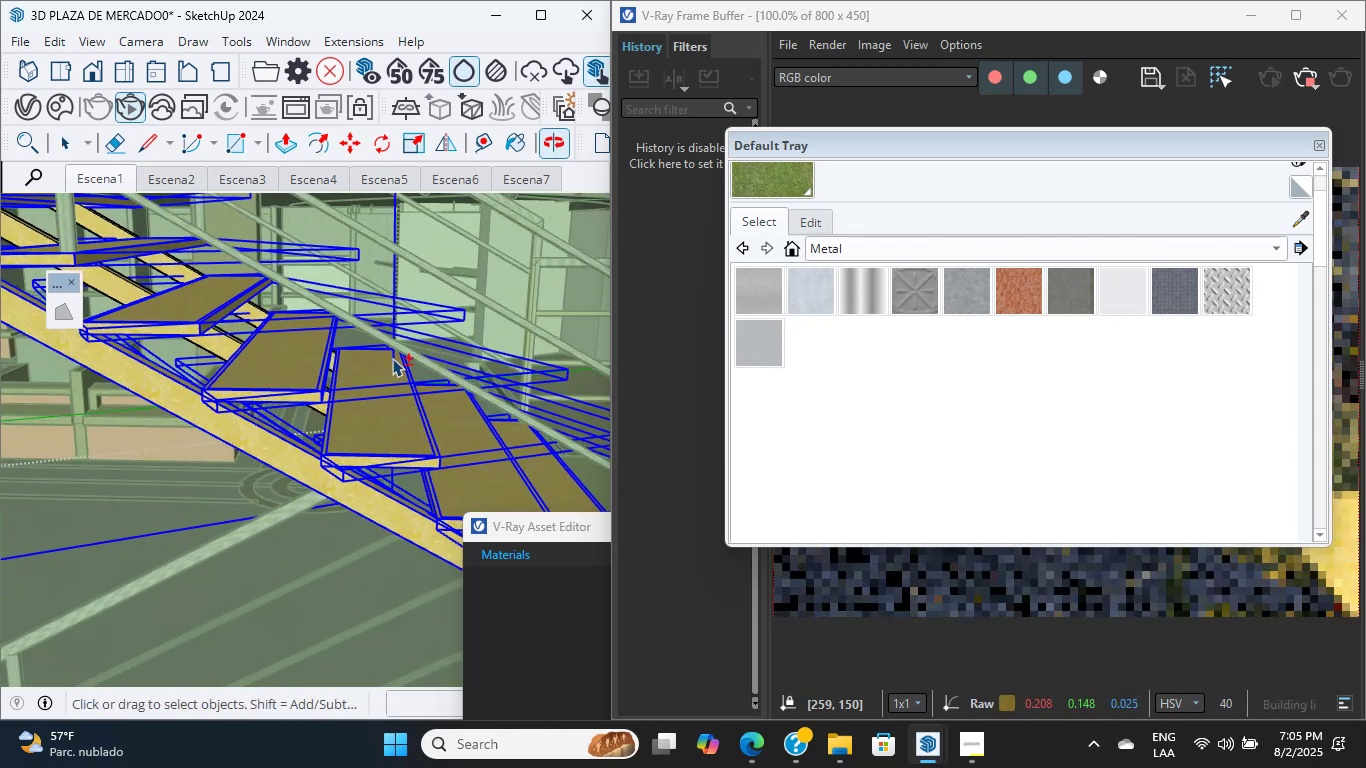 
scroll: coordinate [451, 337], scroll_direction: down, amount: 5.0
 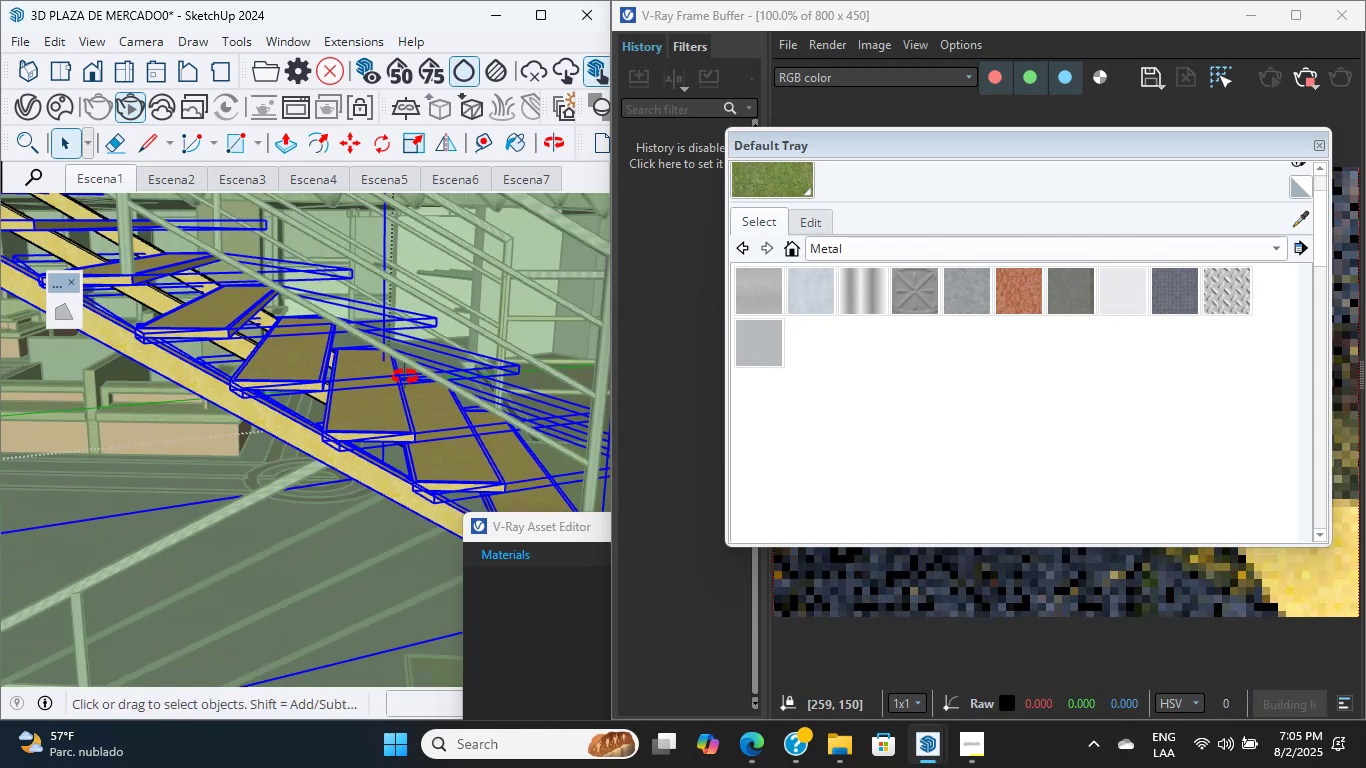 
double_click([339, 397])
 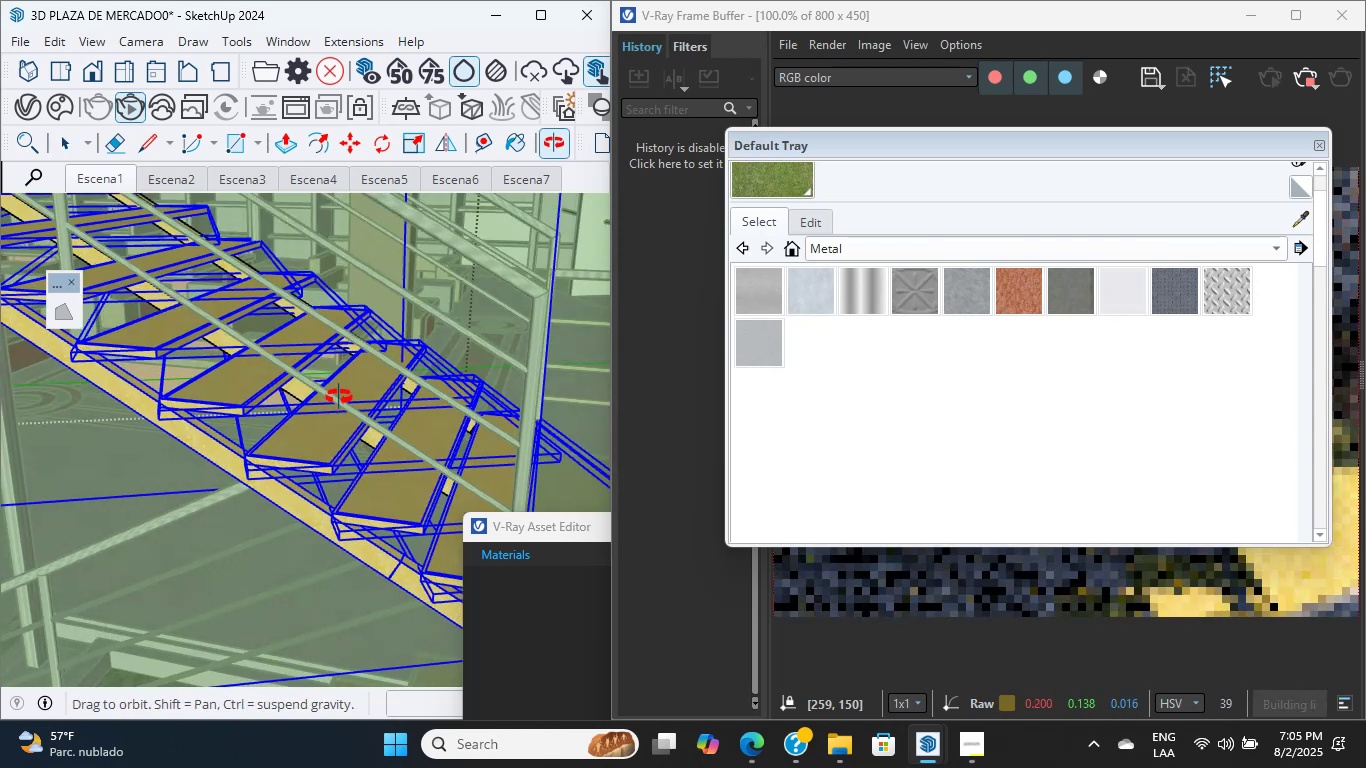 
hold_key(key=ShiftLeft, duration=1.07)
scroll: coordinate [286, 374], scroll_direction: none, amount: 0.0
 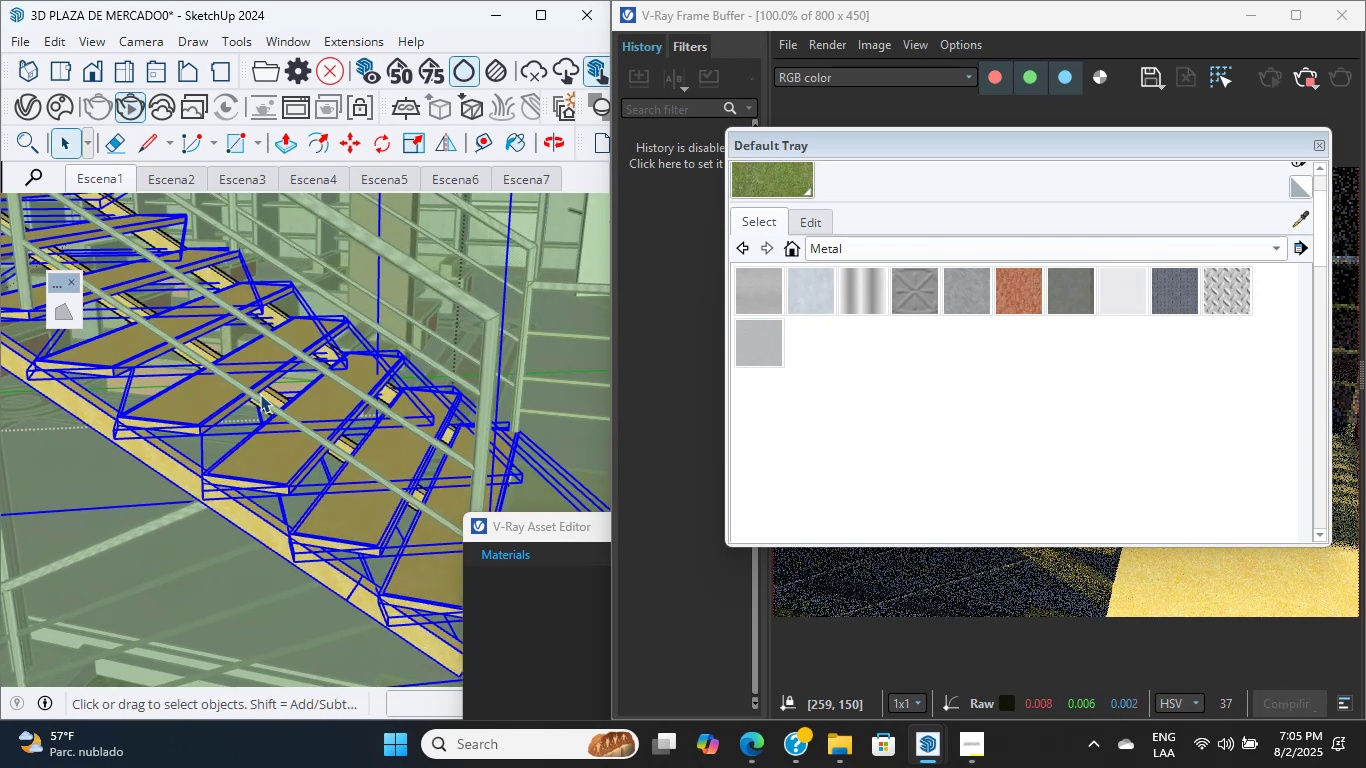 
wait(10.06)
 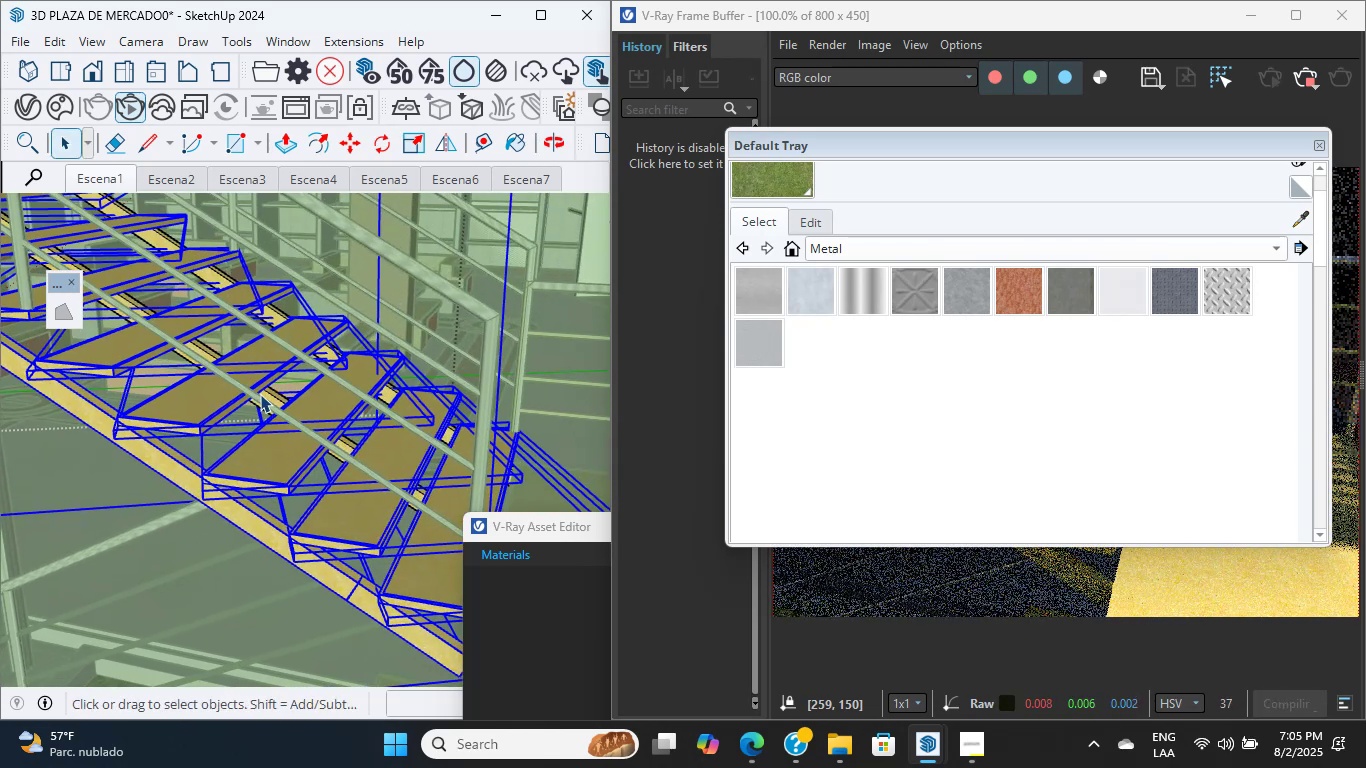 
hold_key(key=ShiftLeft, duration=8.57)
scroll: coordinate [253, 405], scroll_direction: down, amount: 2.0
 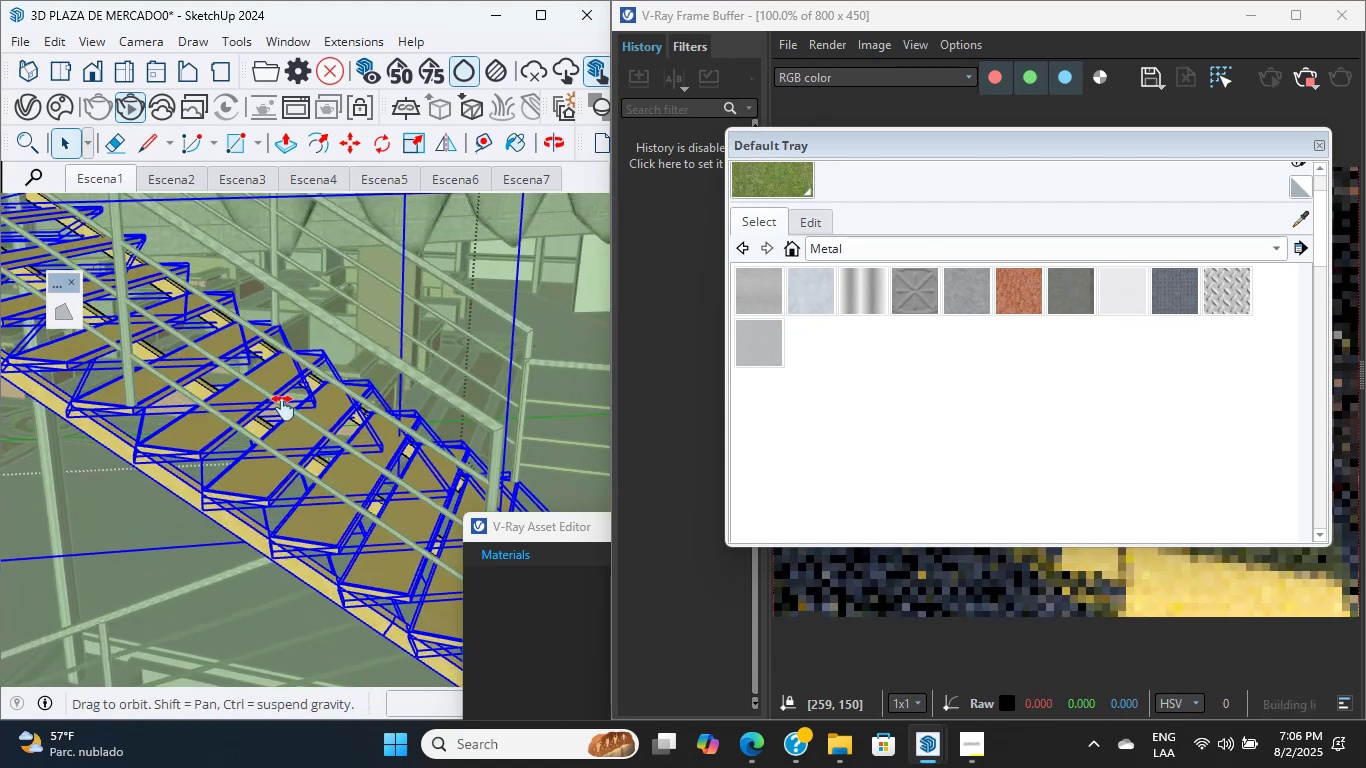 
scroll: coordinate [203, 539], scroll_direction: up, amount: 14.0
 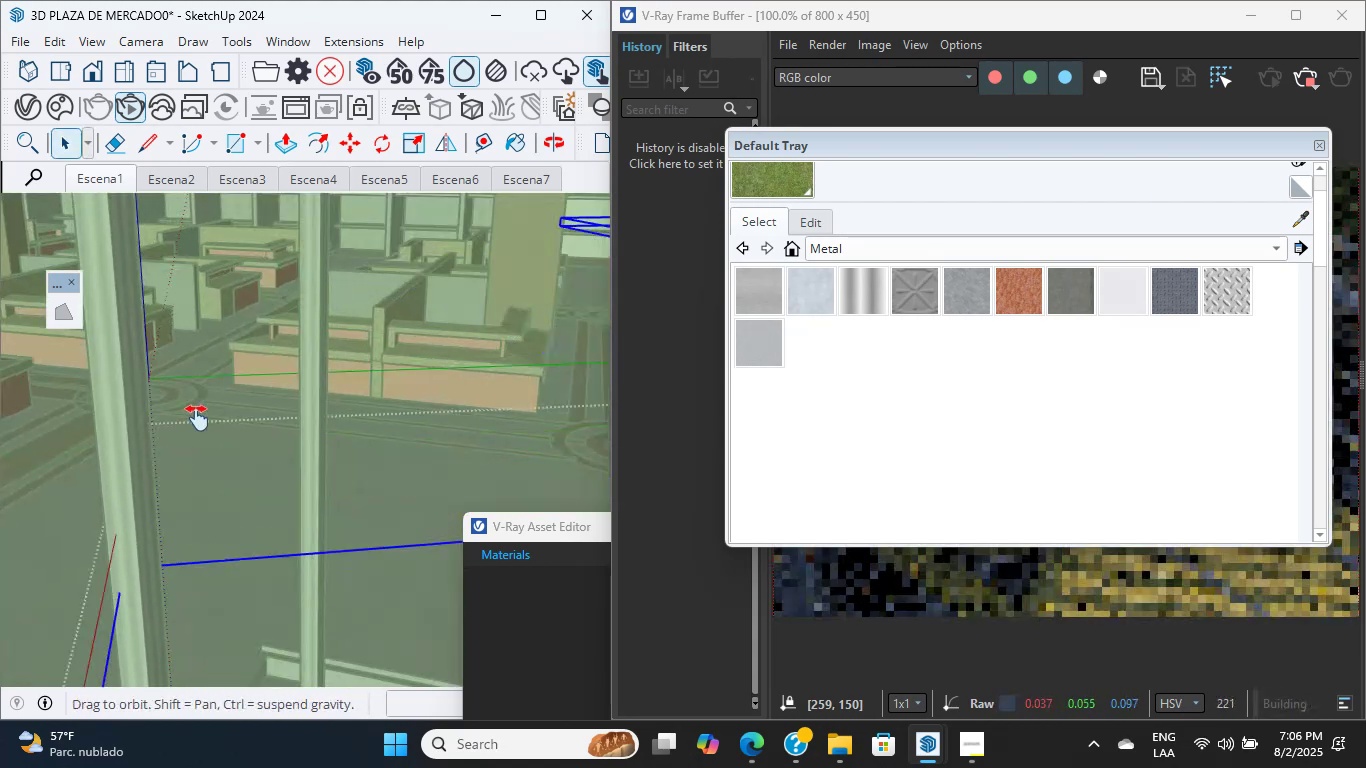 
scroll: coordinate [173, 458], scroll_direction: down, amount: 9.0
 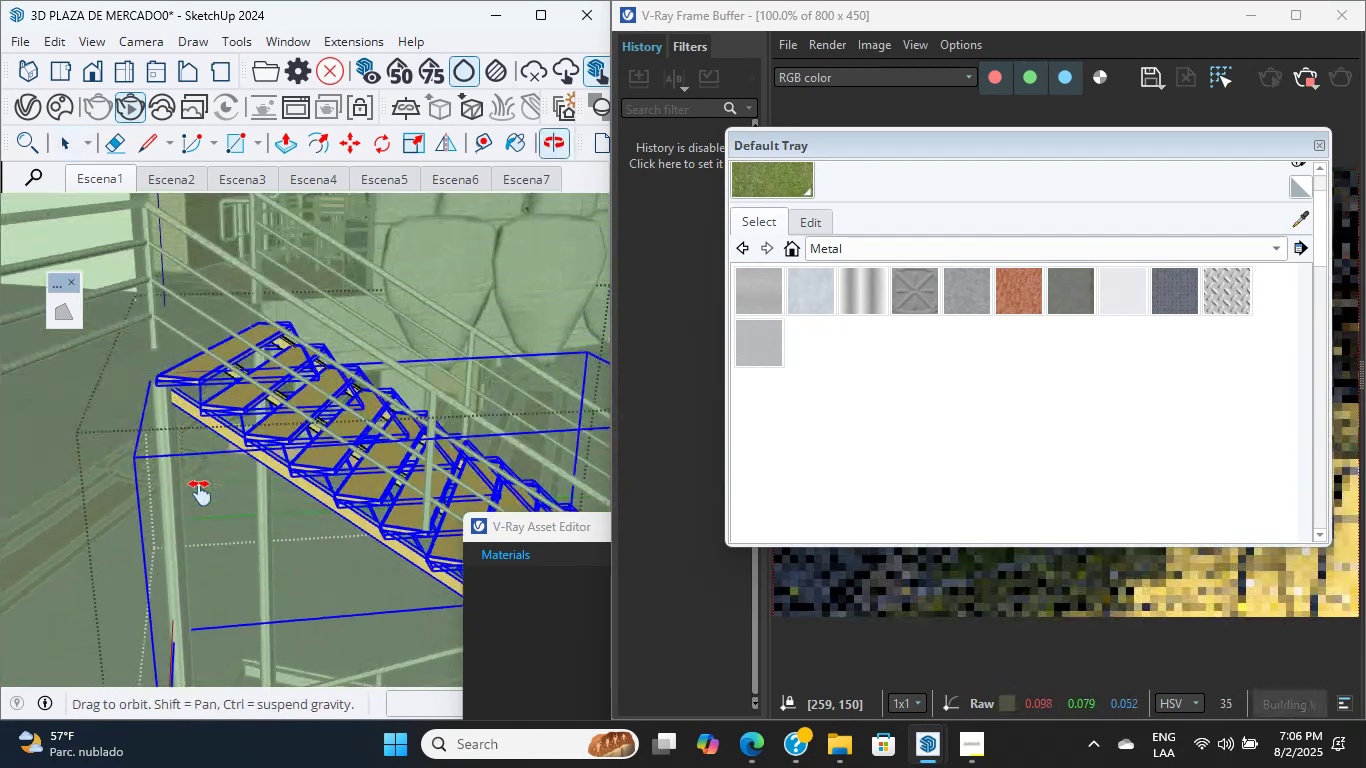 
scroll: coordinate [217, 498], scroll_direction: up, amount: 14.0
 